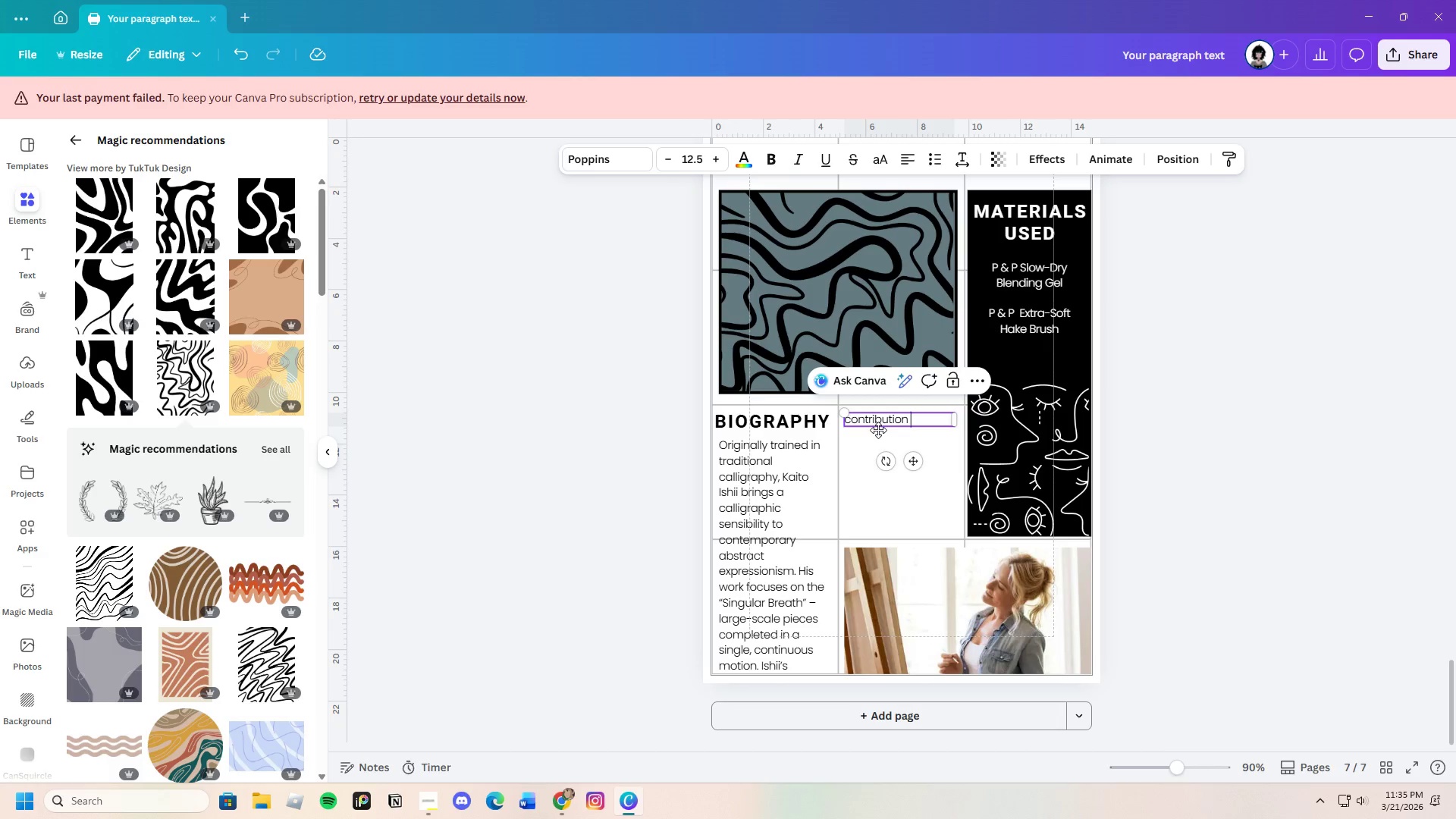 
type(showv)
key(Backspace)
type(cases yhe )
key(Backspace)
key(Backspace)
key(Backspace)
key(Backspace)
type(the )
 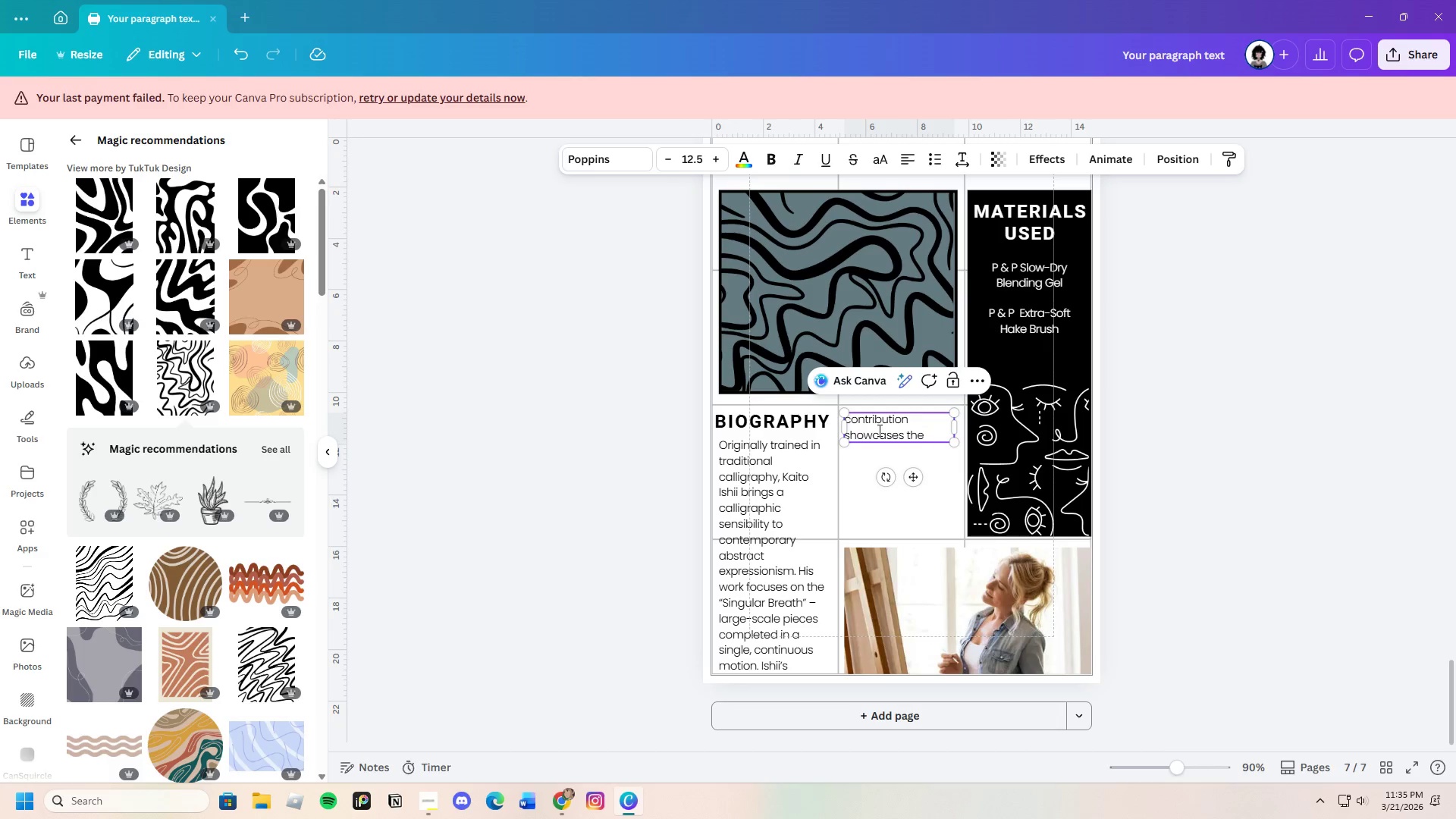 
type(superioor)
key(Backspace)
key(Backspace)
type(r )
 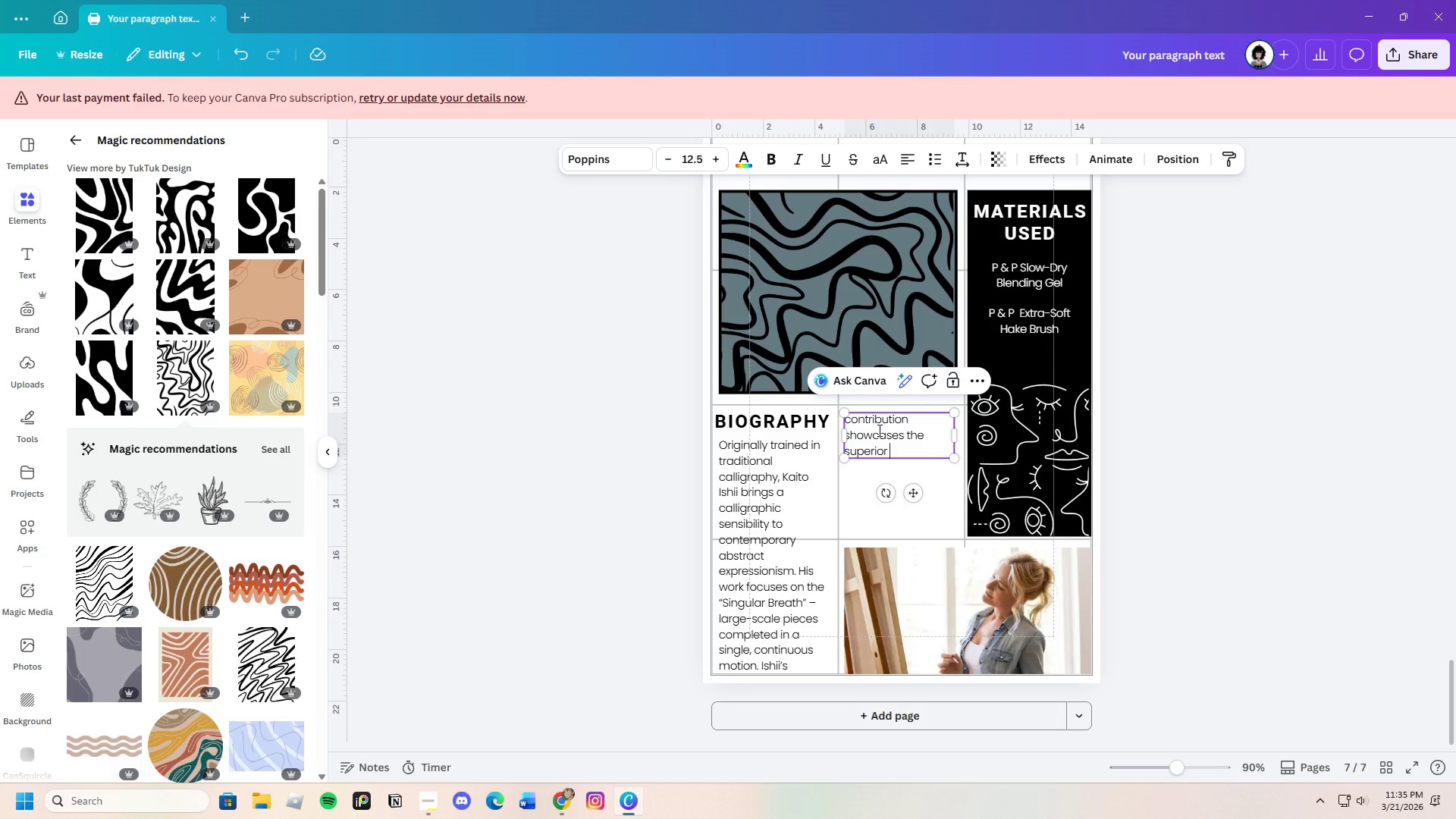 
type(flow and archival )
 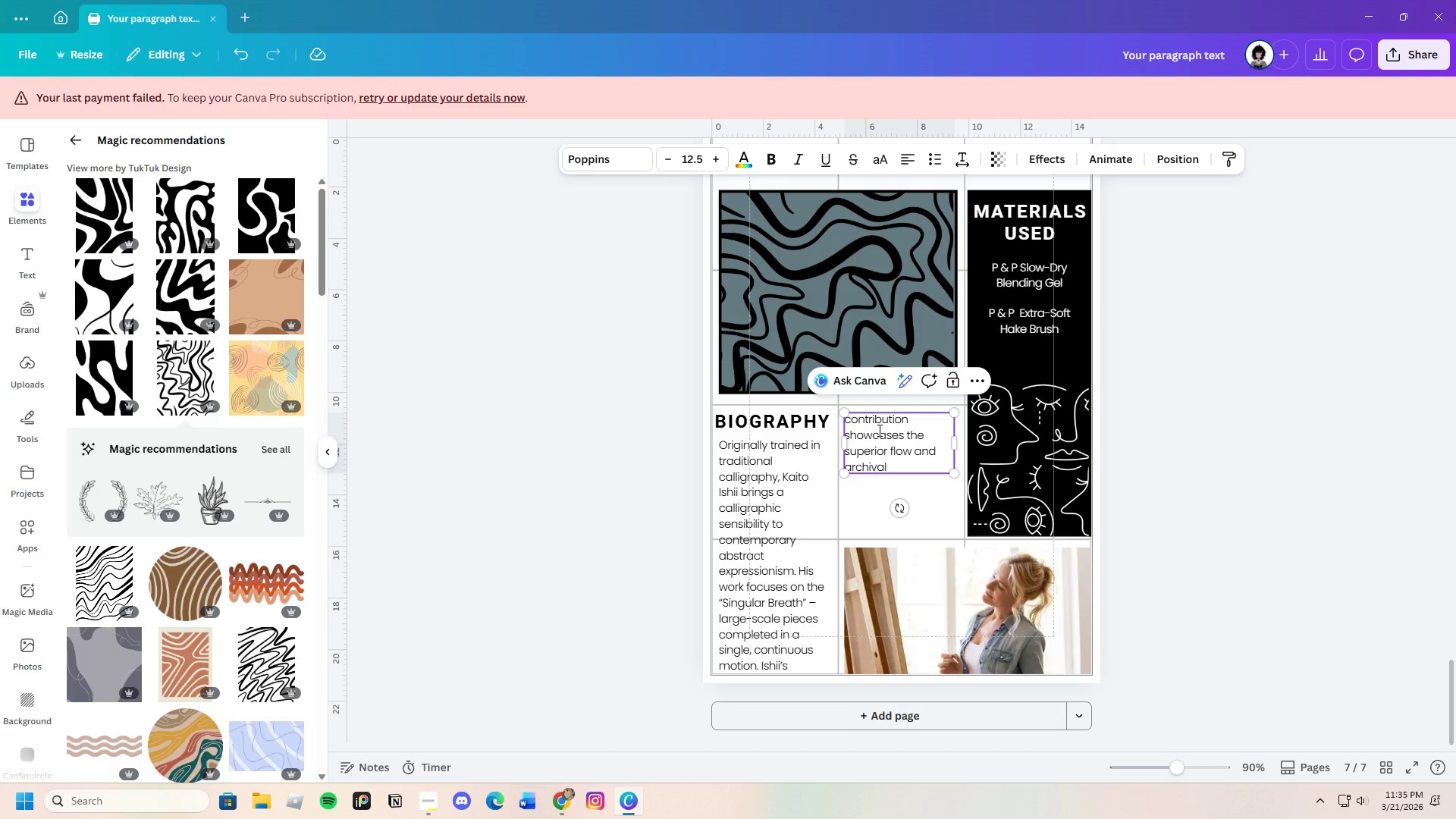 
type(permamnence )
key(Backspace)
key(Backspace)
 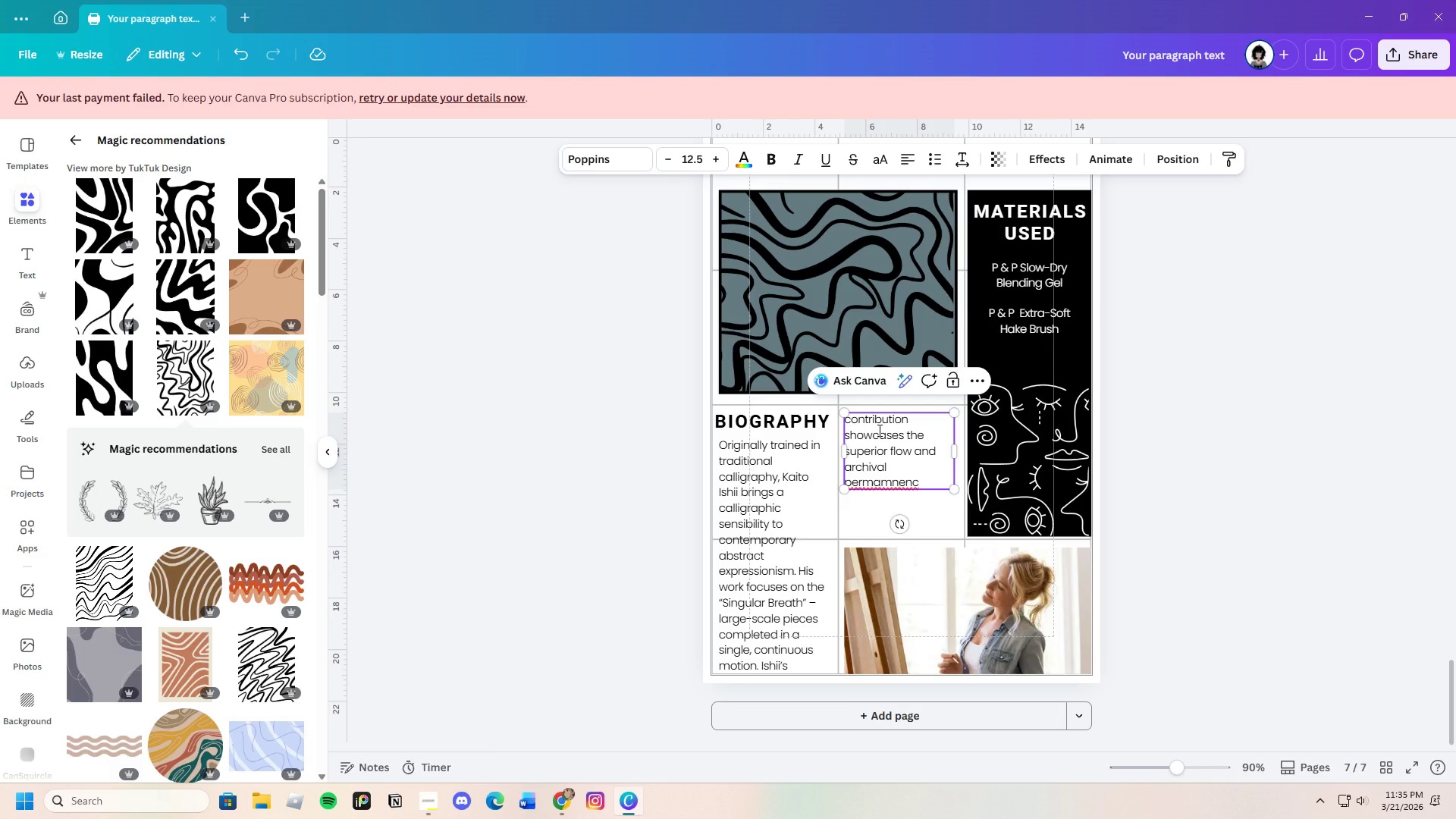 
key(Backspace)
type(e)
key(Backspace)
type(ce )
key(Backspace)
key(Backspace)
key(Backspace)
key(Backspace)
key(Backspace)
key(Backspace)
key(Backspace)
type(nence )
 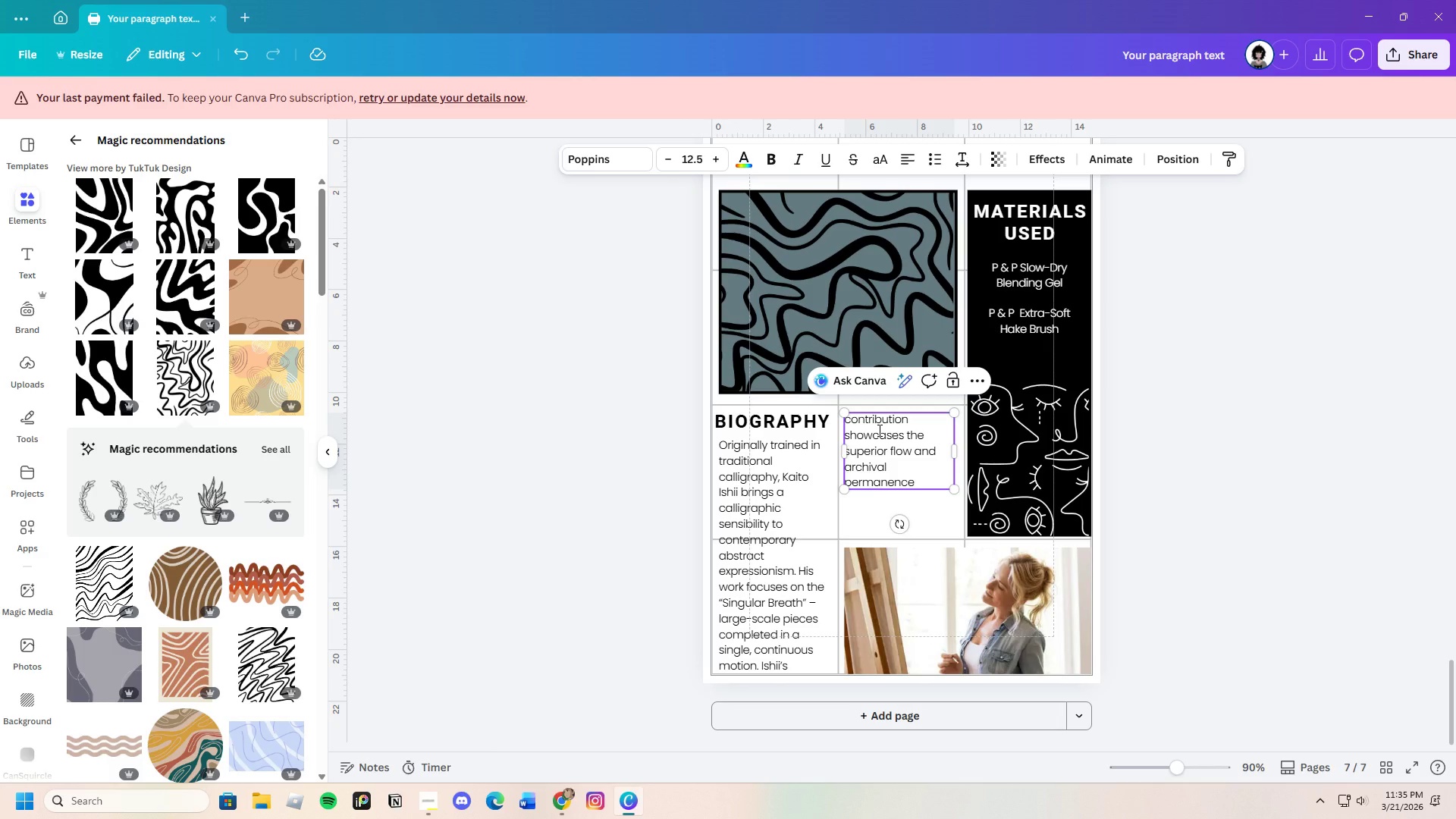 
type(of the Kinetic Pign)
key(Backspace)
type(ment line, emphasizing the raw o)
key(Backspace)
type(beauty)
 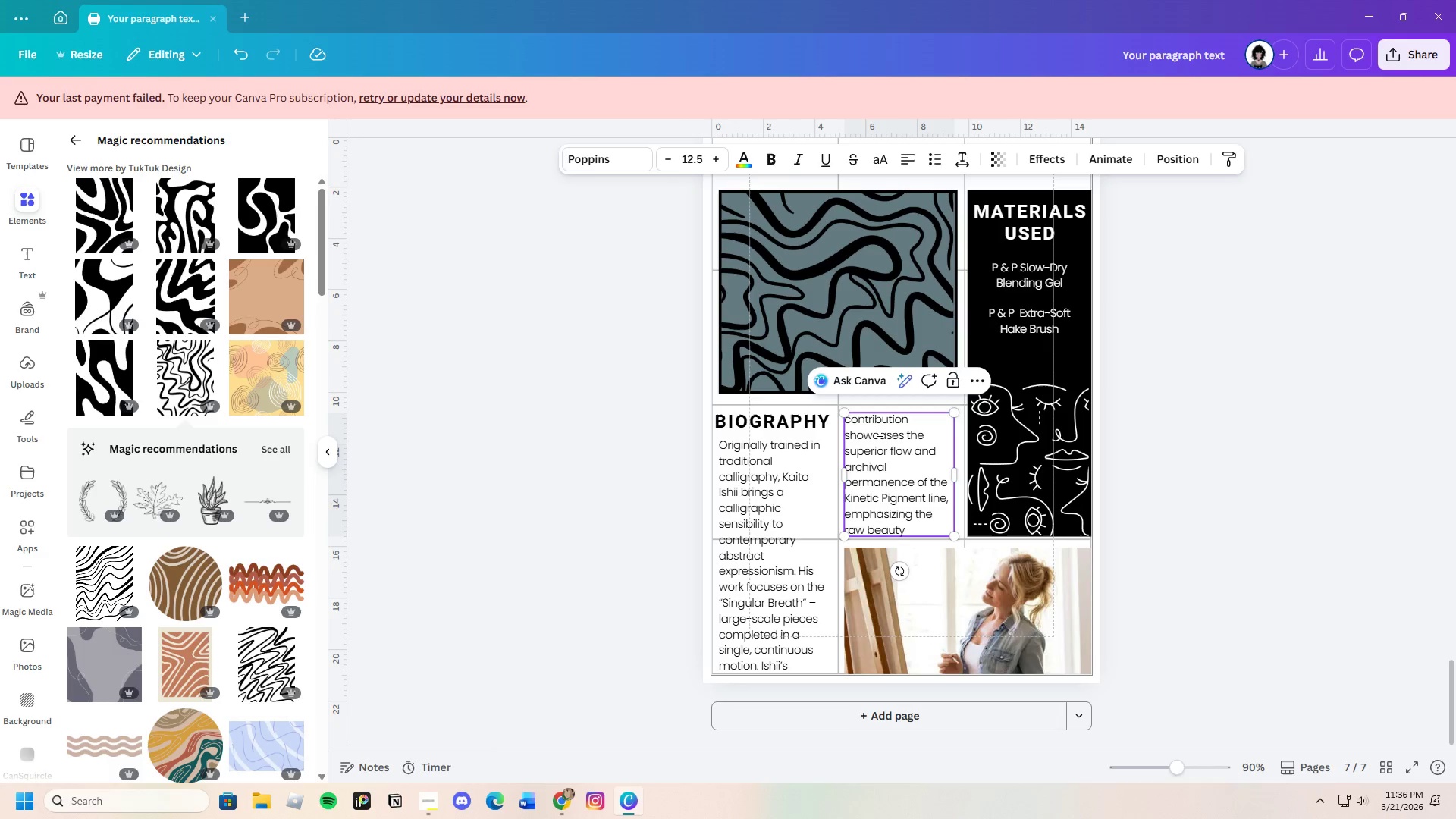 
type( of si)
key(Backspace)
key(Backspace)
key(Backspace)
key(Backspace)
key(Backspace)
type(of sing;e)
key(Backspace)
key(Backspace)
type(le )
key(Backspace)
type(a lines)
key(Backspace)
key(Backspace)
key(Backspace)
key(Backspace)
key(Backspace)
key(Backspace)
key(Backspace)
type(lines.)
 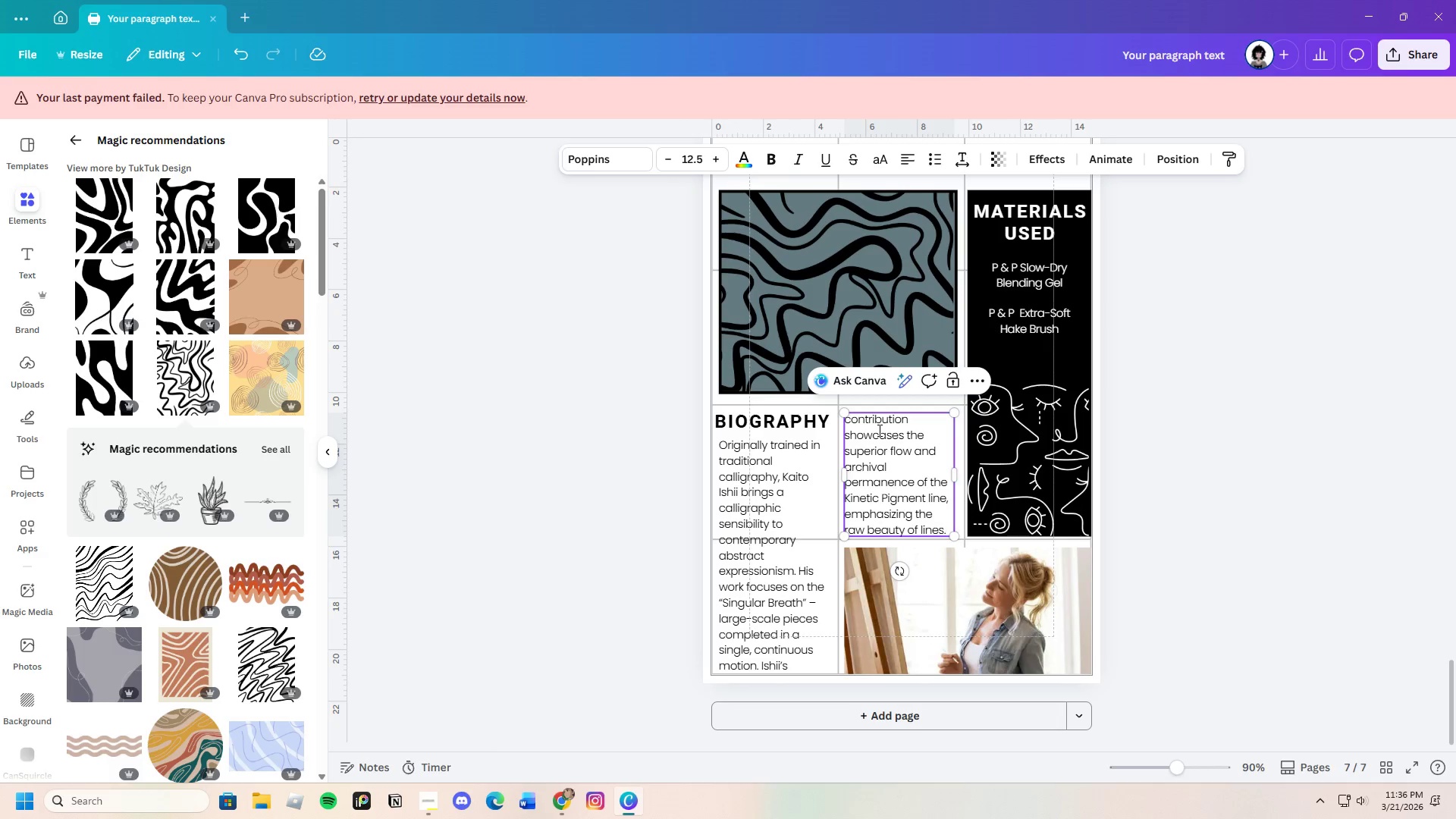 
left_click([1166, 478])
 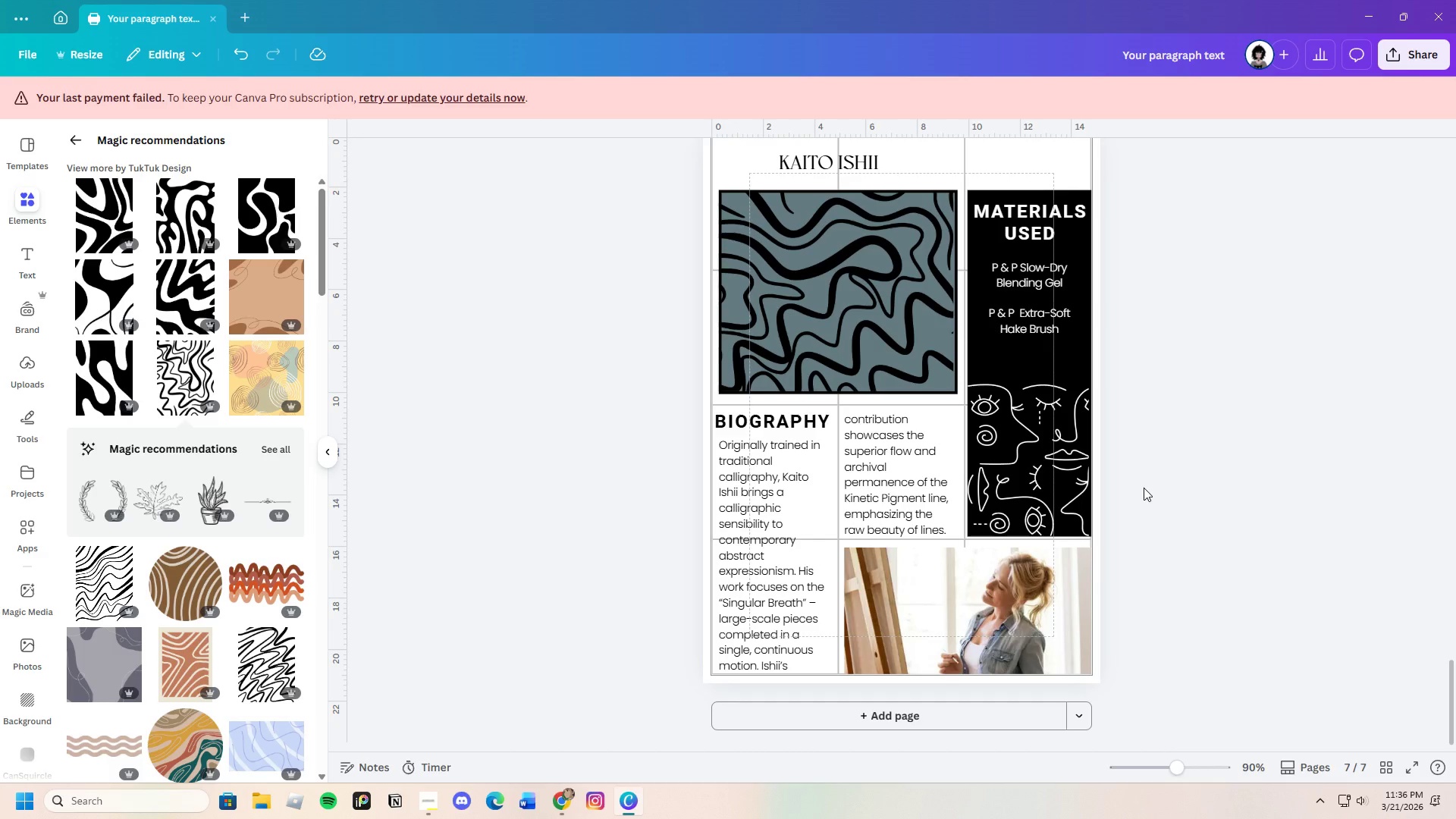 
wait(8.17)
 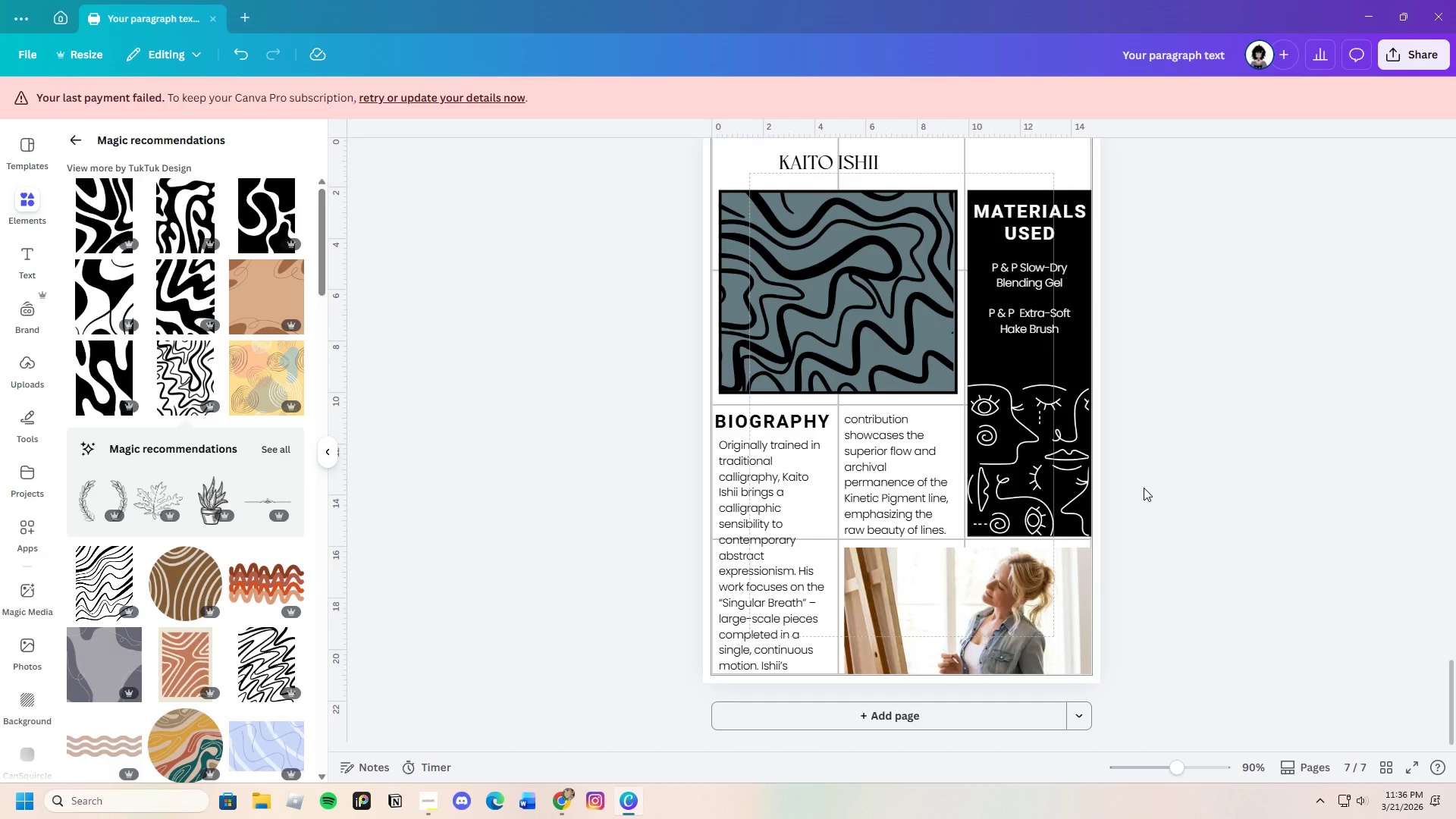 
left_click([1053, 265])
 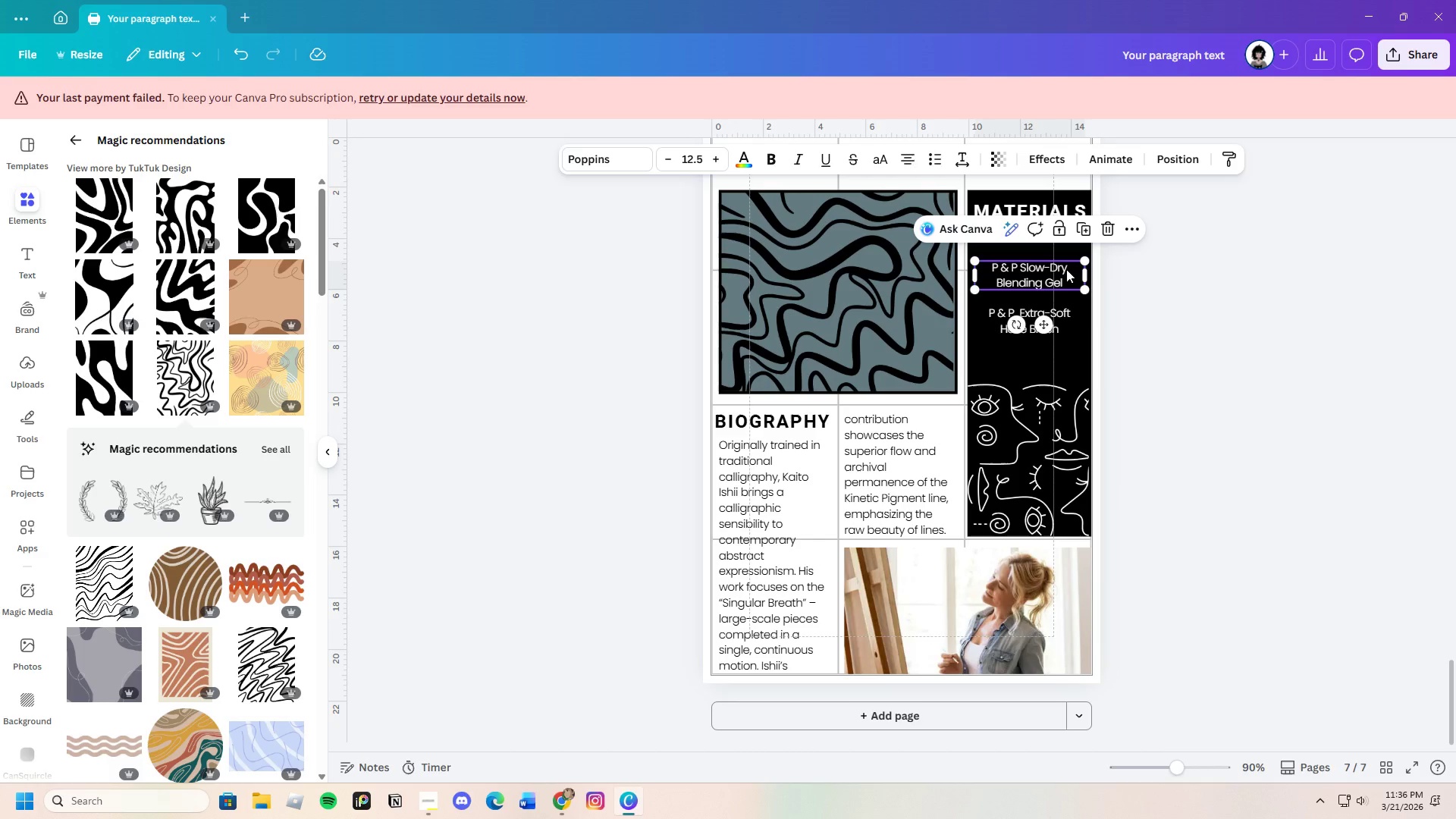 
left_click([1066, 269])
 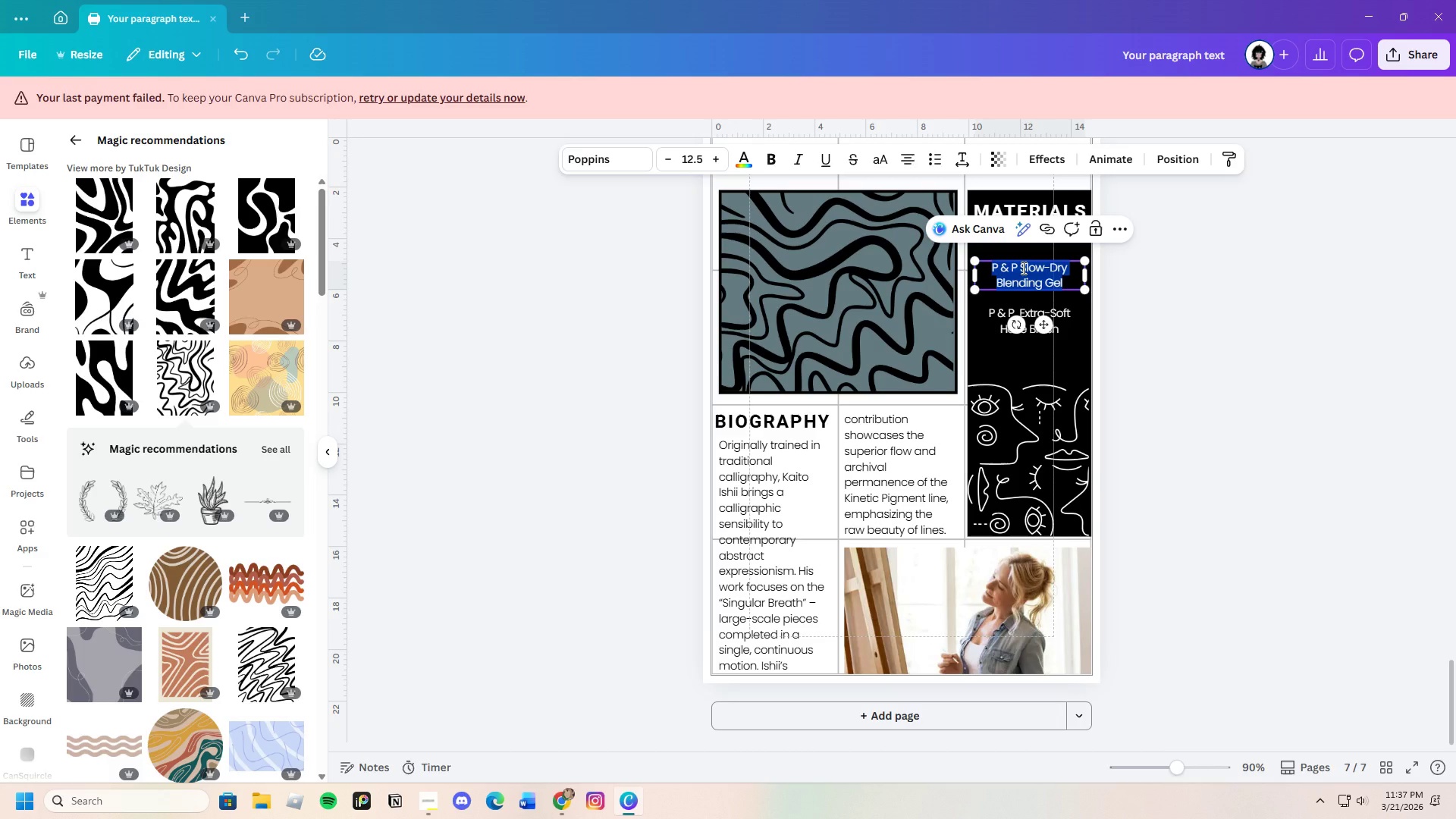 
left_click([1022, 268])
 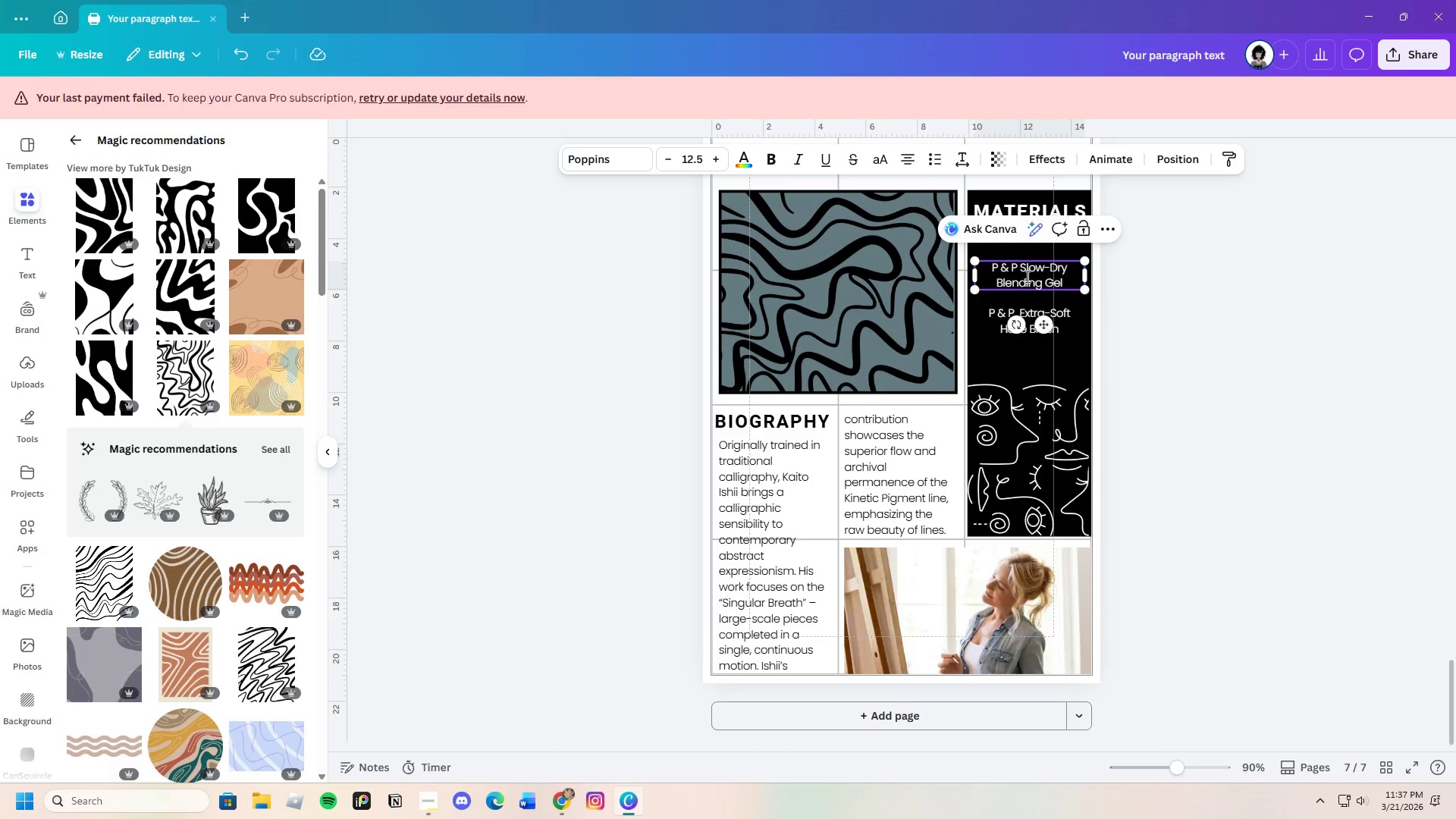 
left_click_drag(start_coordinate=[1025, 271], to_coordinate=[1063, 278])
 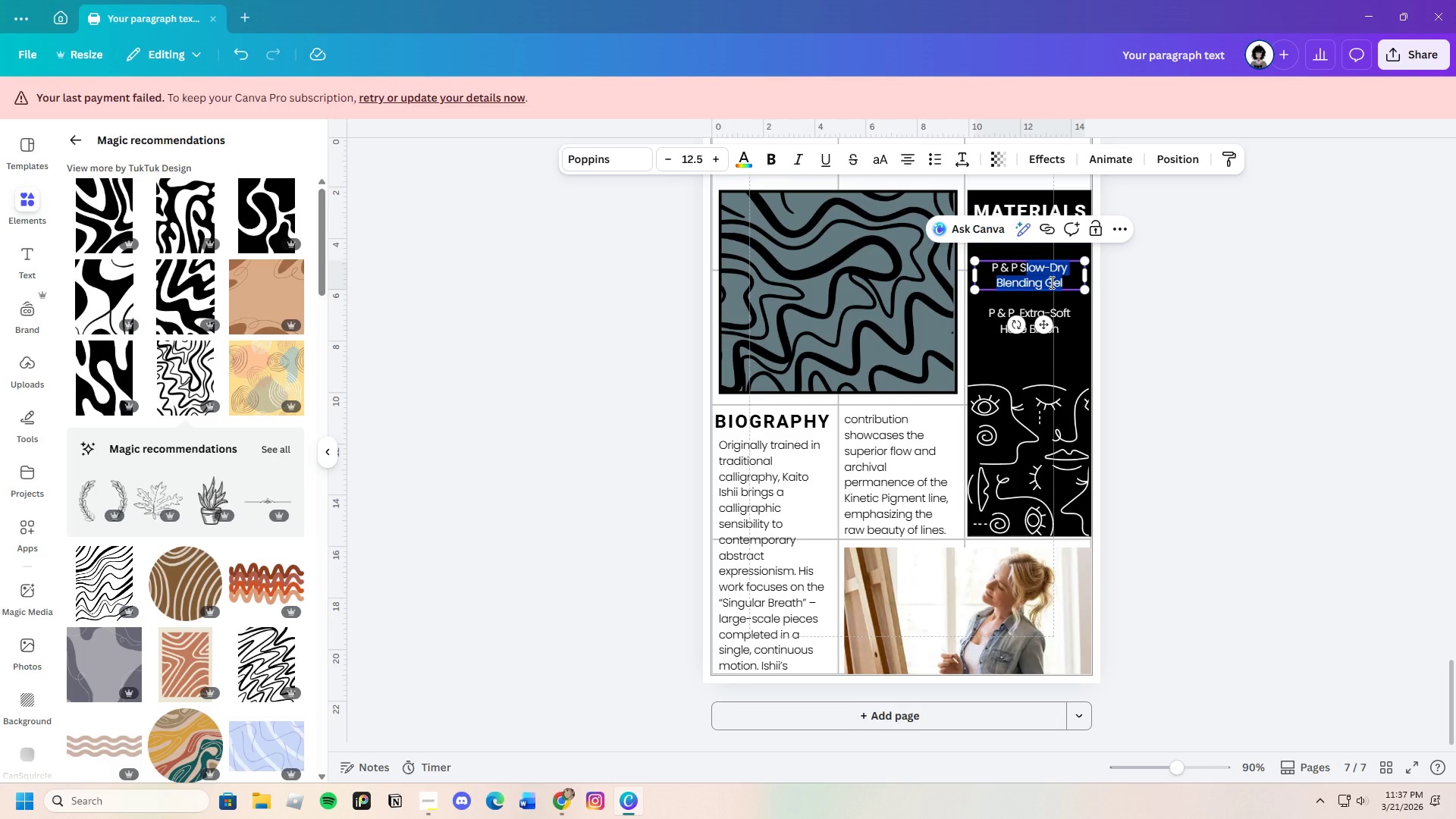 
key(Backspace)
key(Backspace)
type(Hih)
key(Backspace)
type(gh-Gloss Acrylic Flow Release)
 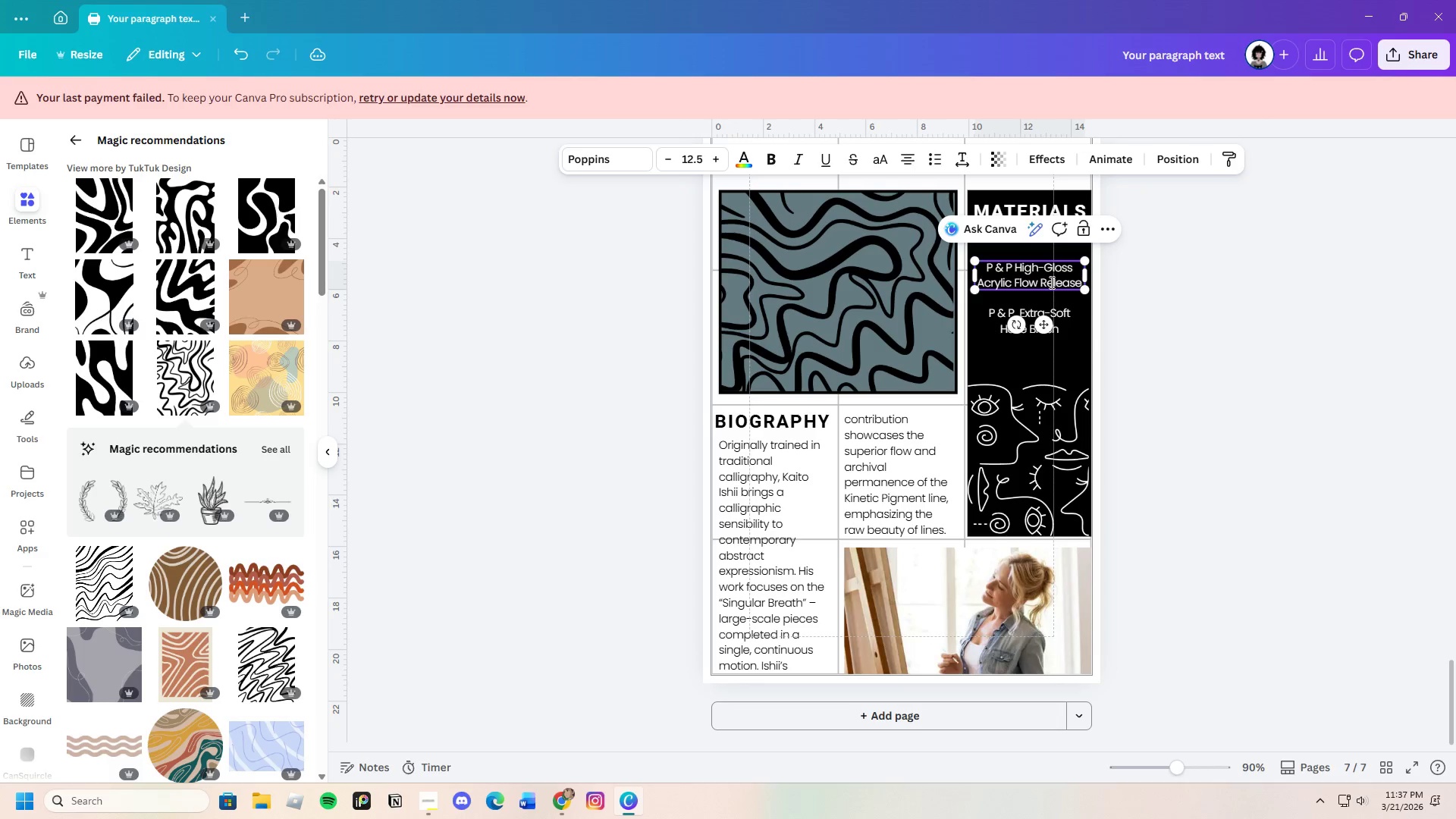 
left_click([1062, 309])
 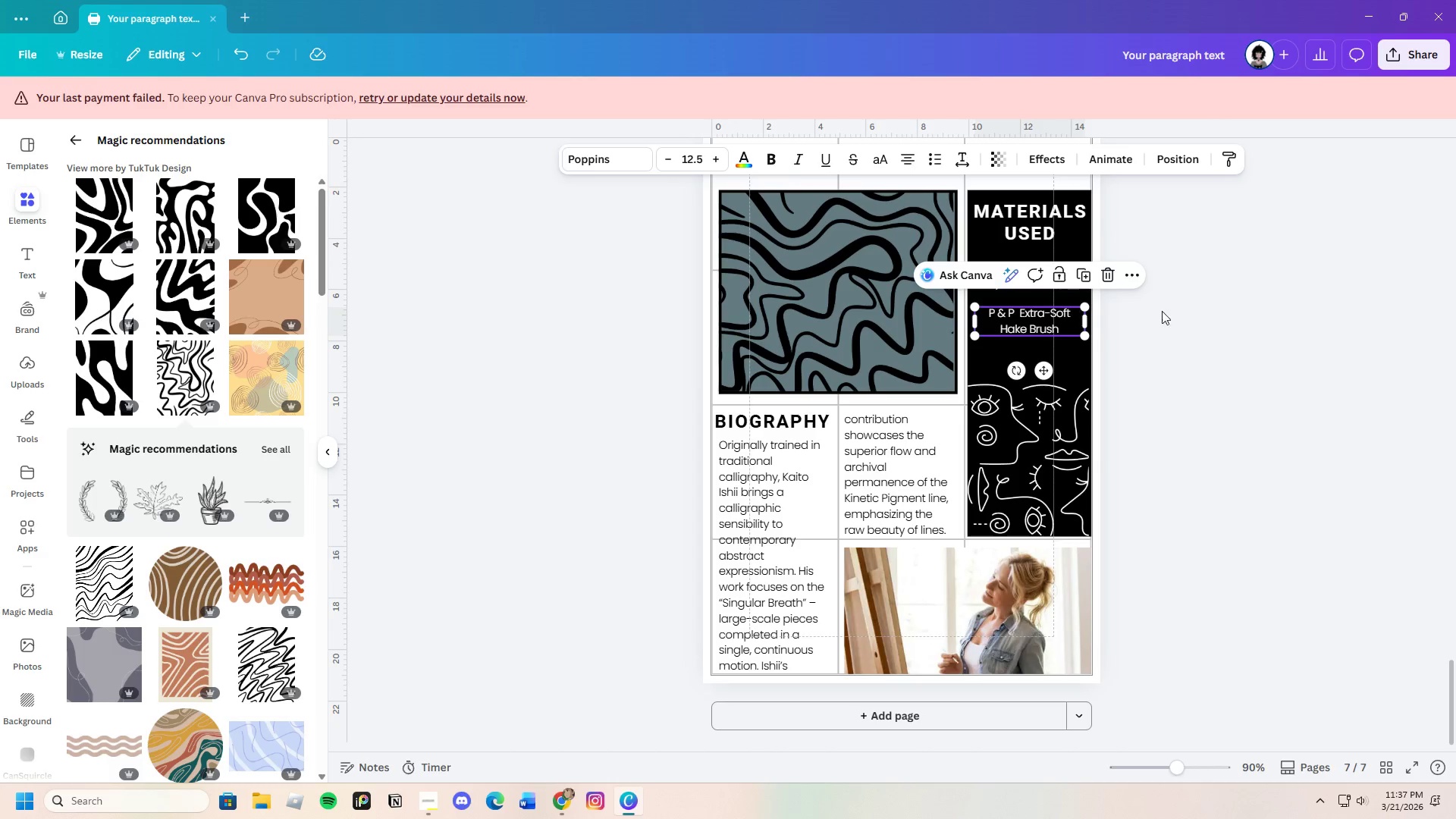 
left_click([1201, 312])
 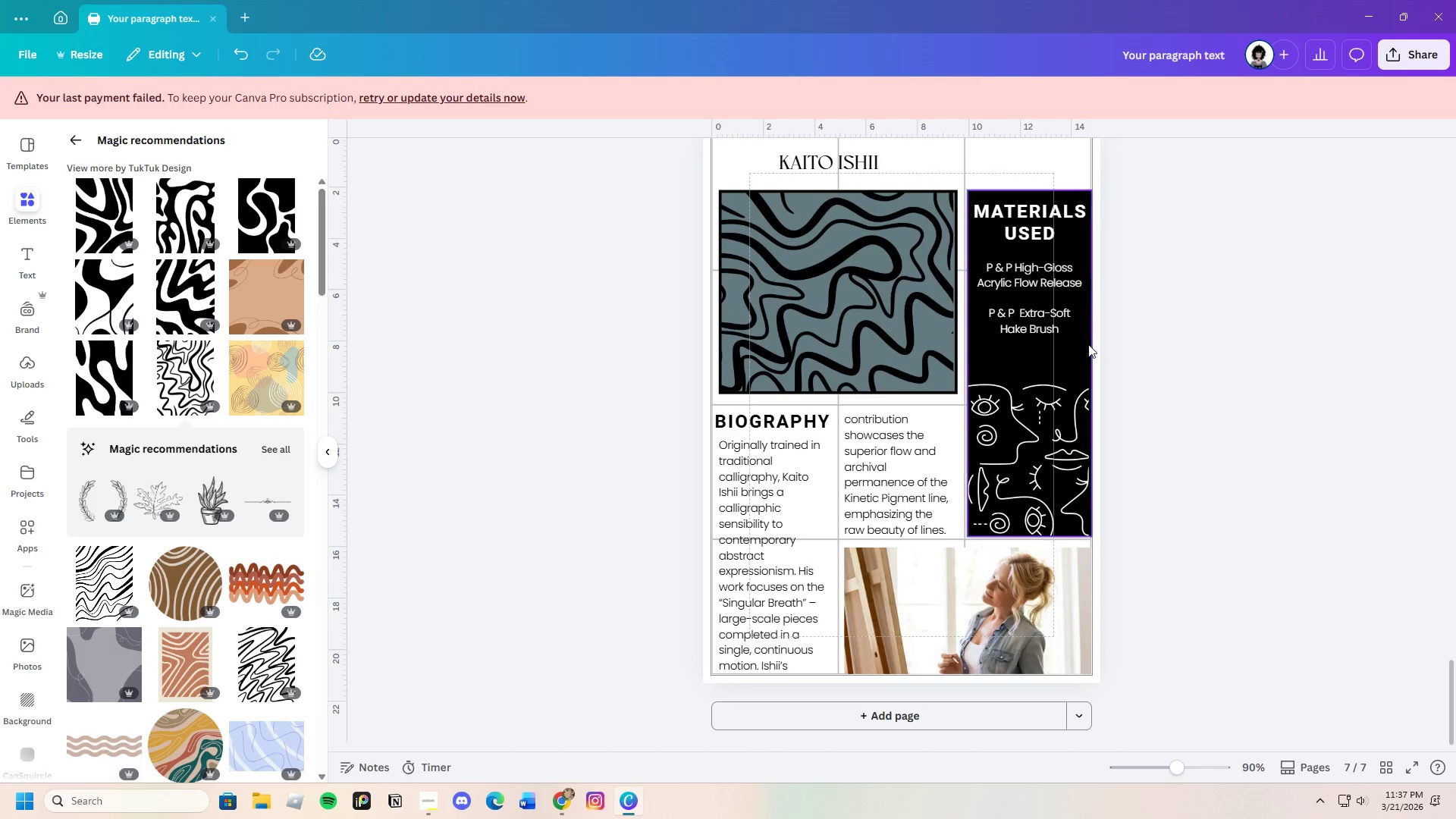 
double_click([1051, 328])
 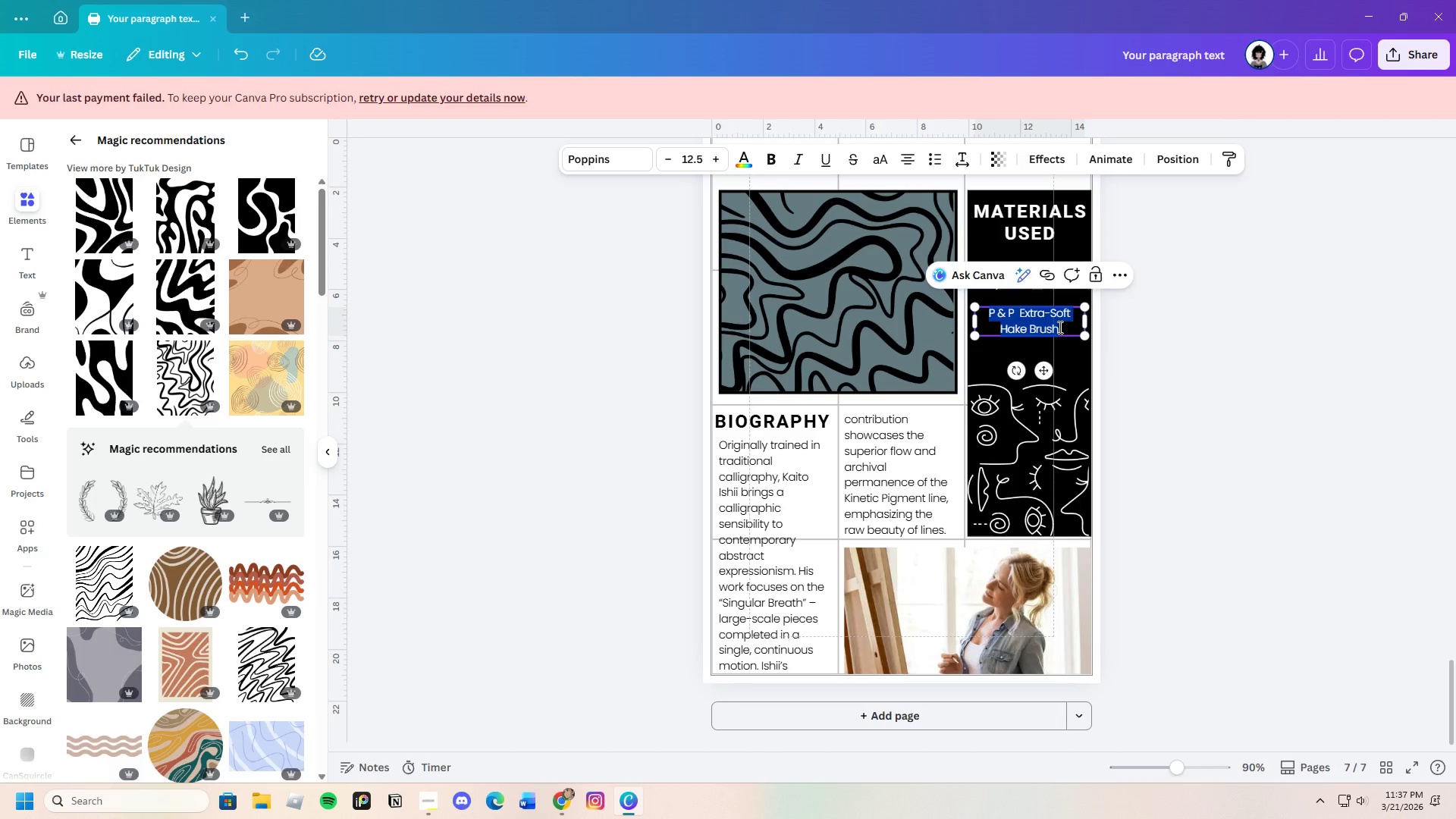 
left_click([1060, 327])
 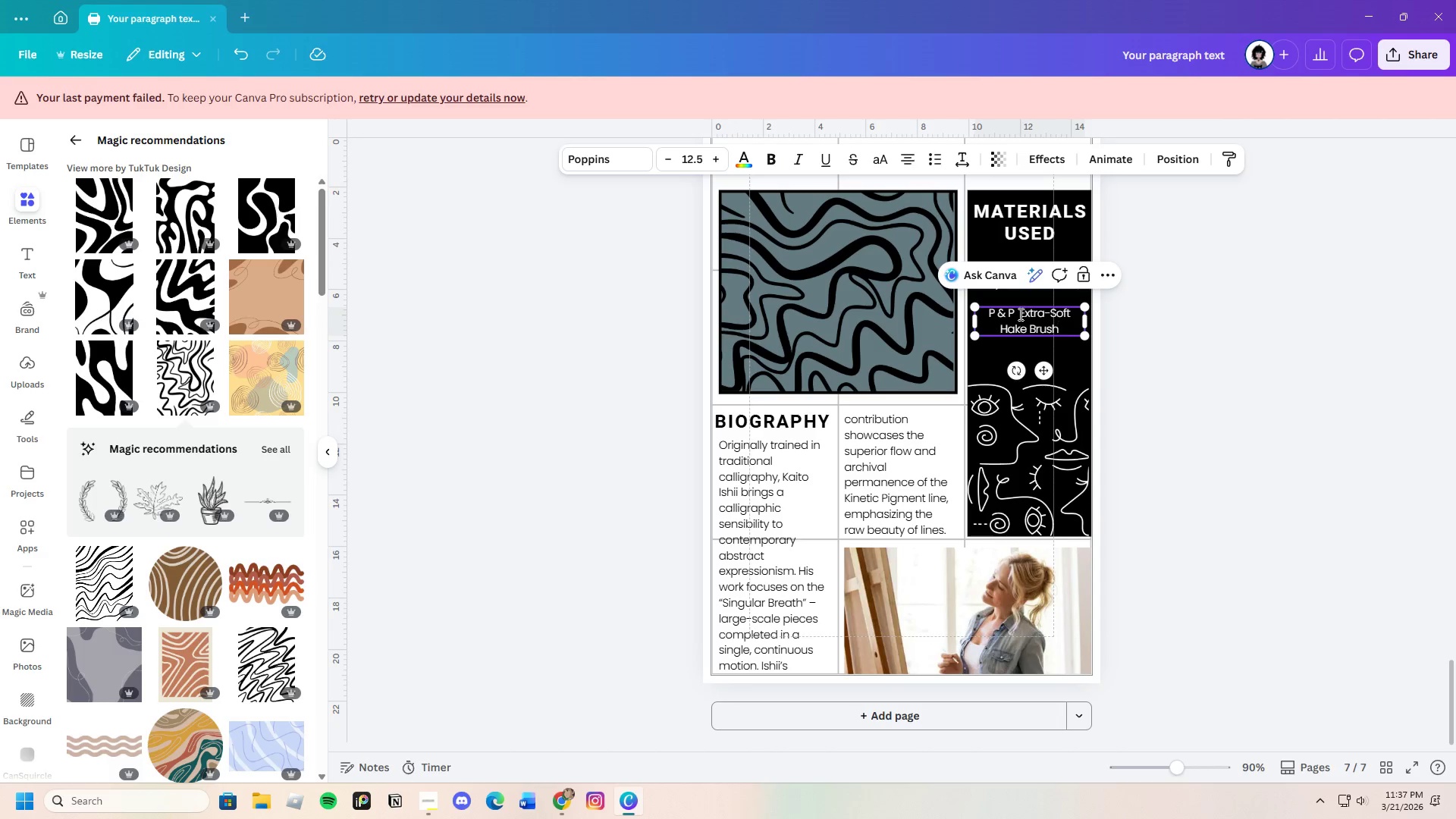 
left_click_drag(start_coordinate=[1019, 314], to_coordinate=[1059, 325])
 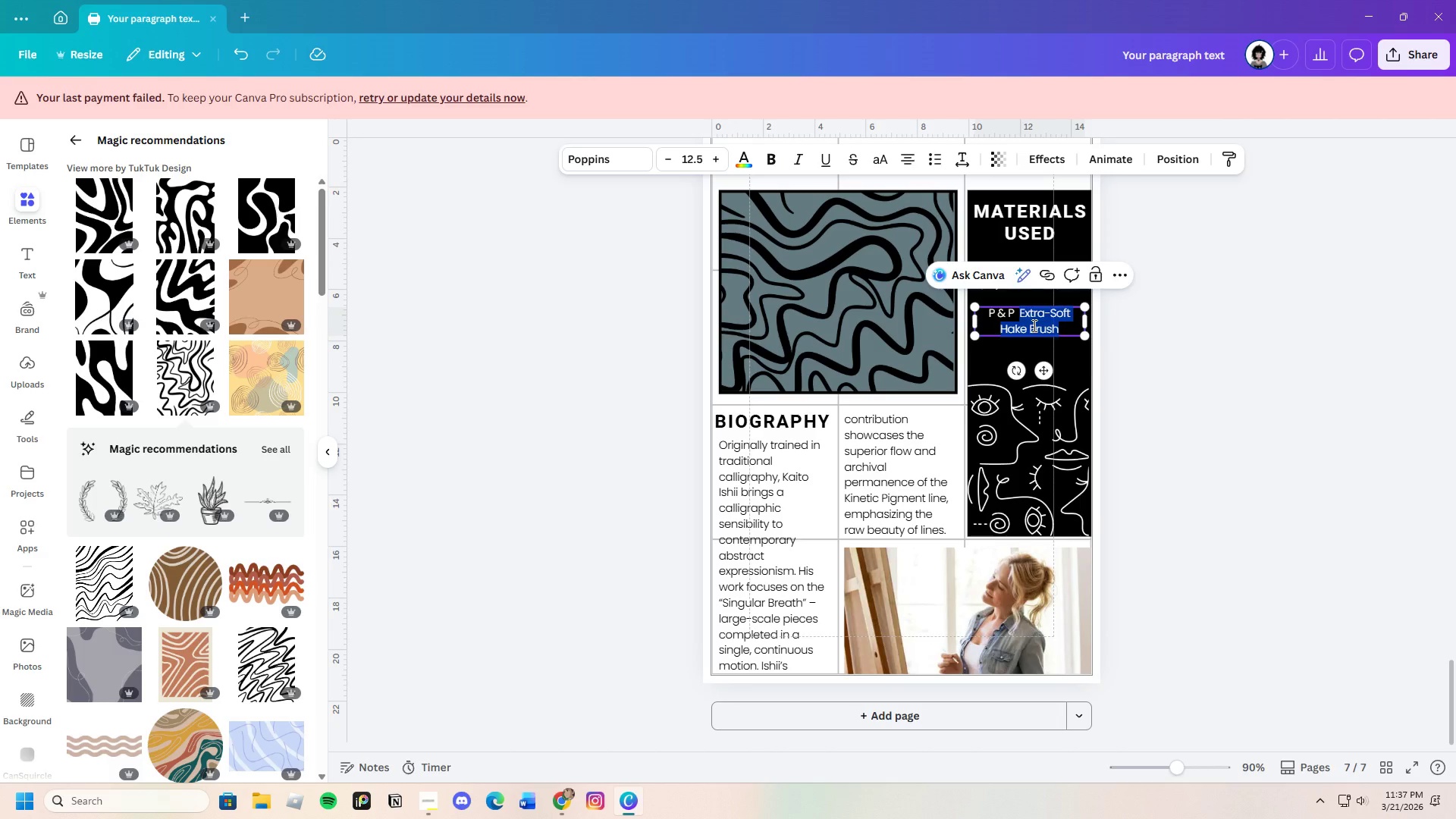 
key(Backspace)
 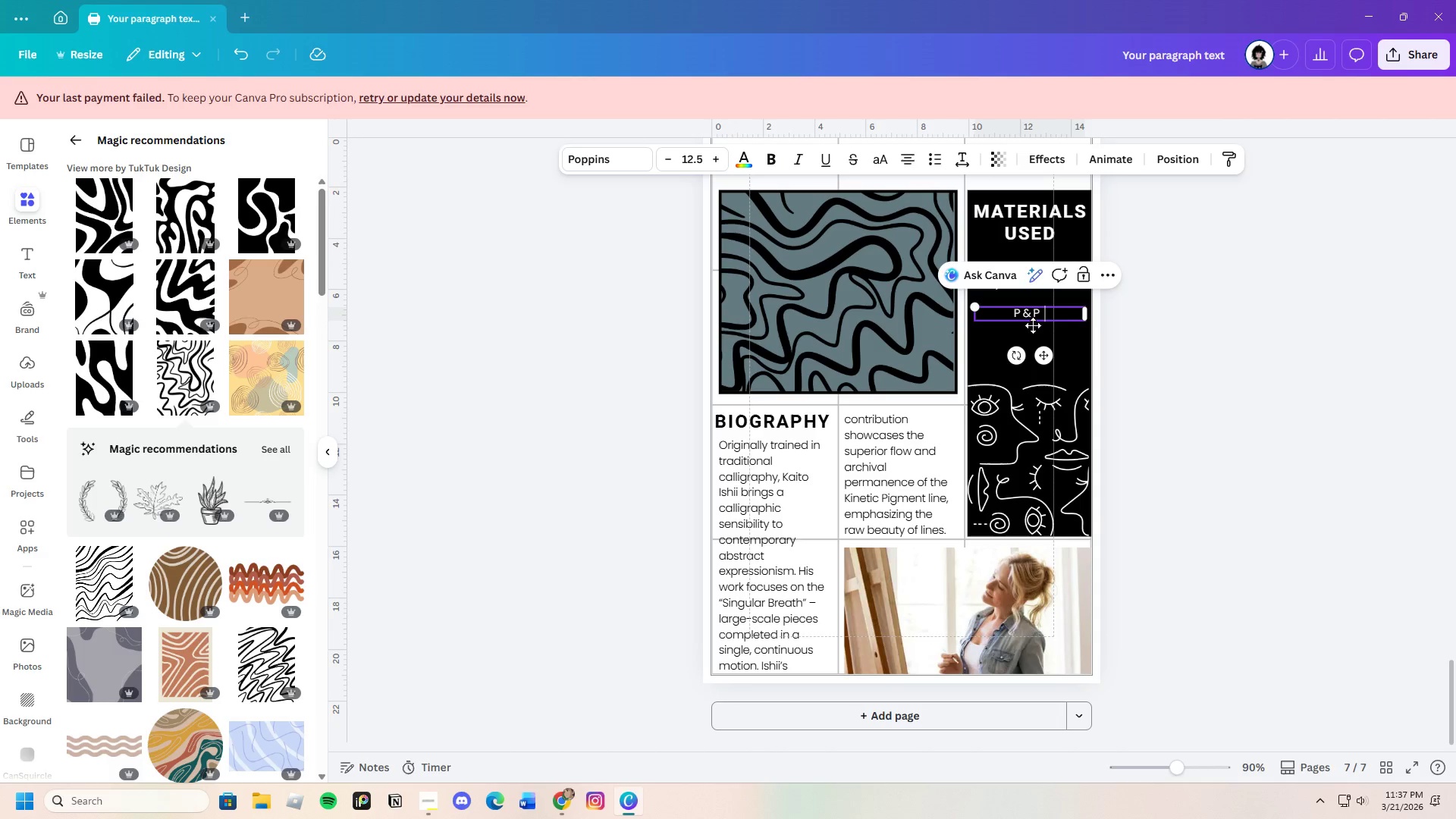 
type(Oversizew)
key(Backspace)
key(Backspace)
type(es)
key(Backspace)
type(d Ba,b)
key(Backspace)
key(Backspace)
type(mboo Map )
key(Backspace)
key(Backspace)
key(Backspace)
type(op Brush)
 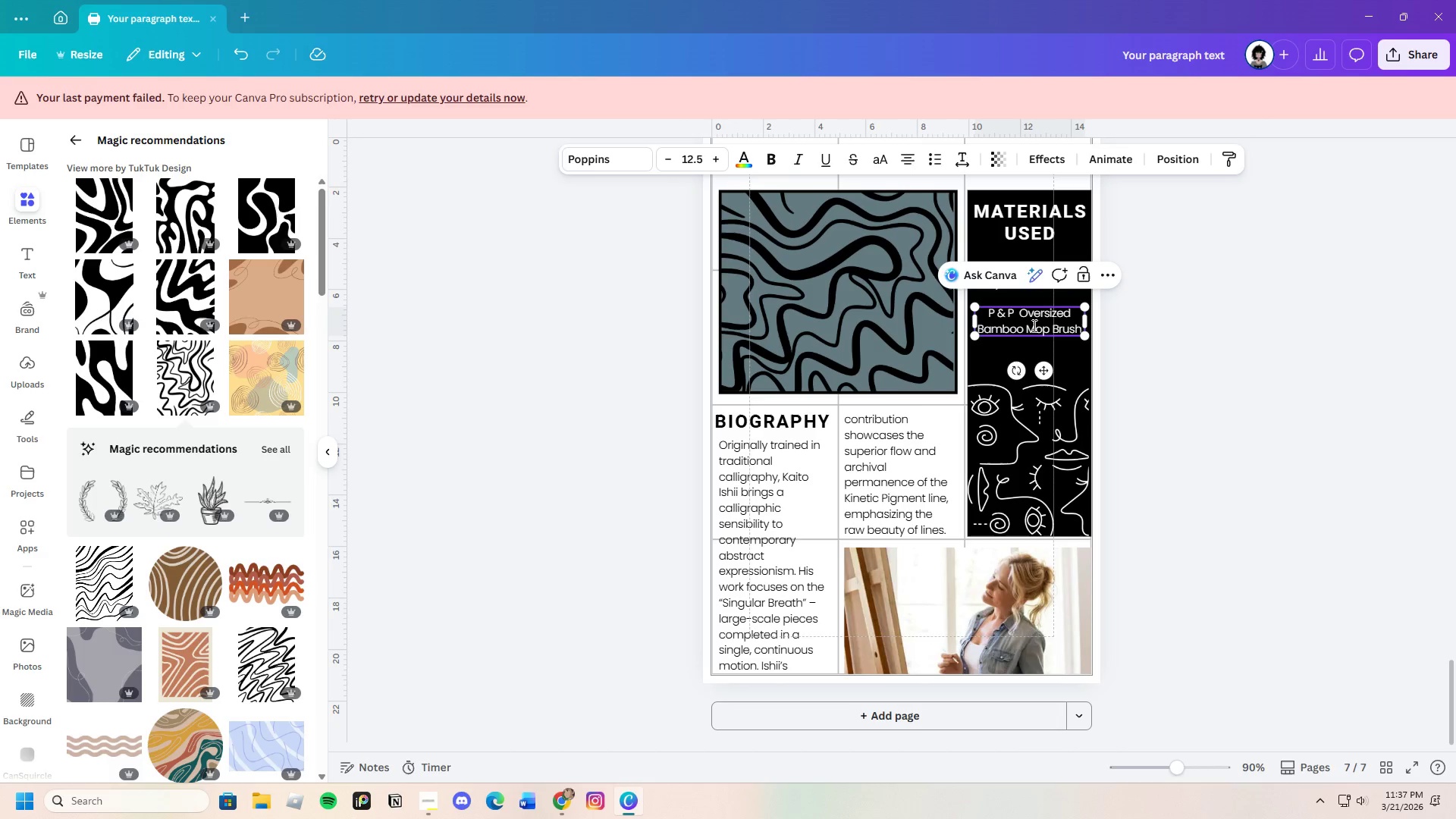 
wait(6.36)
 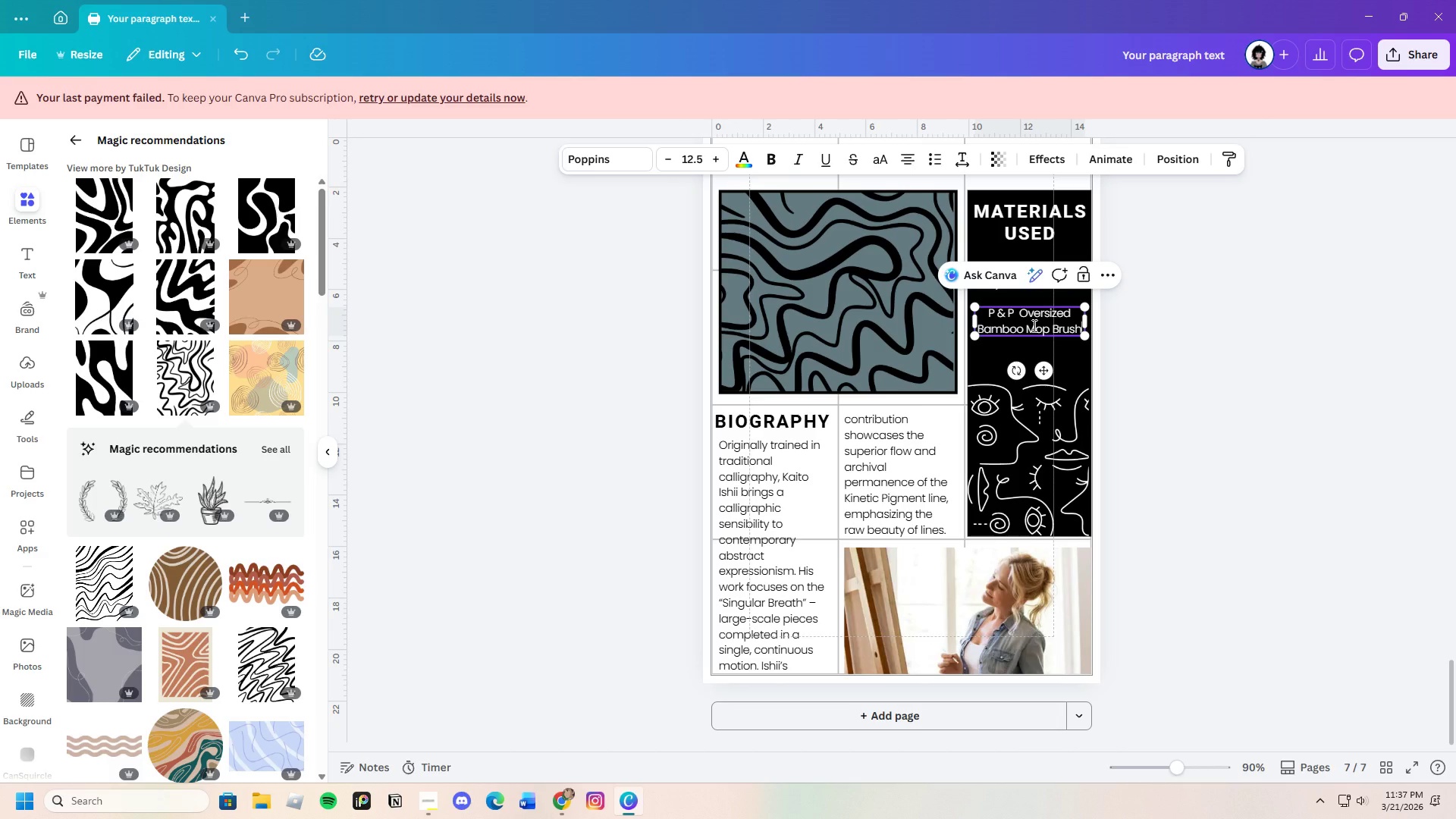 
left_click([1144, 358])
 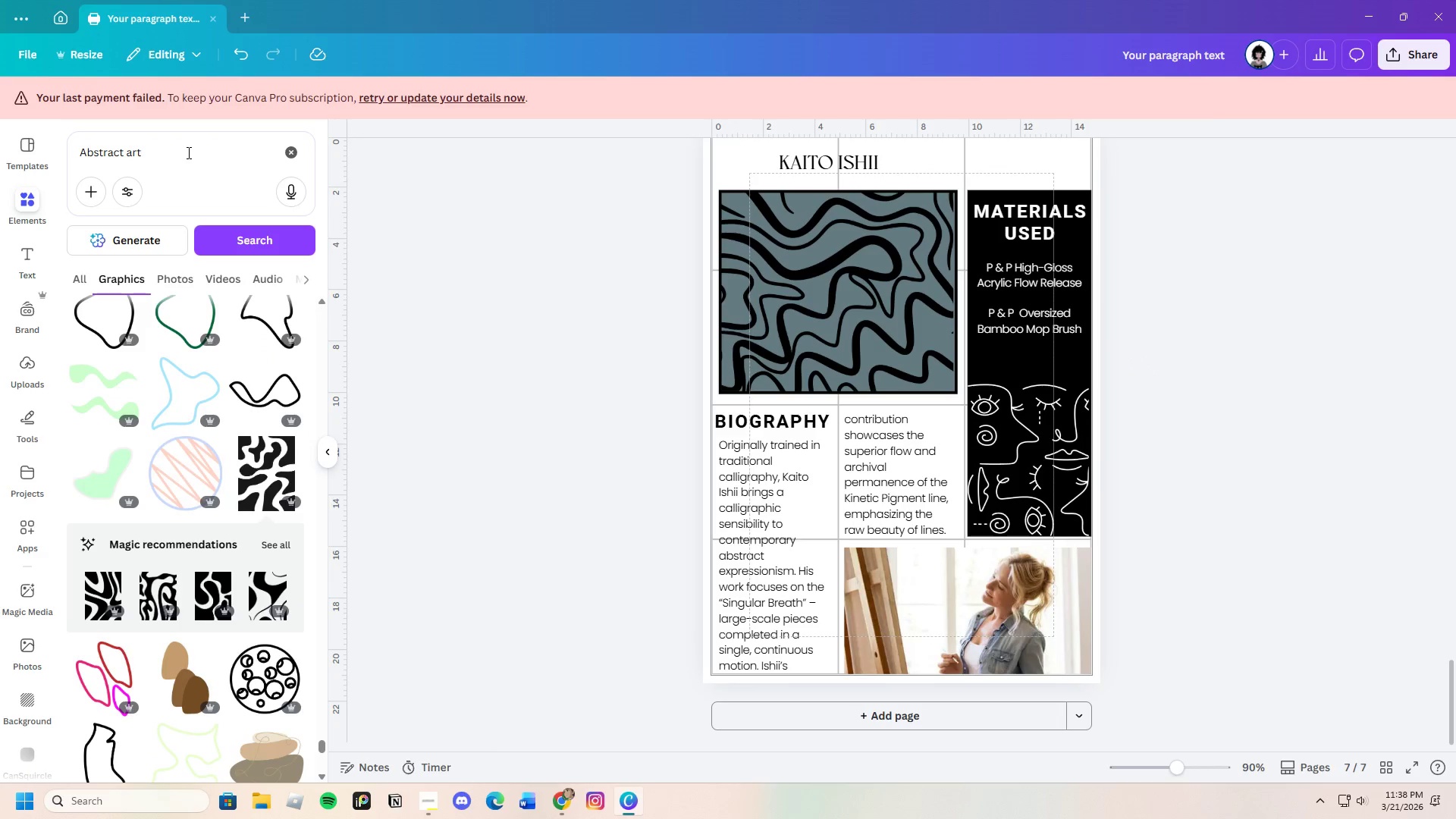 
left_click_drag(start_coordinate=[171, 152], to_coordinate=[49, 152])
 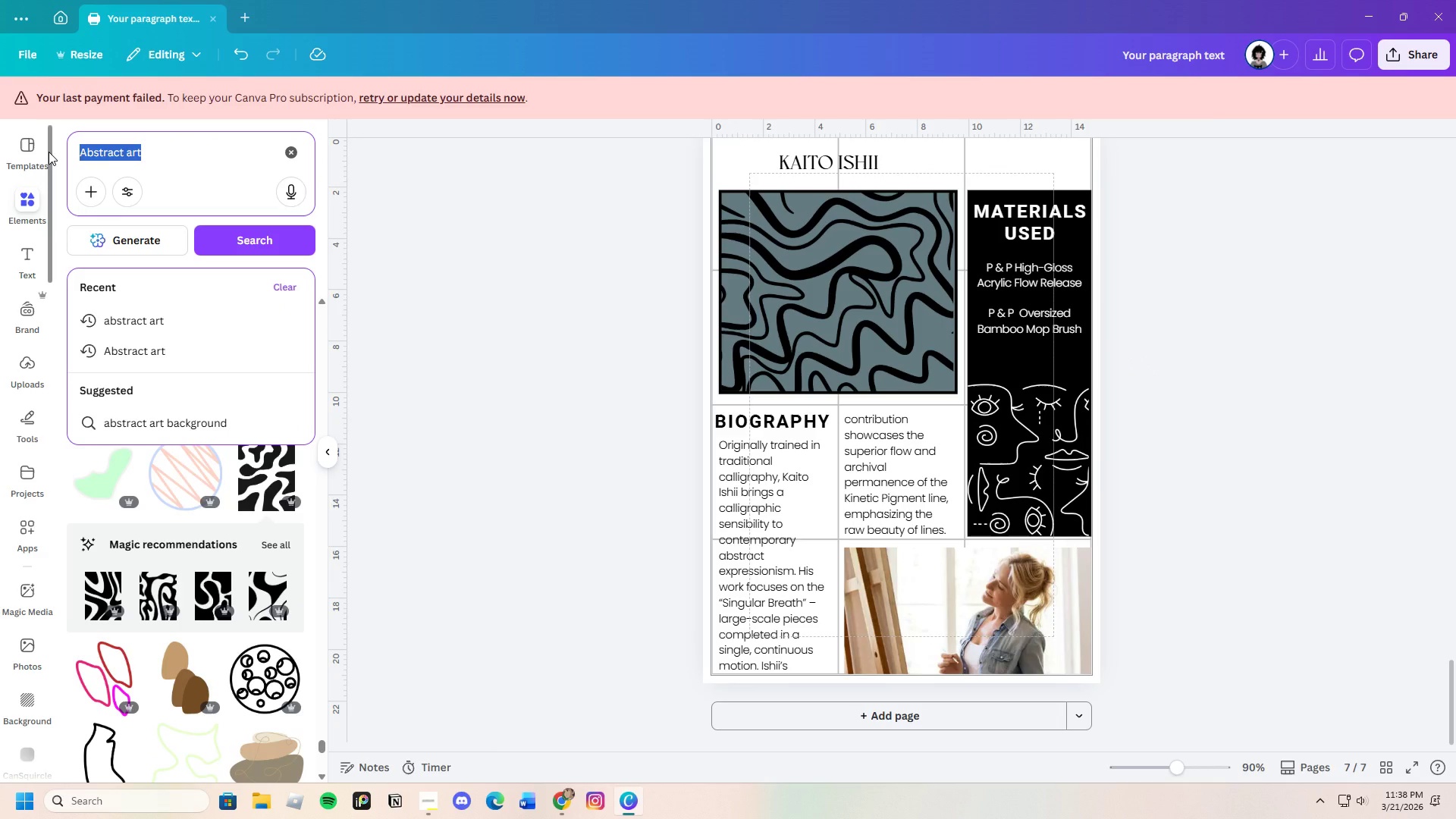 
key(Backspace)
type(Artist)
 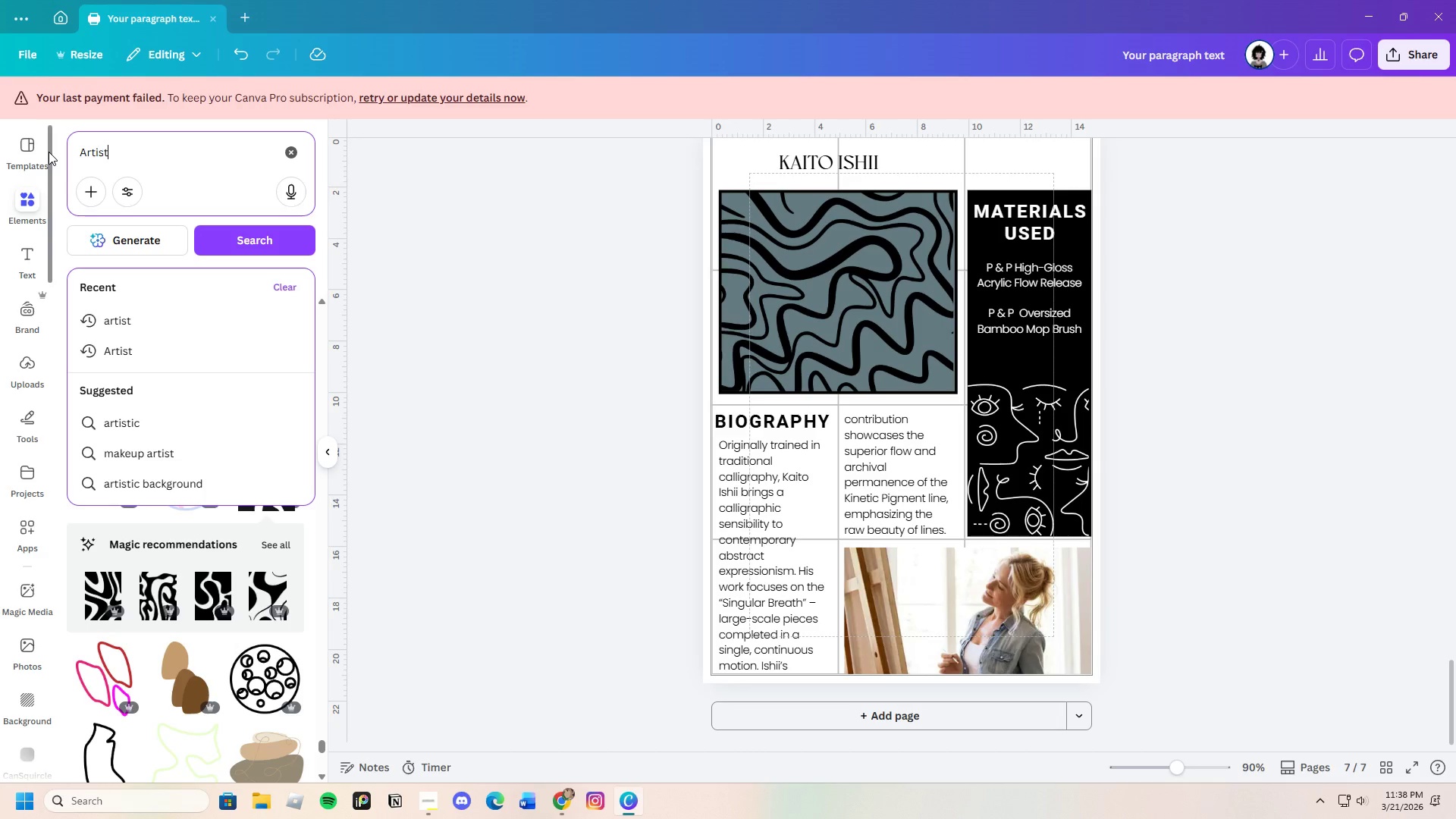 
key(Enter)
 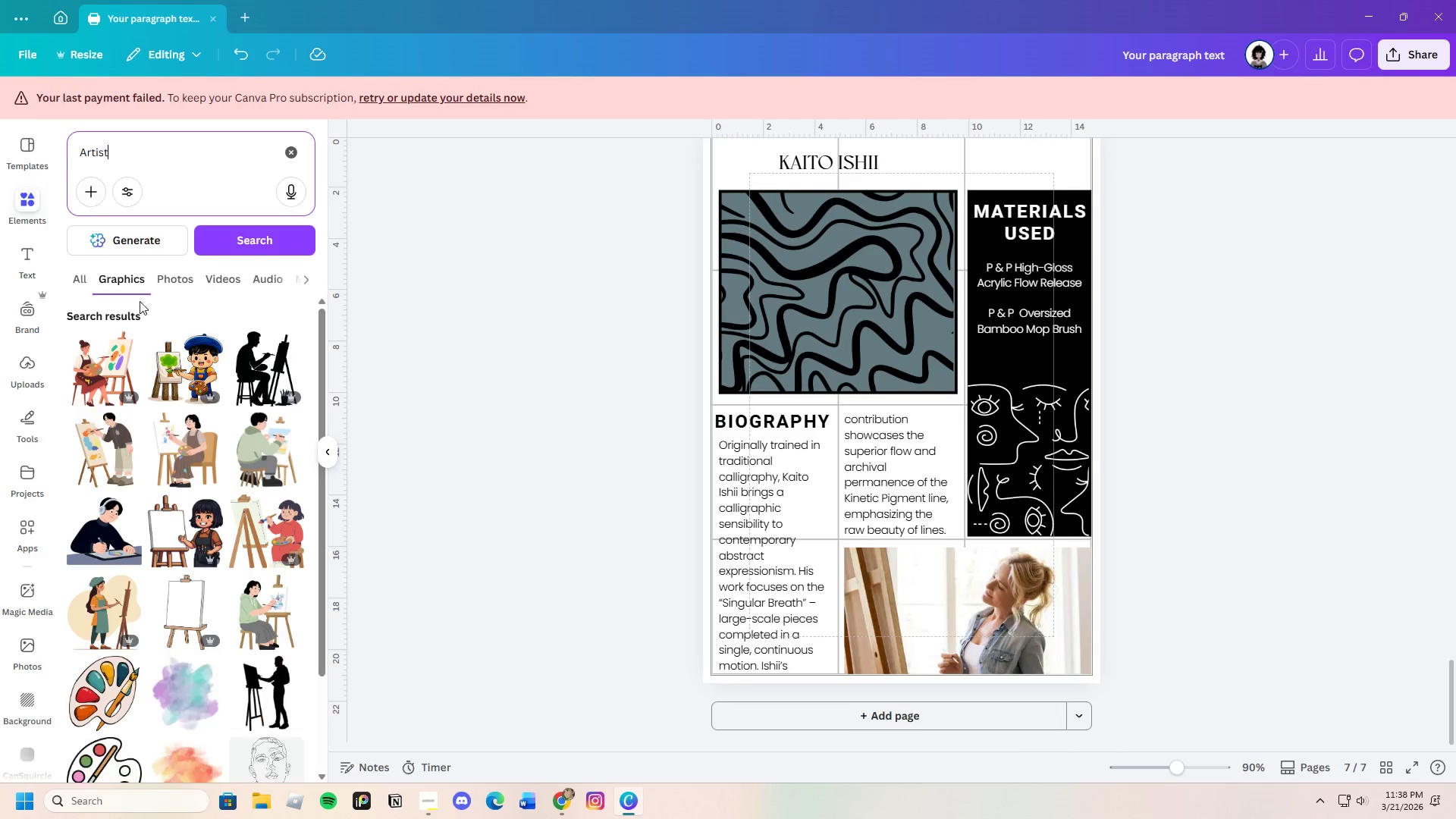 
scroll: coordinate [203, 549], scroll_direction: down, amount: 4.0
 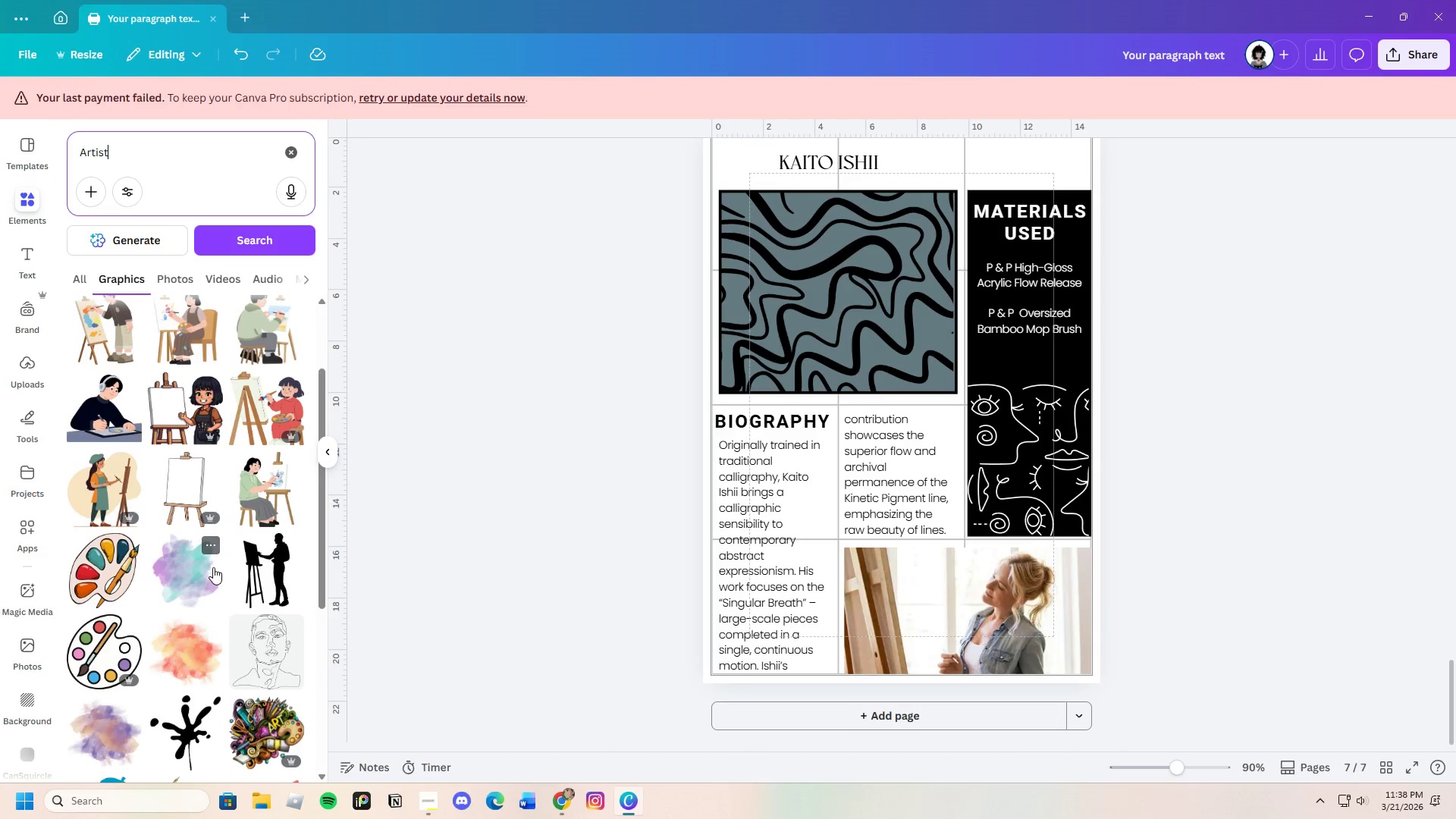 
left_click([173, 268])
 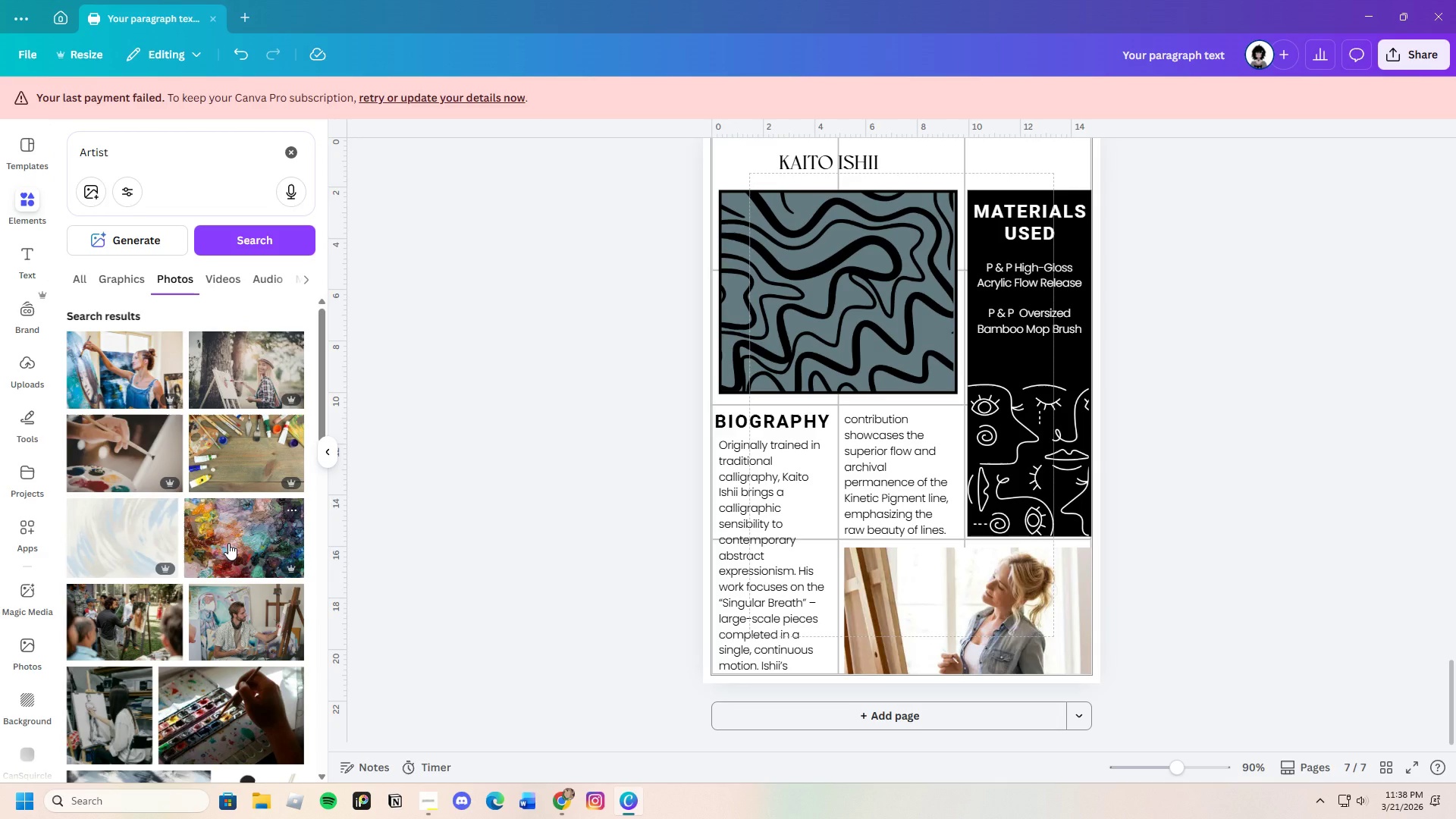 
scroll: coordinate [231, 554], scroll_direction: down, amount: 23.0
 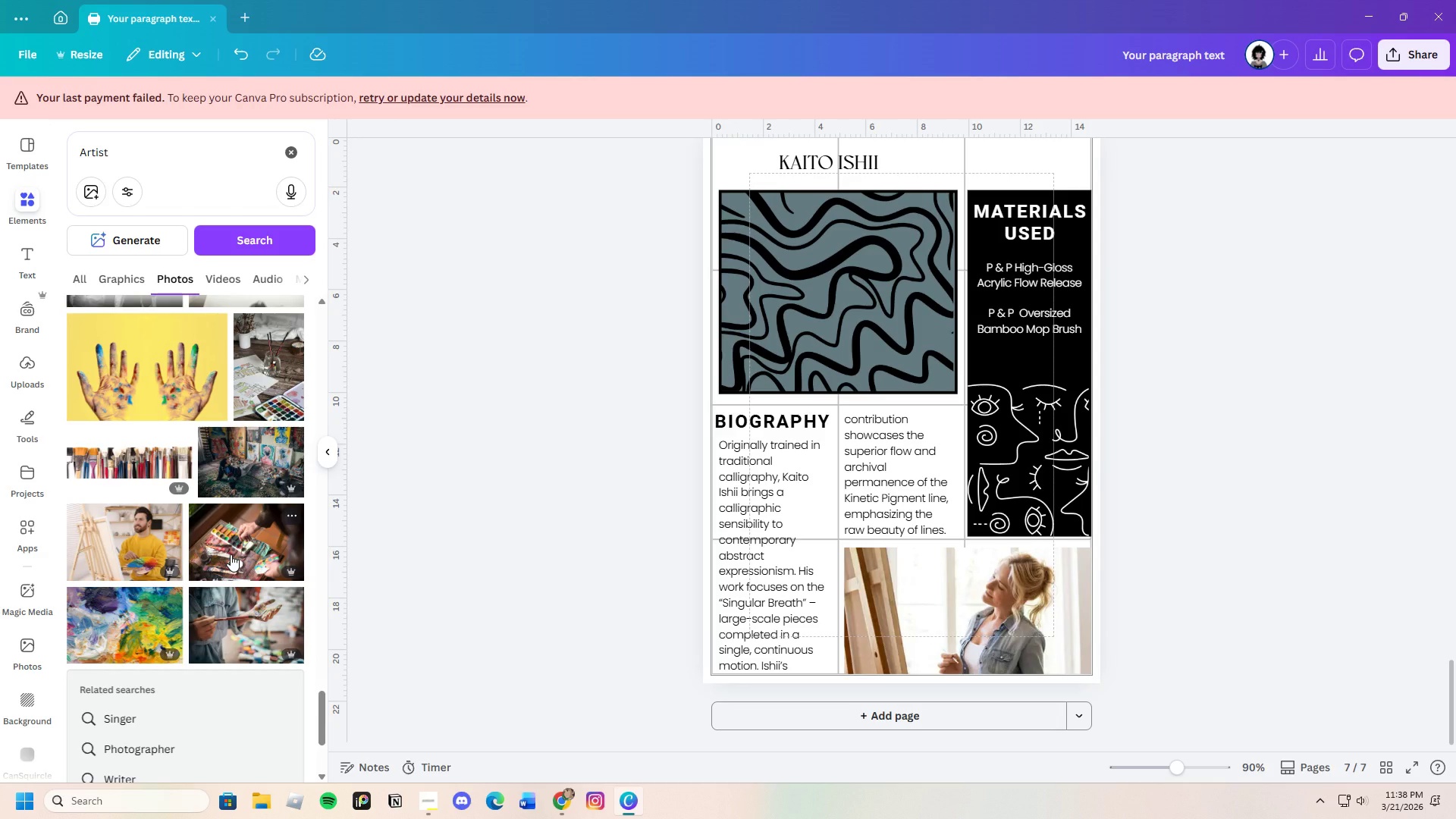 
scroll: coordinate [231, 554], scroll_direction: down, amount: 10.0
 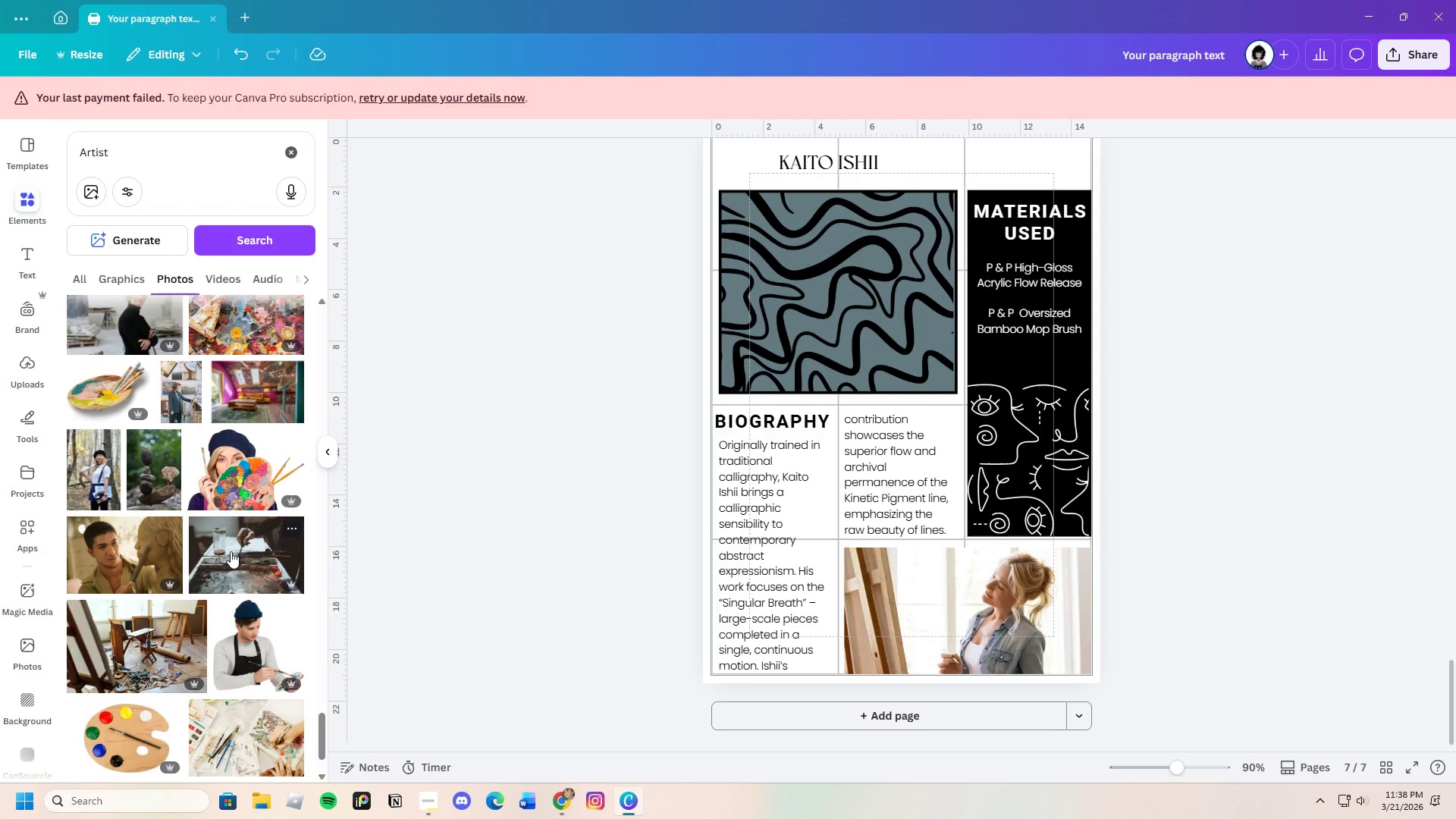 
scroll: coordinate [231, 551], scroll_direction: up, amount: 1.0
 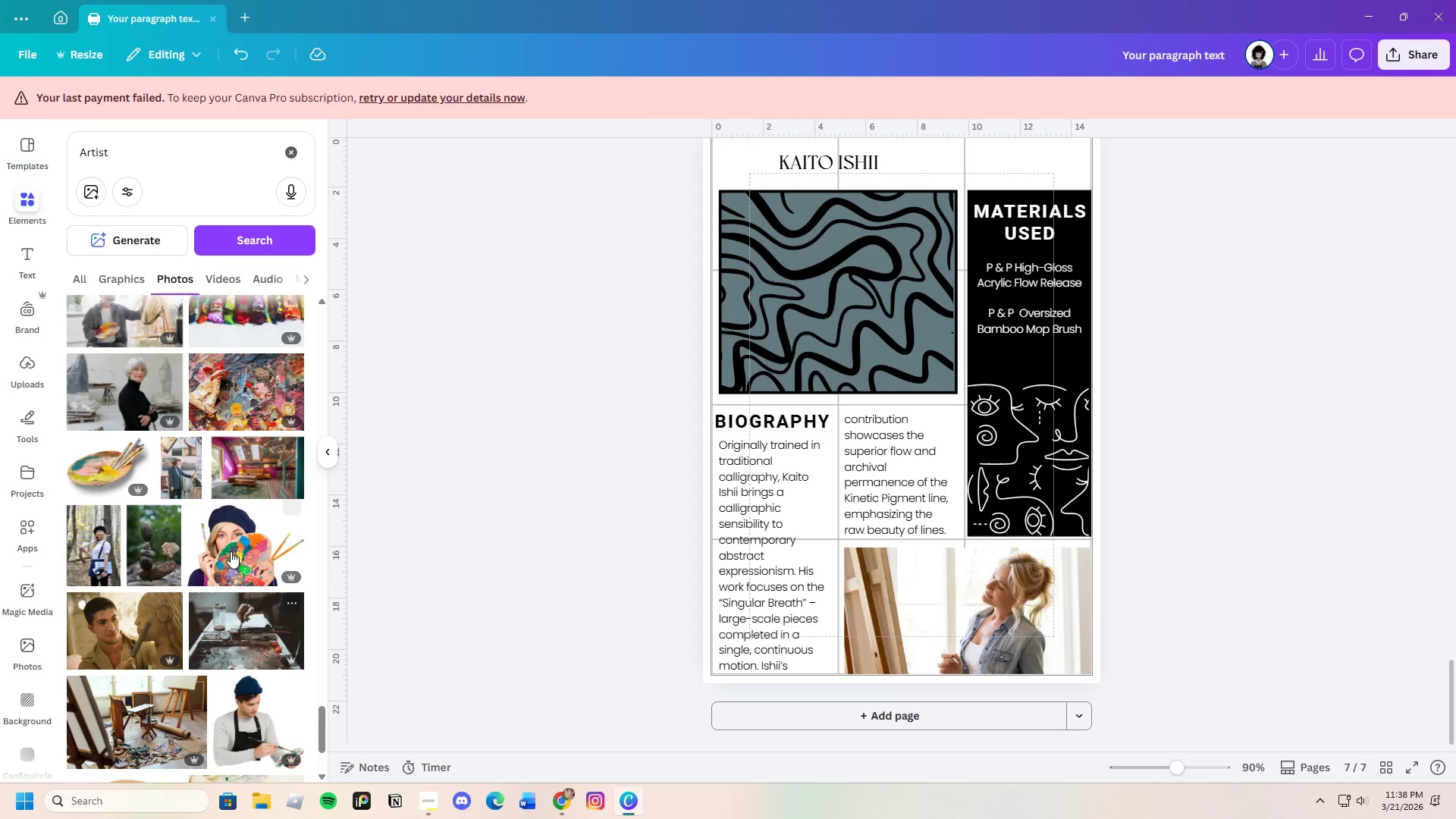 
scroll: coordinate [227, 539], scroll_direction: down, amount: 30.0
 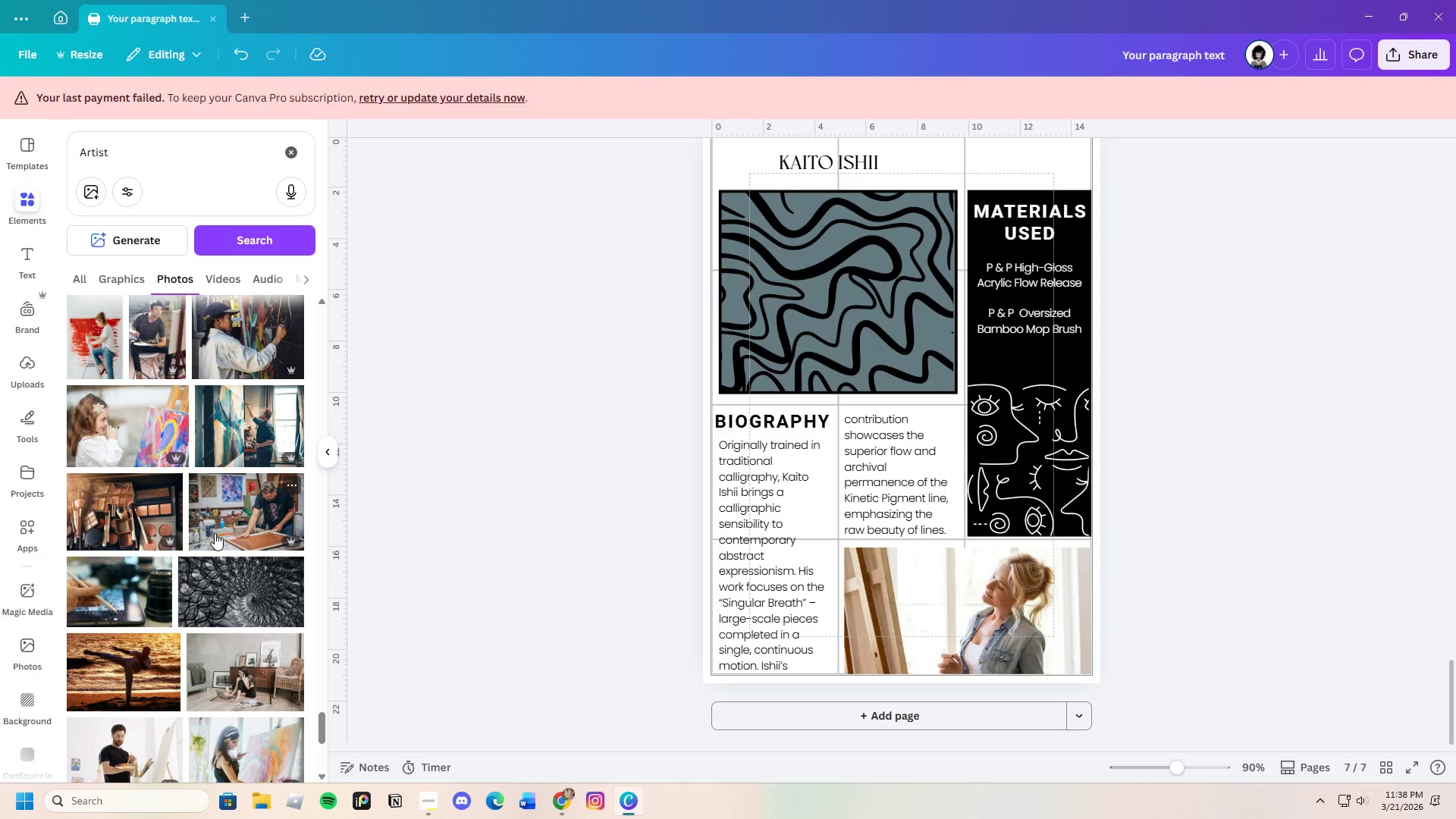 
scroll: coordinate [215, 533], scroll_direction: down, amount: 9.0
 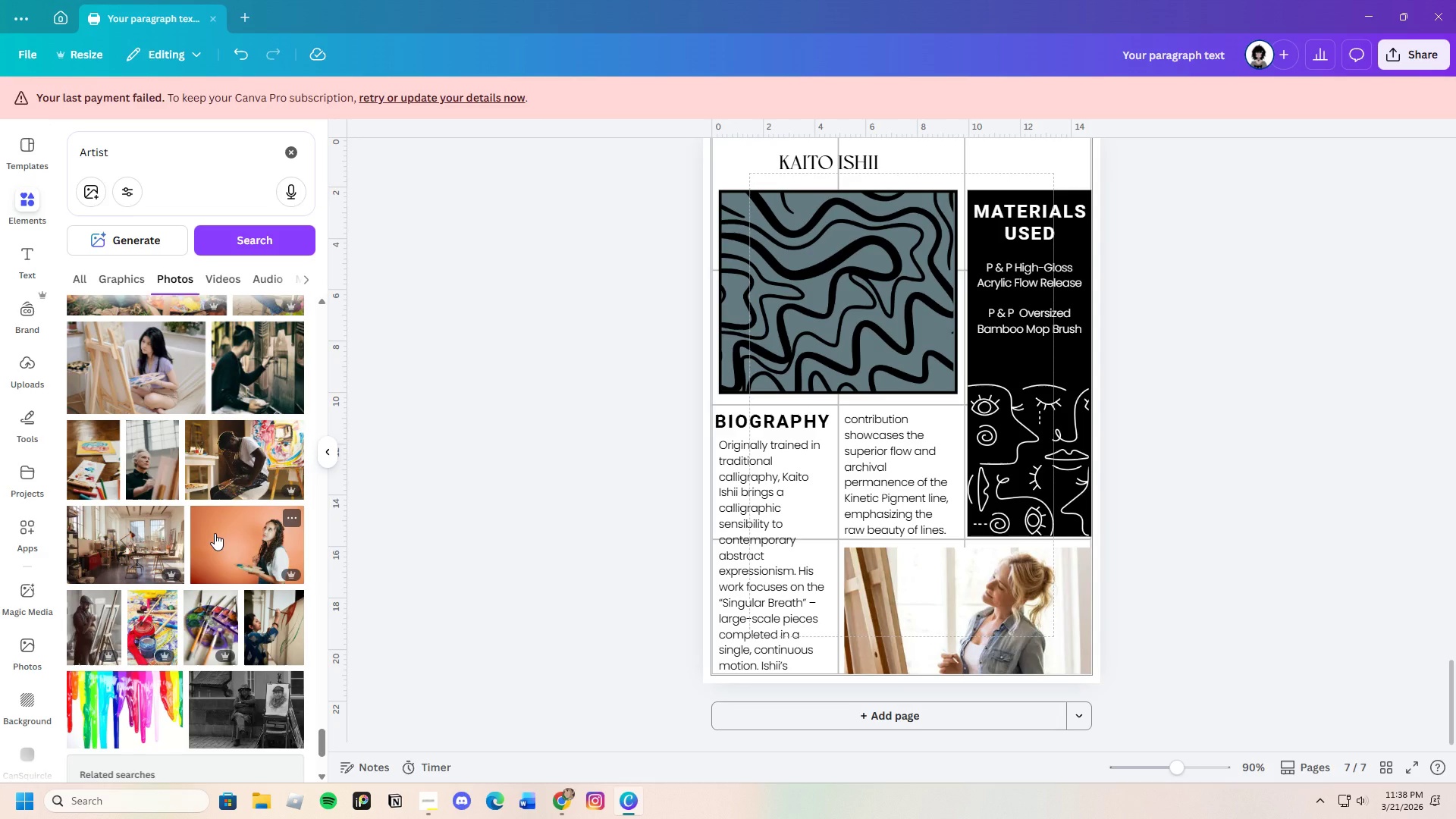 
wait(5.03)
 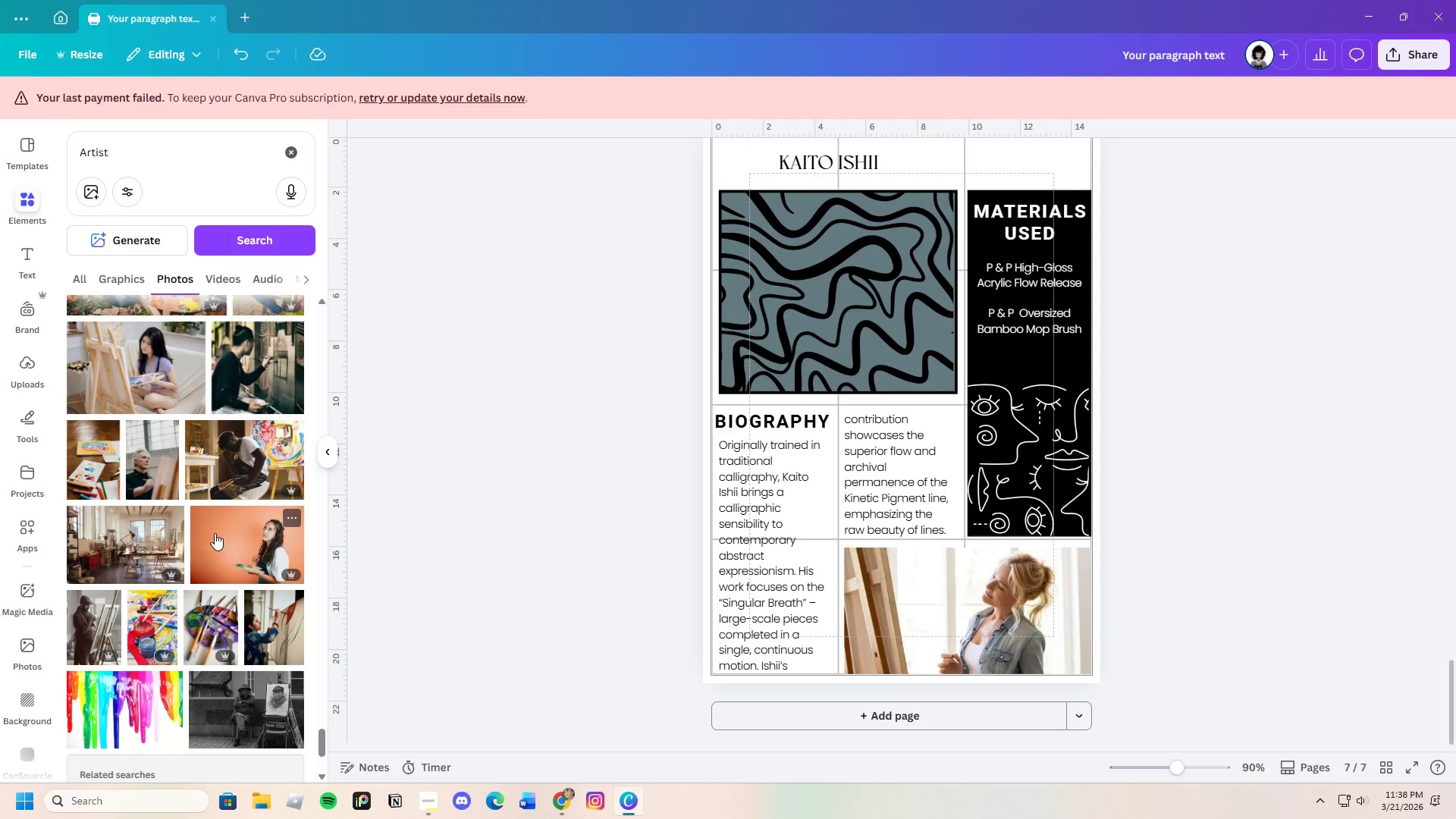 
scroll: coordinate [241, 546], scroll_direction: down, amount: 20.0
 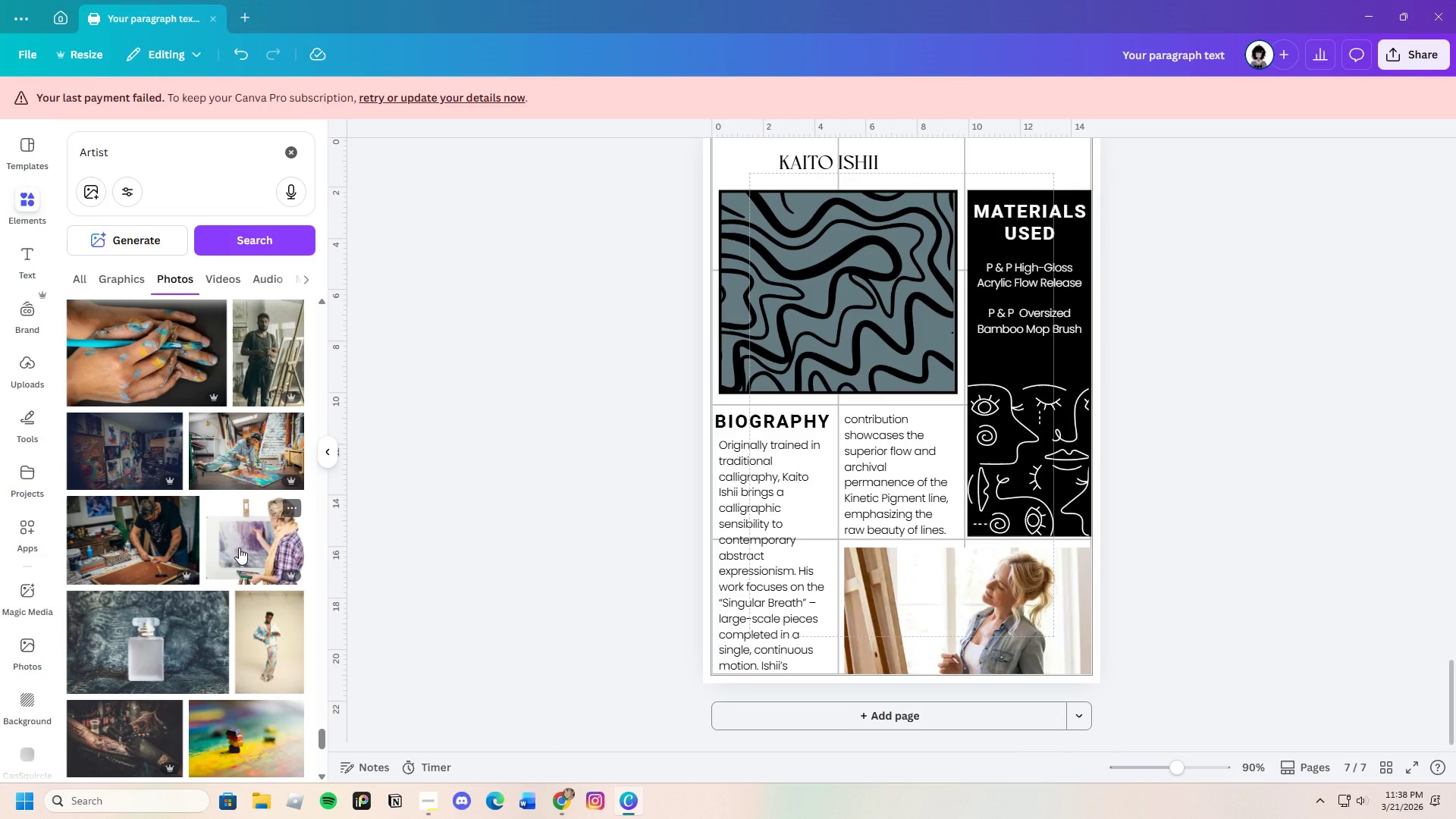 
scroll: coordinate [222, 661], scroll_direction: down, amount: 20.0
 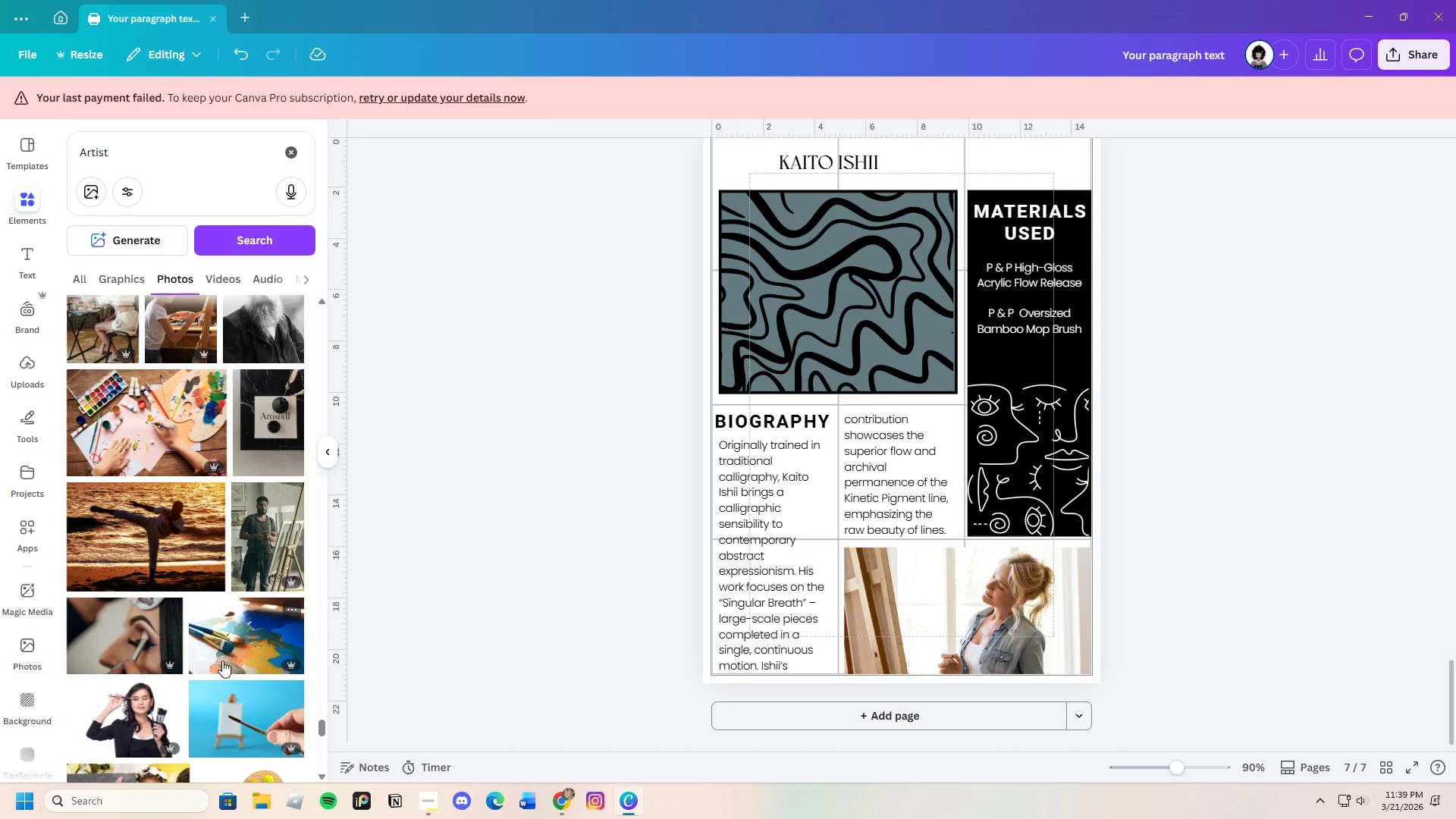 
scroll: coordinate [206, 692], scroll_direction: down, amount: 18.0
 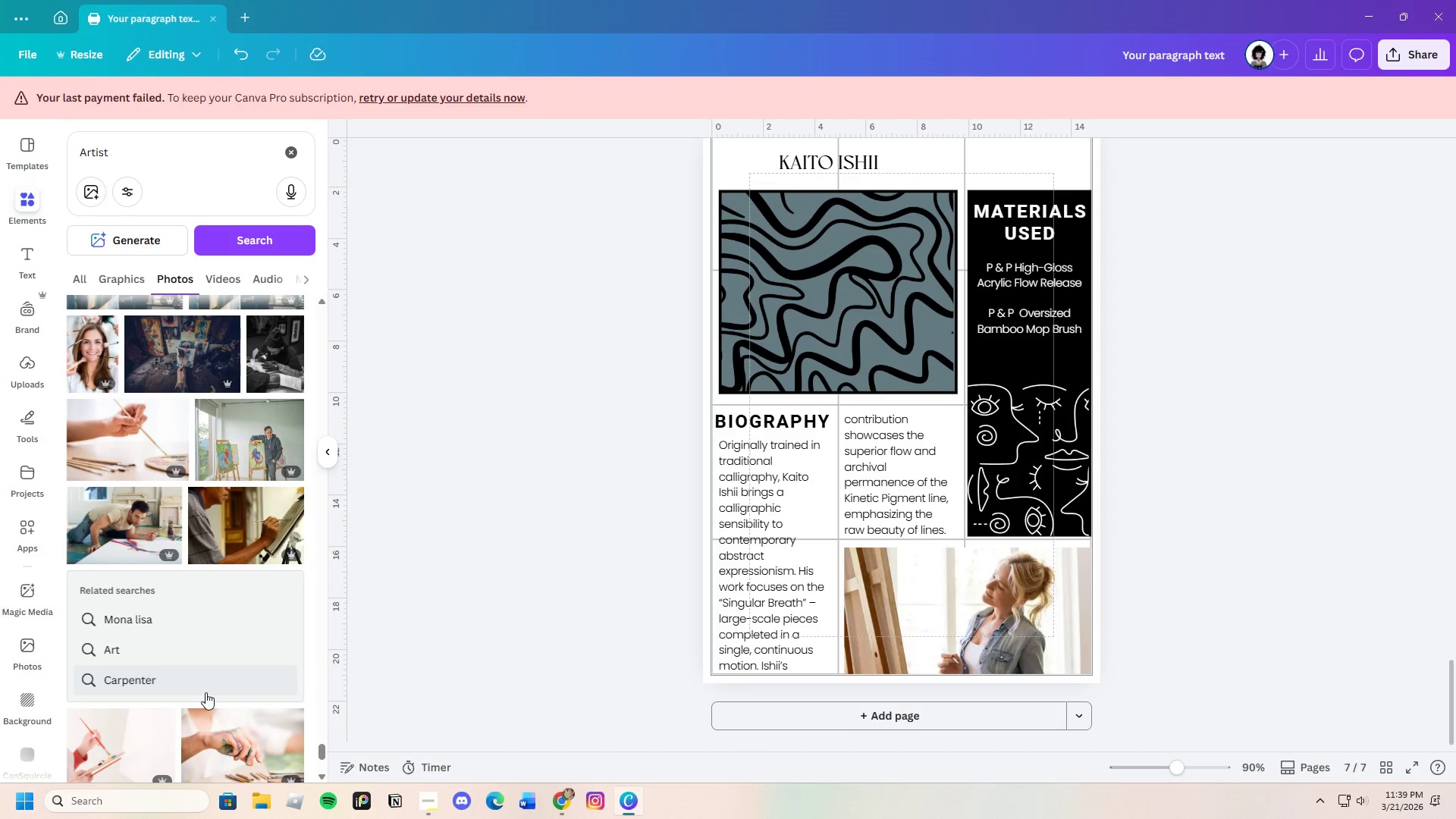 
scroll: coordinate [206, 698], scroll_direction: down, amount: 16.0
 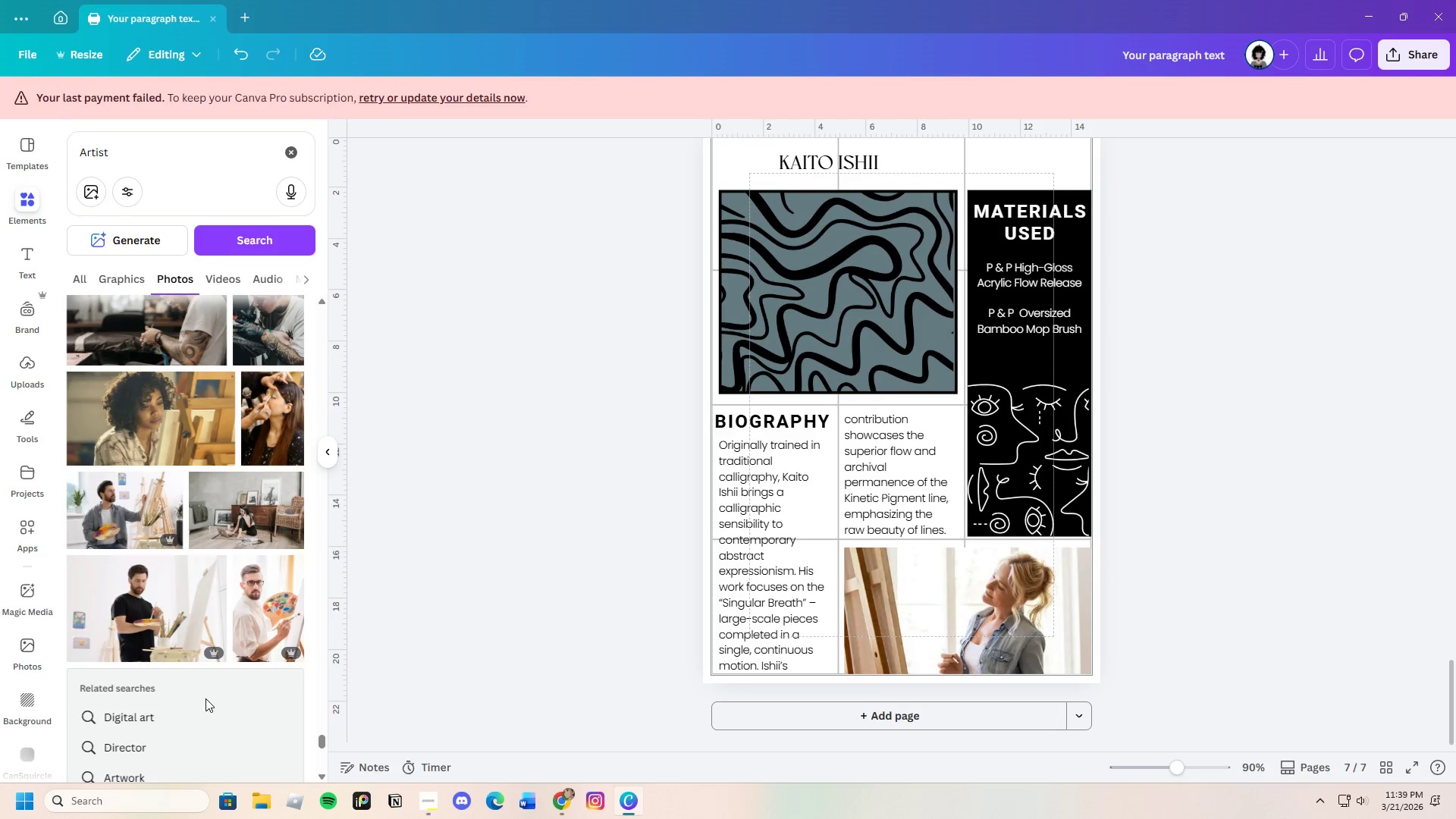 
scroll: coordinate [194, 618], scroll_direction: down, amount: 18.0
 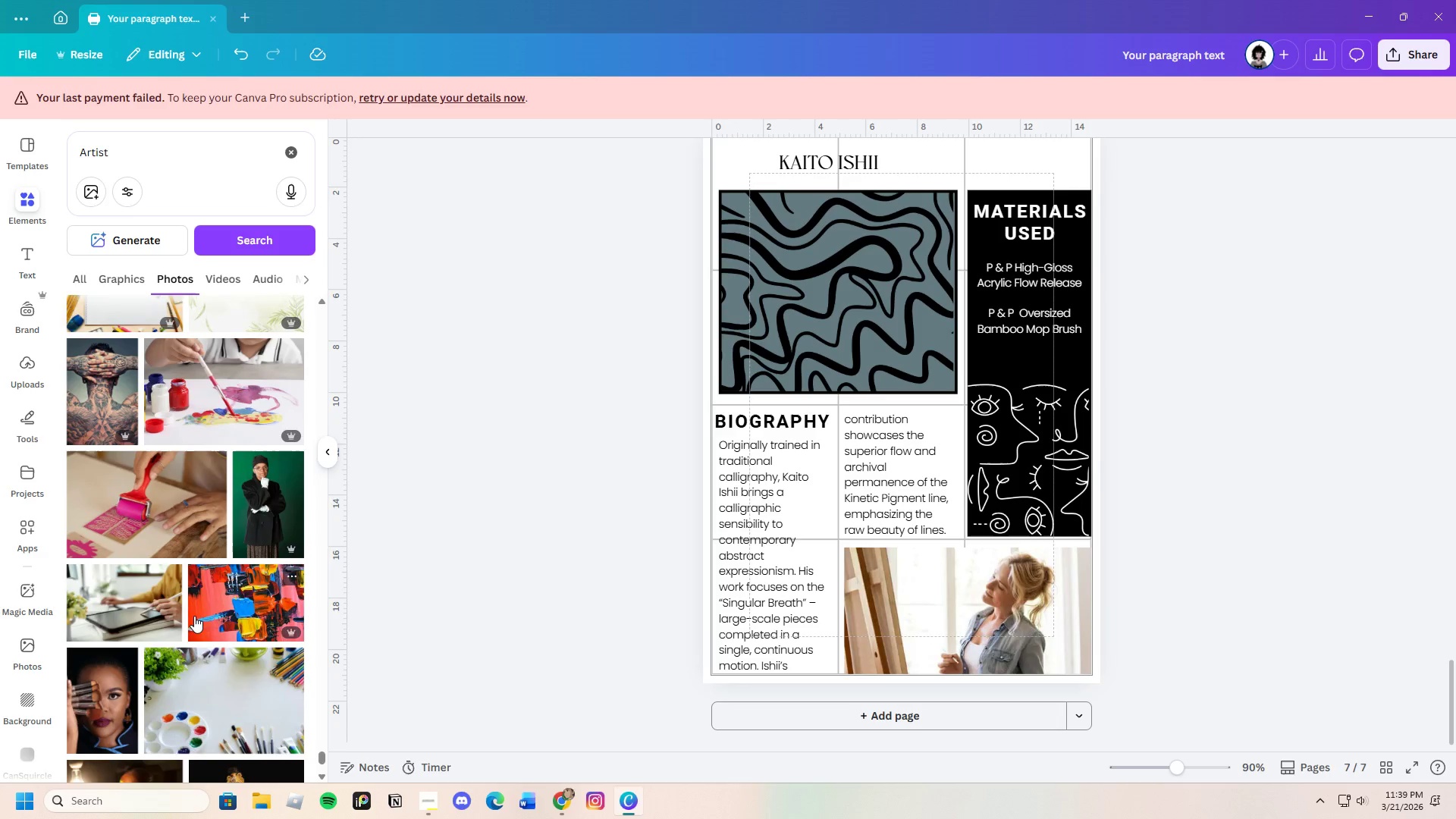 
scroll: coordinate [190, 616], scroll_direction: down, amount: 19.0
 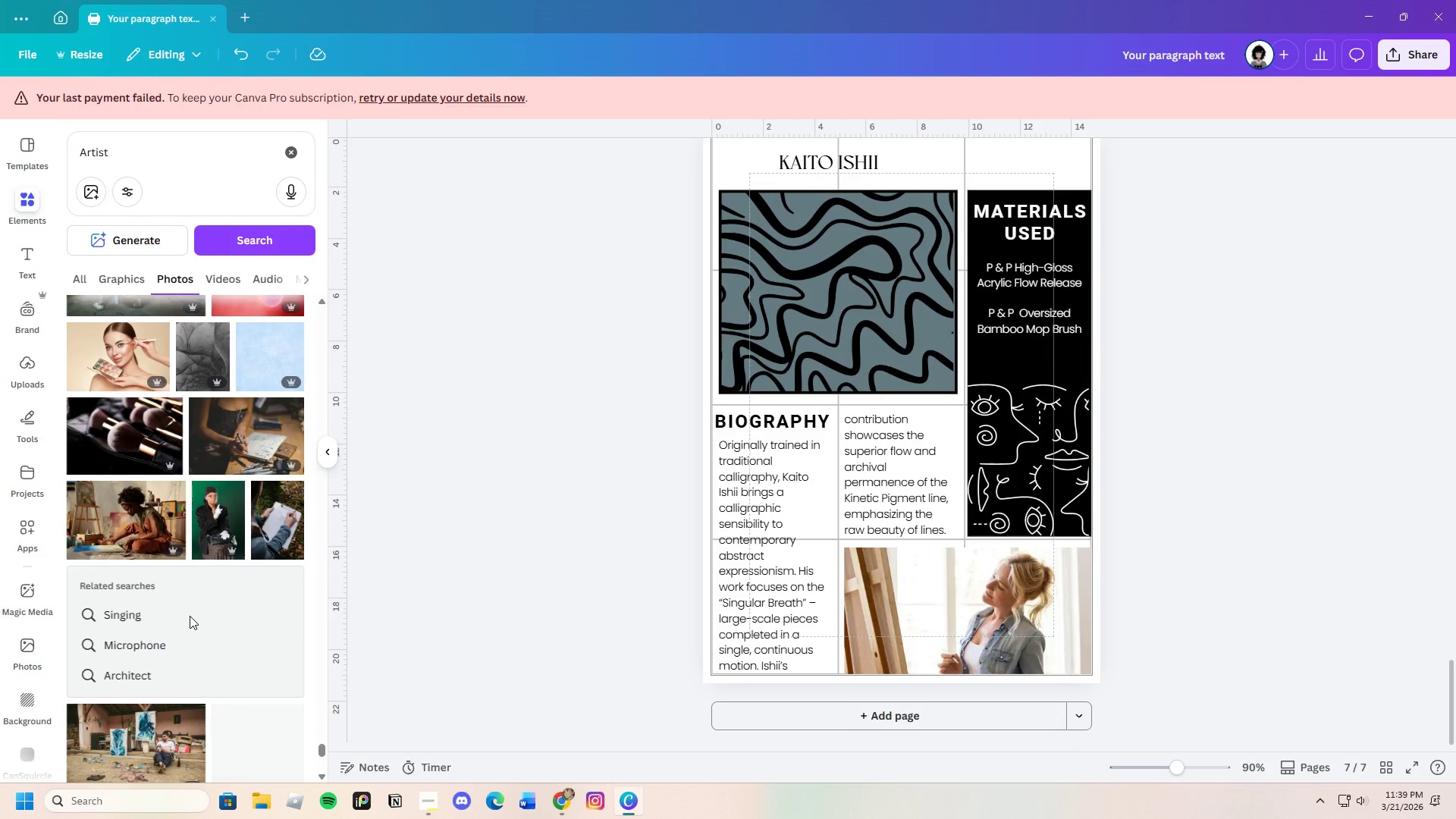 
scroll: coordinate [189, 616], scroll_direction: down, amount: 24.0
 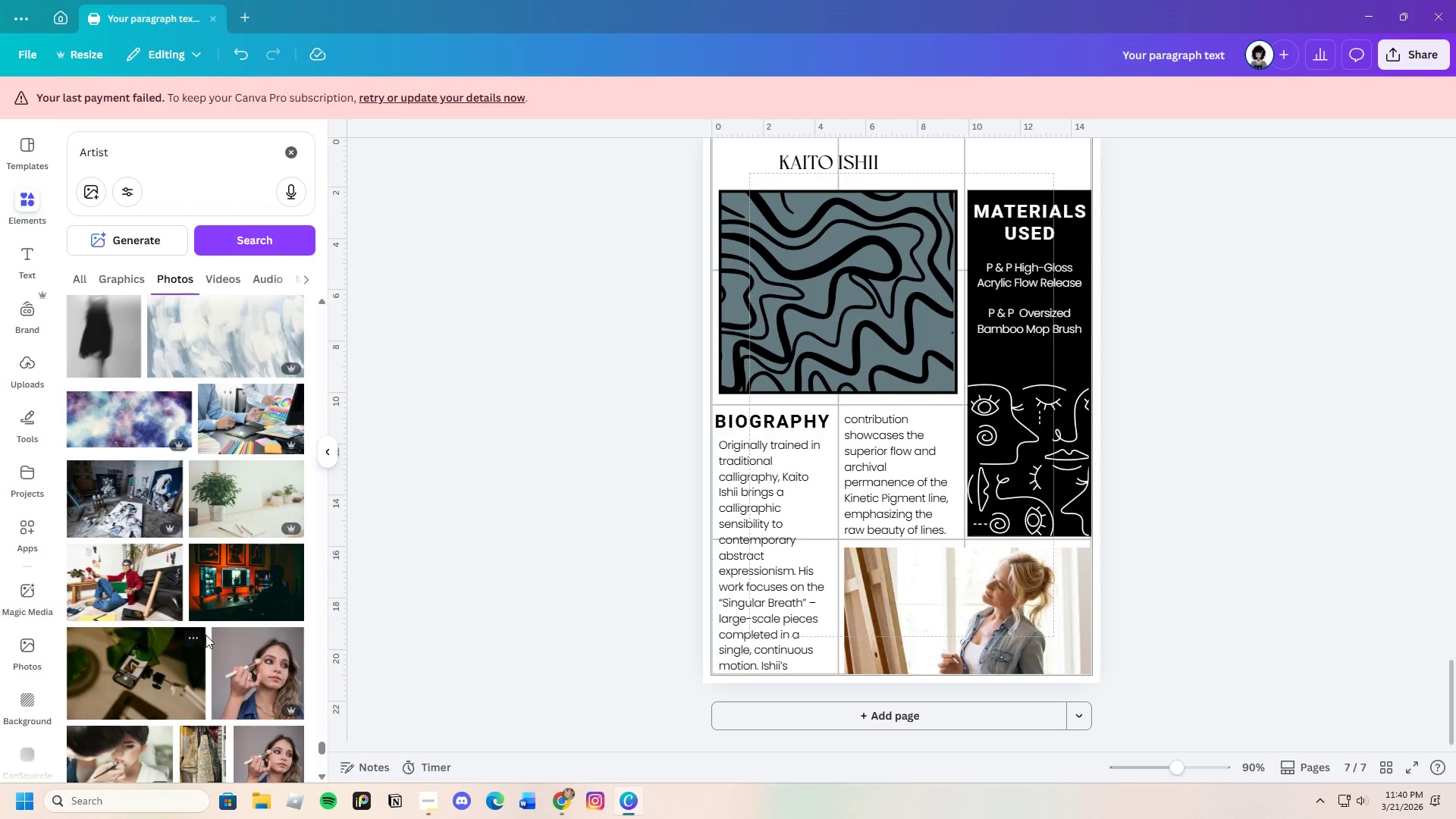 
scroll: coordinate [215, 629], scroll_direction: down, amount: 17.0
 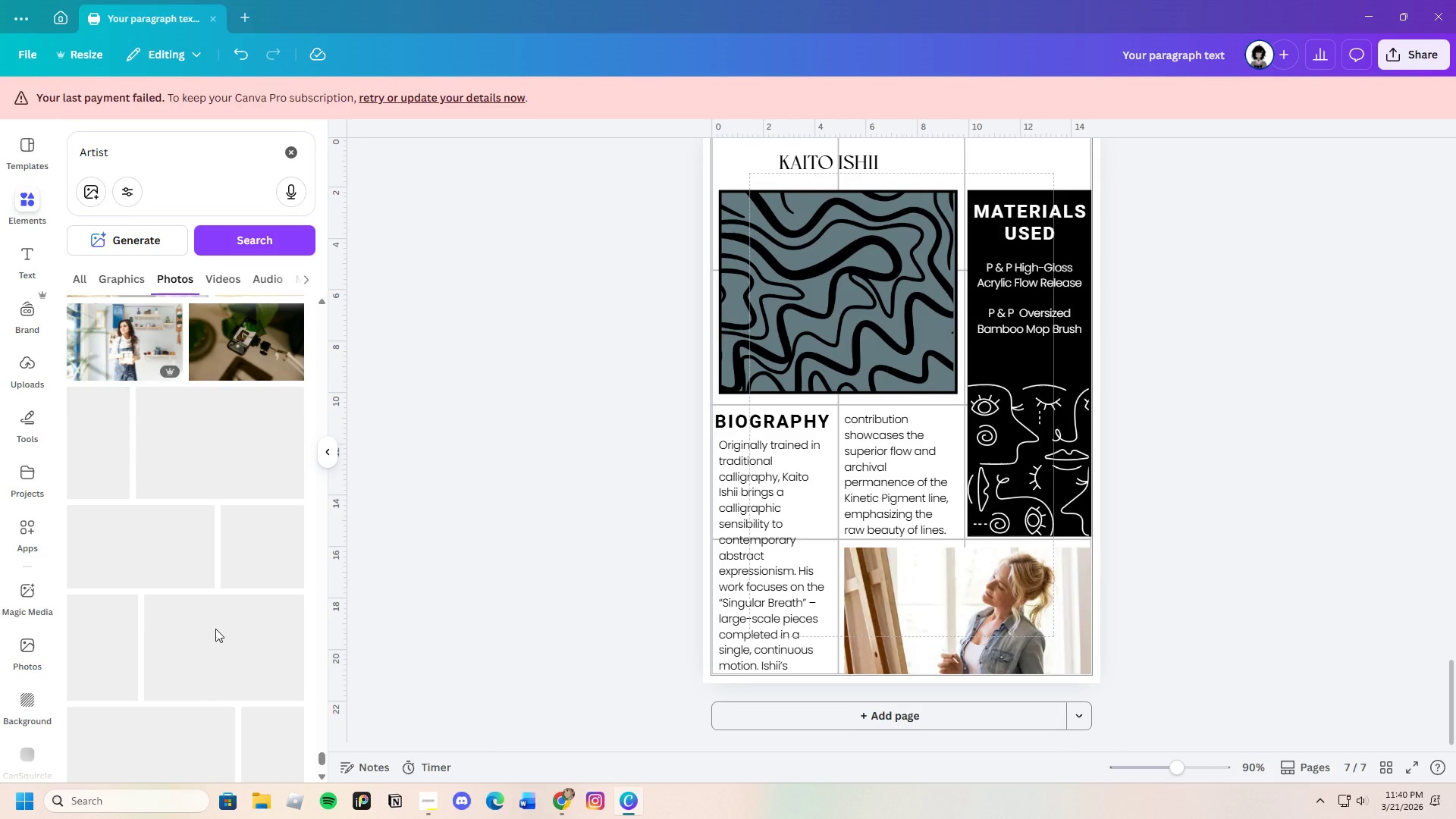 
scroll: coordinate [215, 629], scroll_direction: up, amount: 3.0
 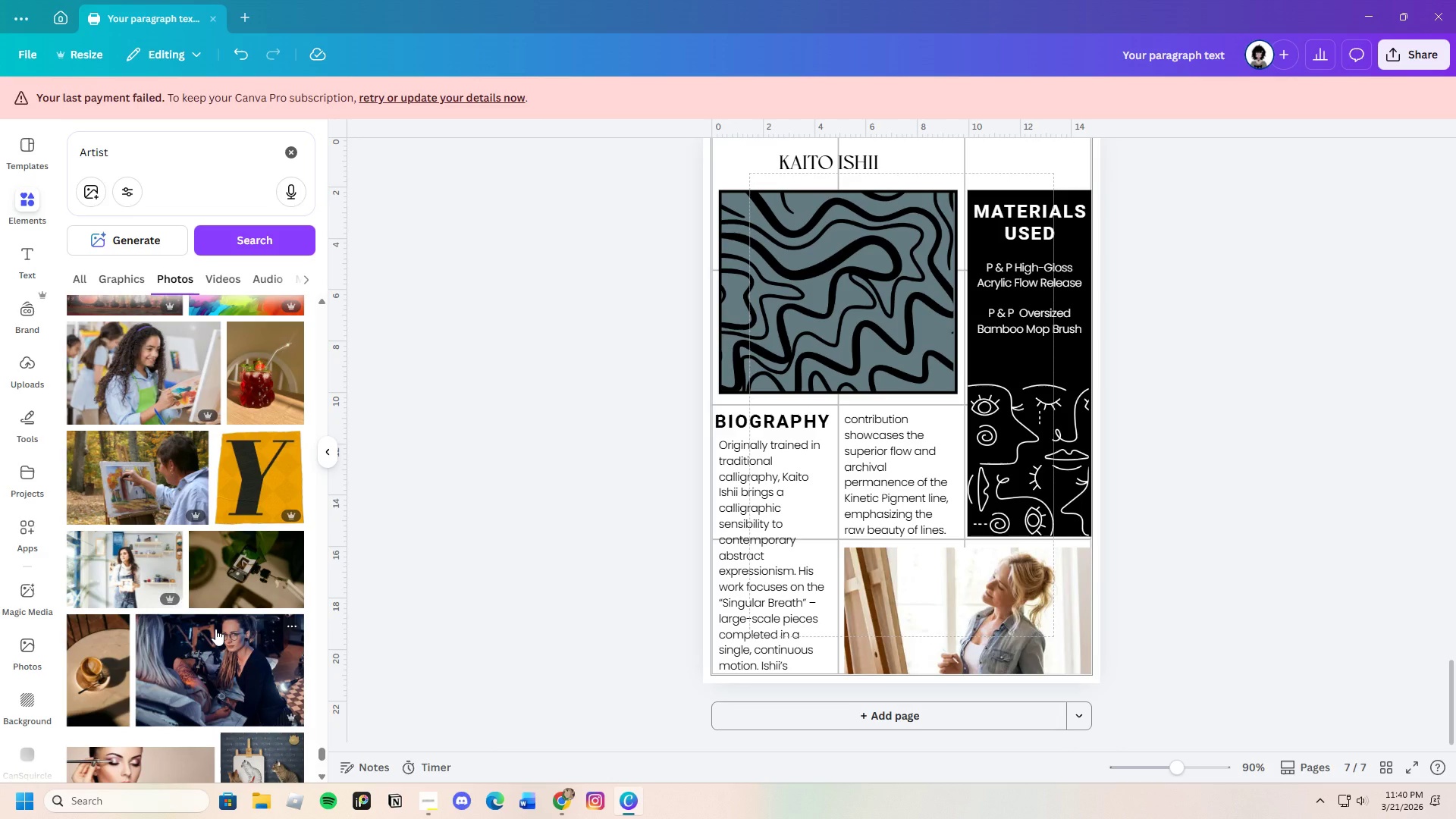 
scroll: coordinate [178, 681], scroll_direction: down, amount: 31.0
 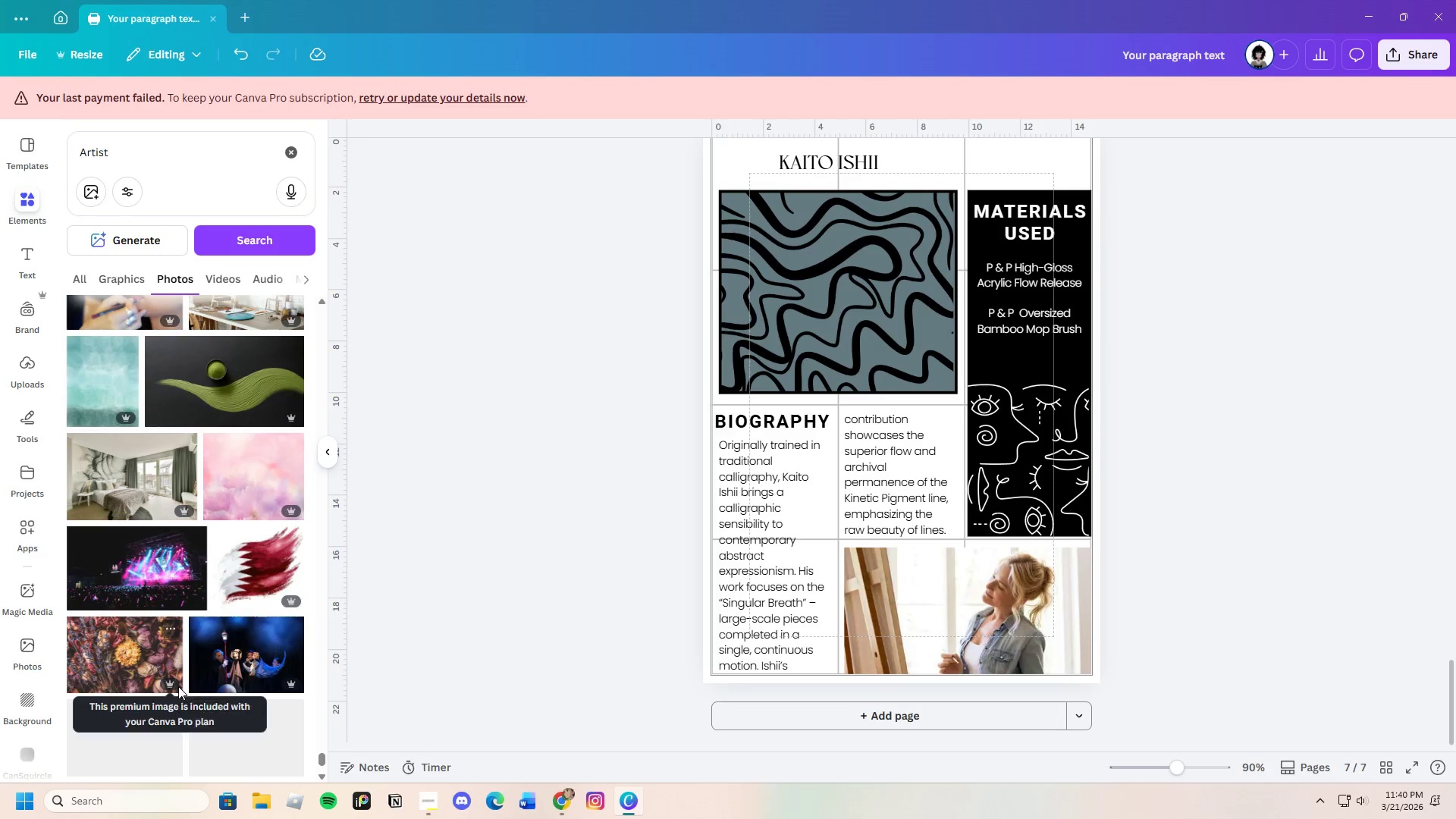 
scroll: coordinate [182, 686], scroll_direction: down, amount: 21.0
 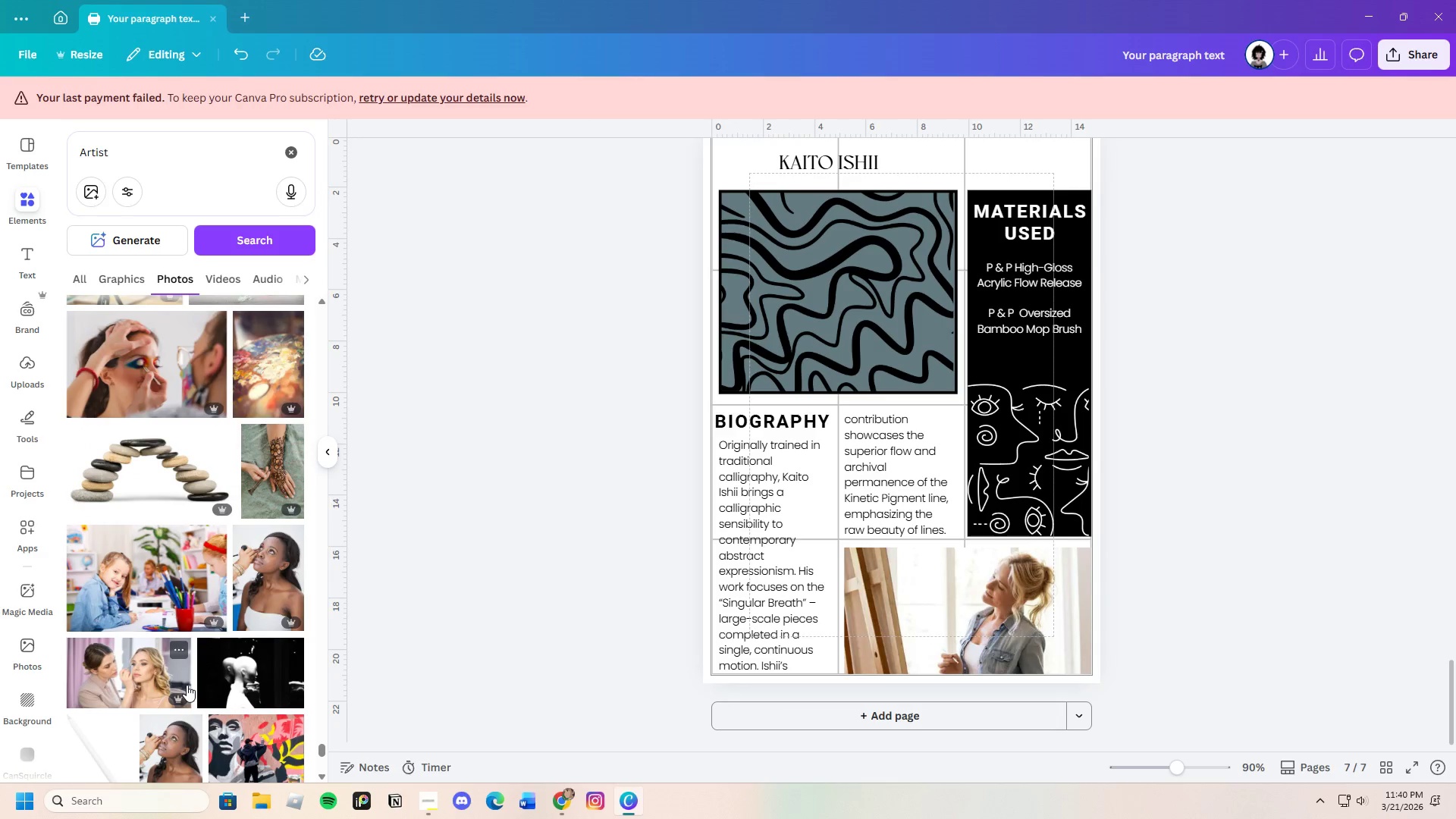 
scroll: coordinate [193, 703], scroll_direction: down, amount: 7.0
 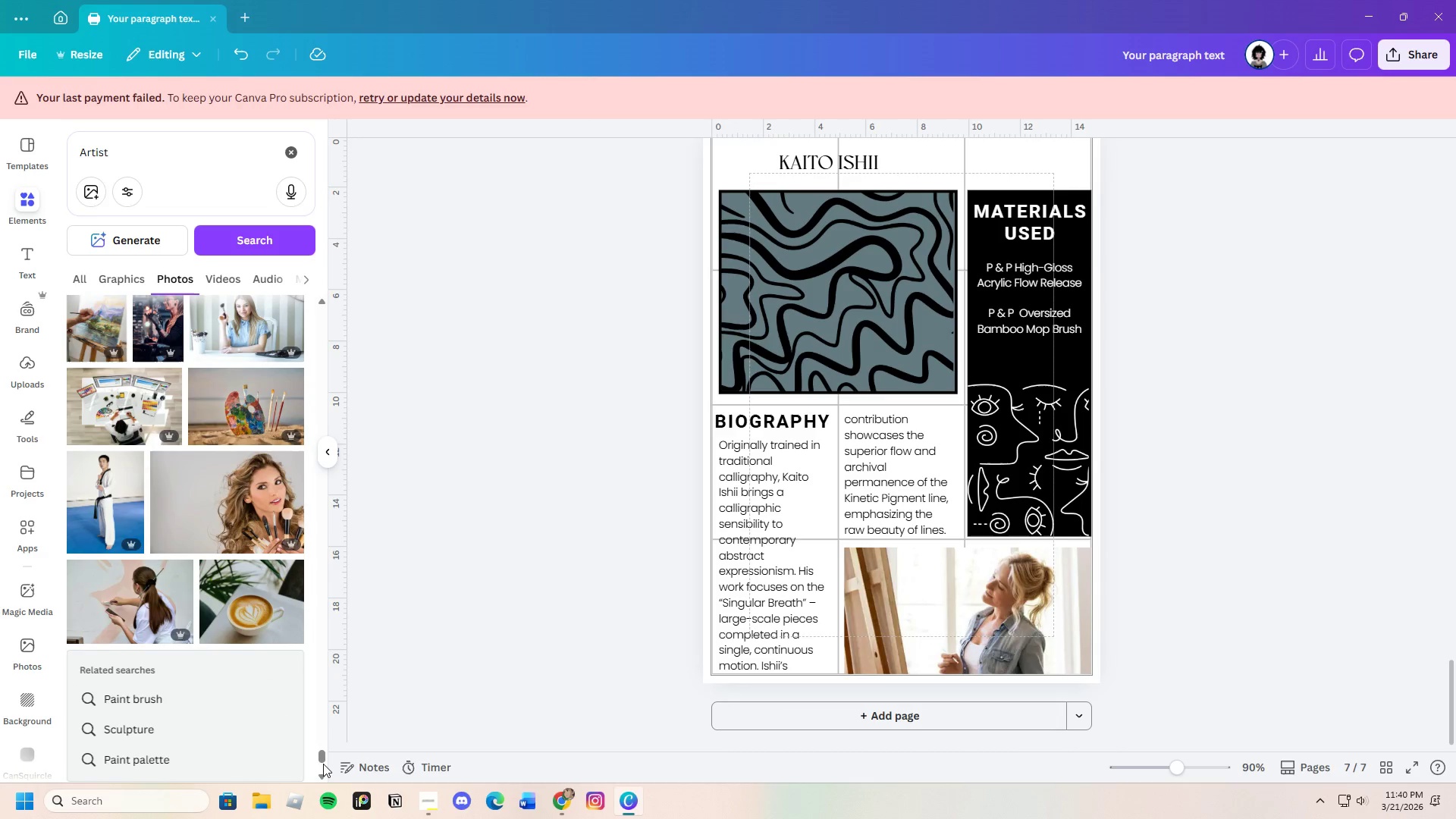 
left_click_drag(start_coordinate=[322, 757], to_coordinate=[266, 265])
 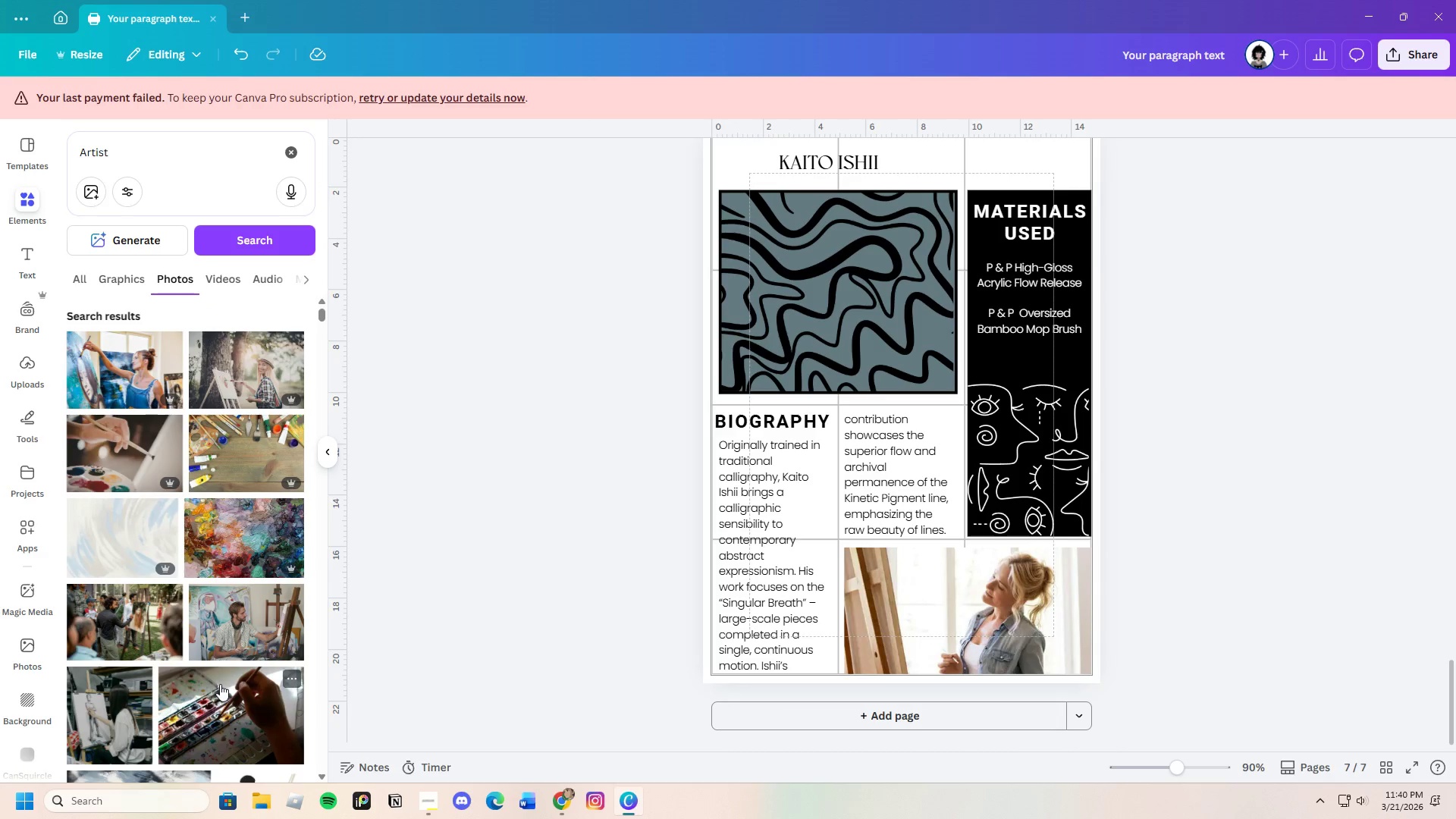 
scroll: coordinate [220, 679], scroll_direction: down, amount: 4.0
 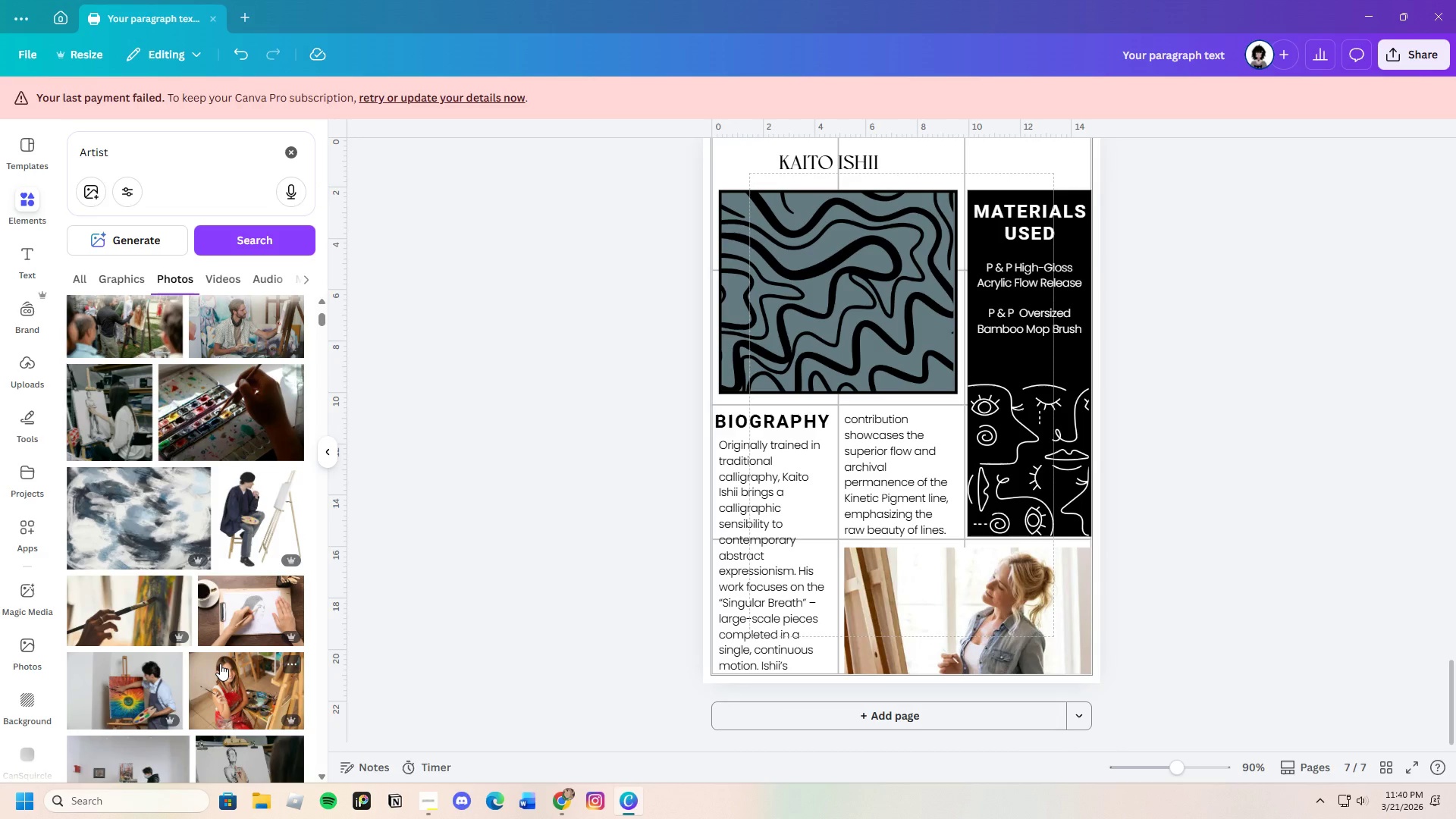 
scroll: coordinate [220, 660], scroll_direction: up, amount: 1.0
 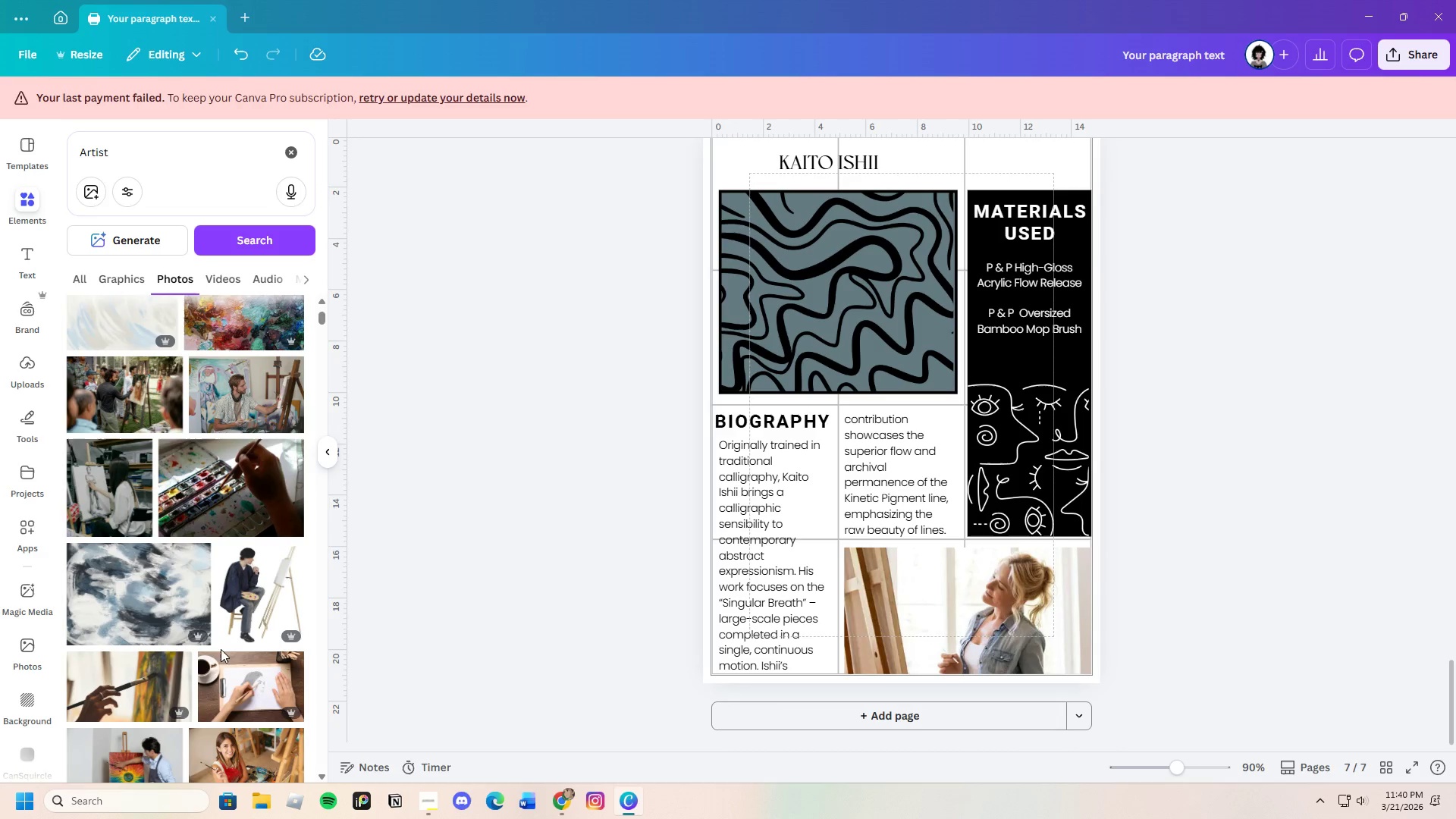 
scroll: coordinate [221, 646], scroll_direction: down, amount: 5.0
 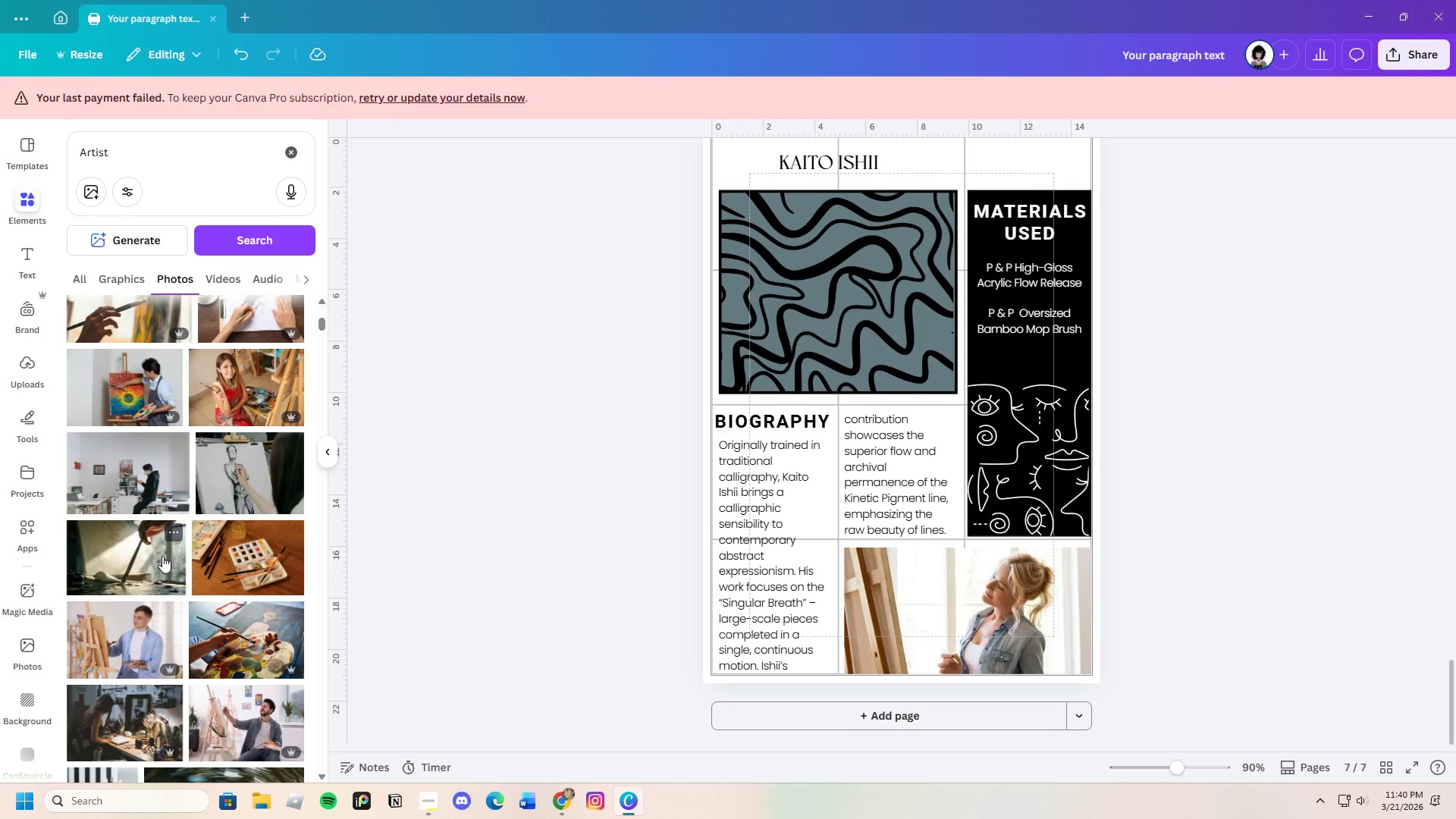 
mouse_move([218, 663])
 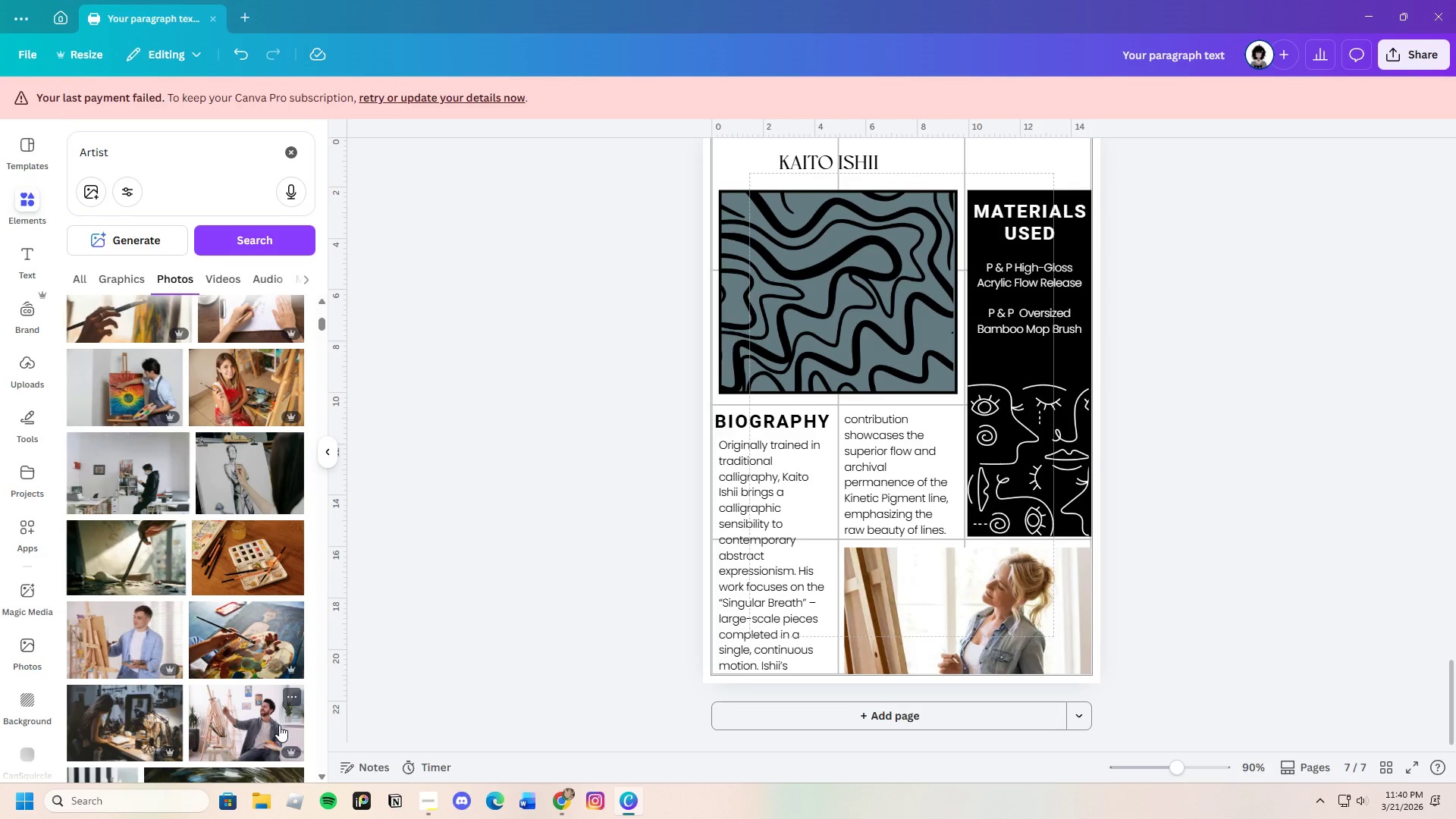 
scroll: coordinate [193, 701], scroll_direction: down, amount: 18.0
 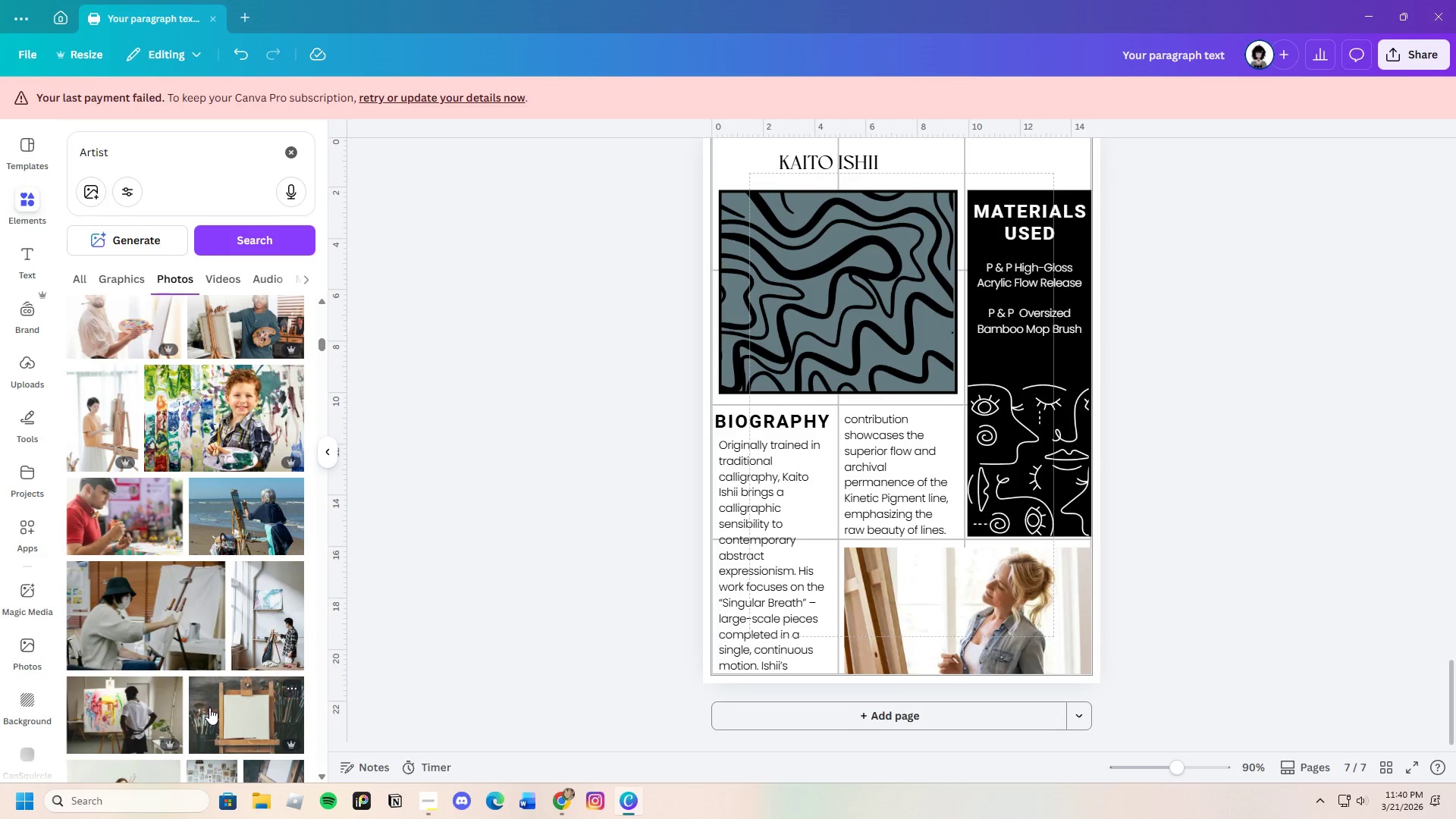 
scroll: coordinate [210, 710], scroll_direction: down, amount: 4.0
 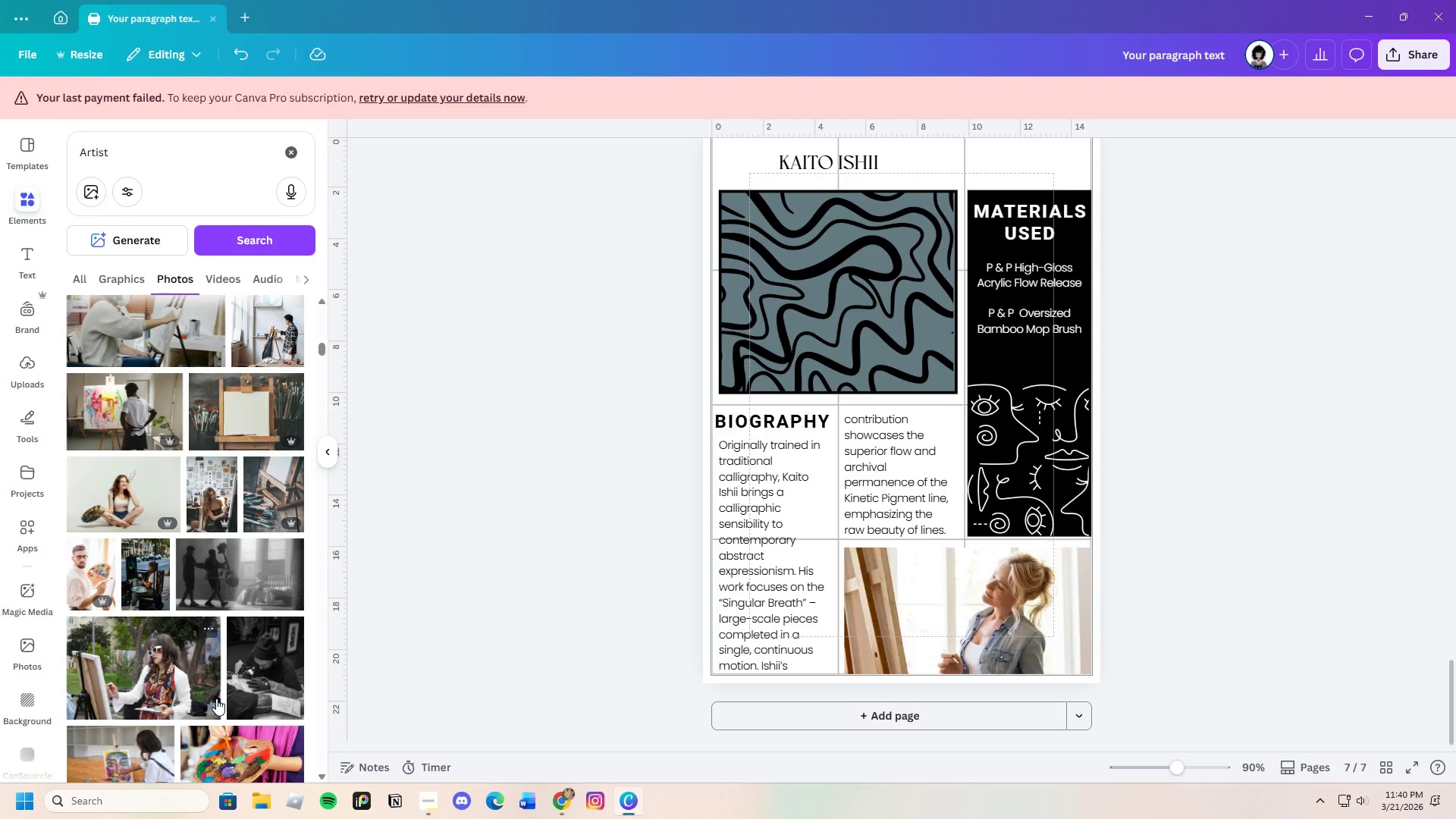 
scroll: coordinate [216, 700], scroll_direction: up, amount: 2.0
 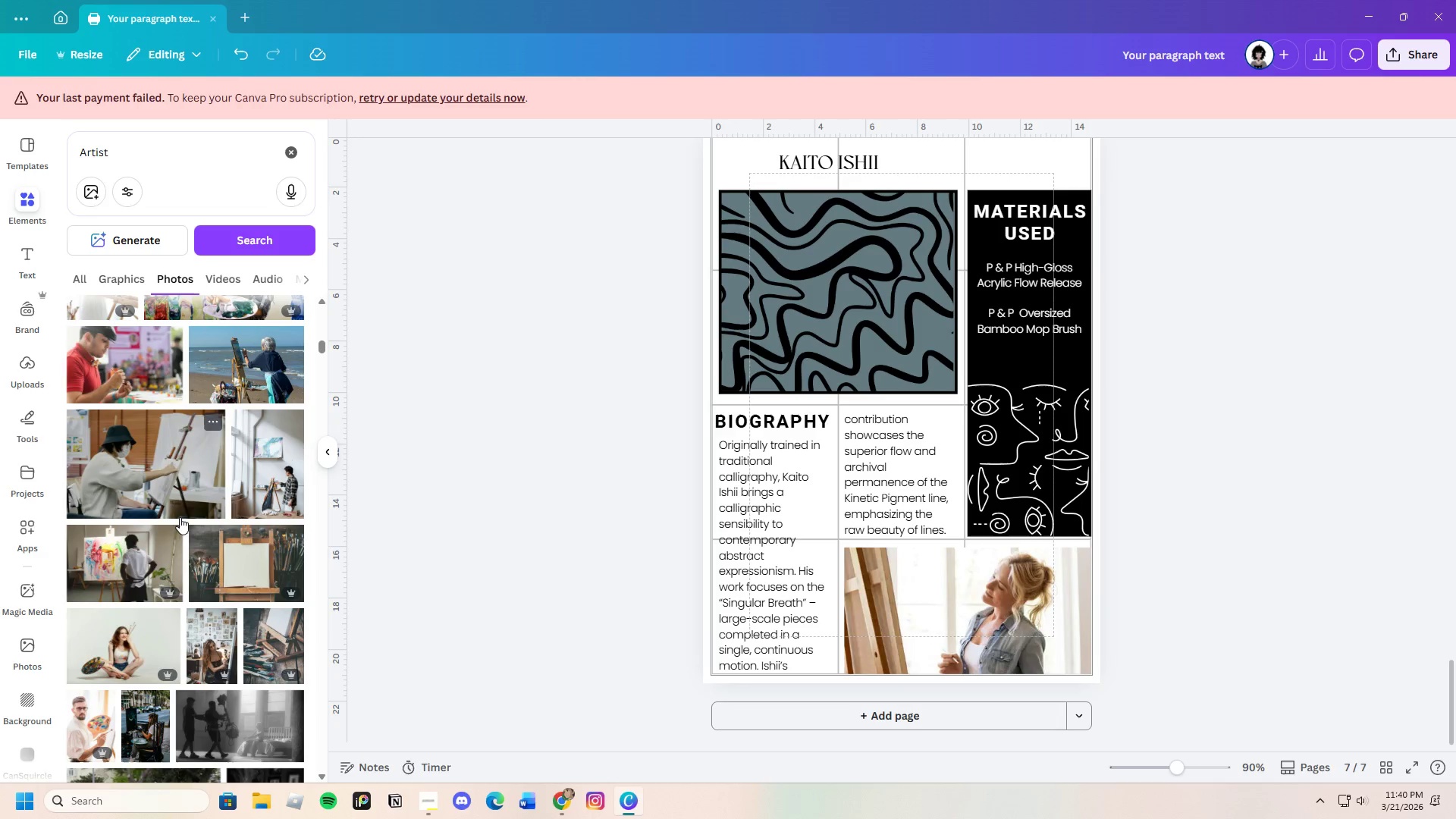 
left_click([155, 487])
 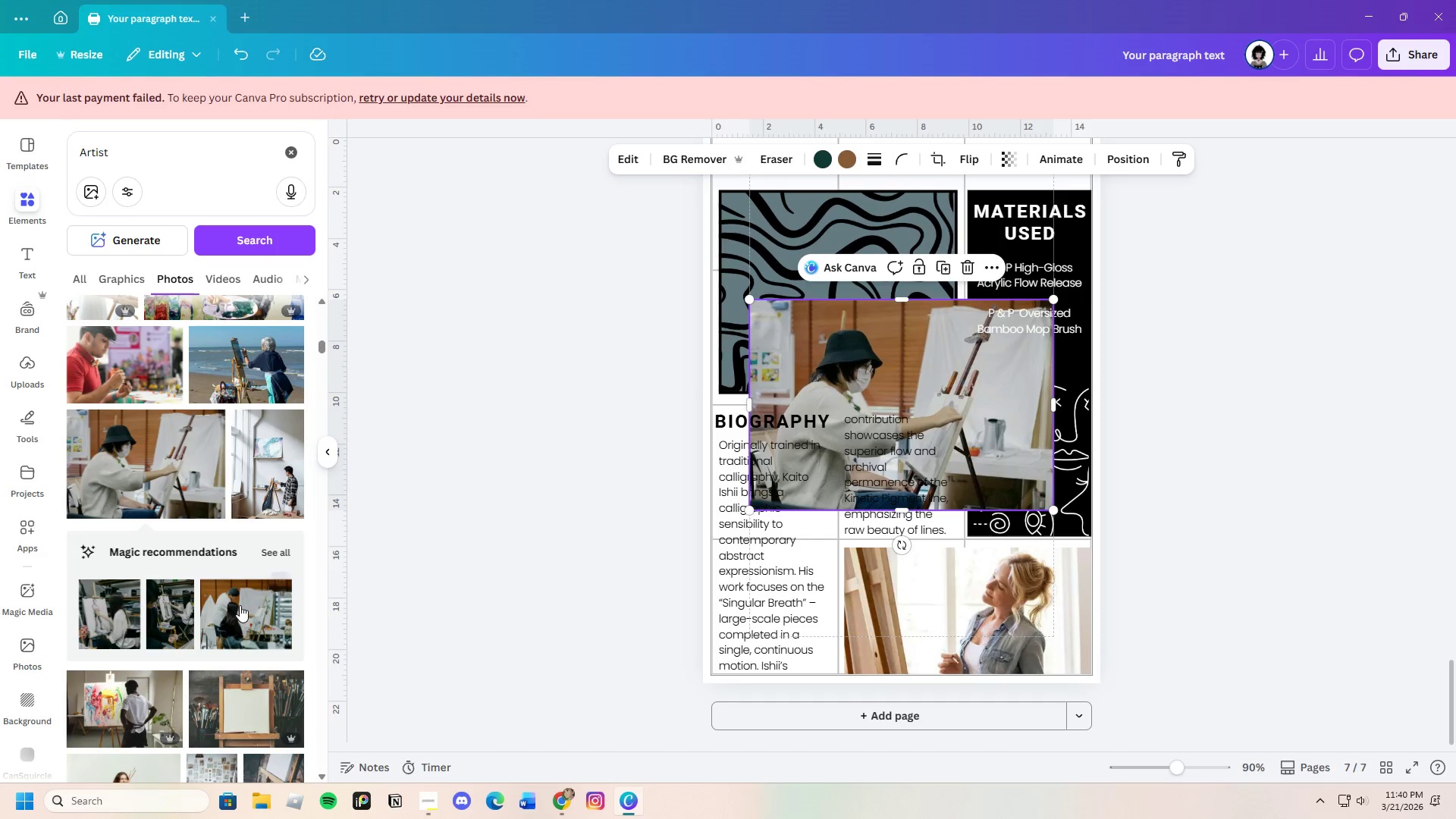 
left_click([269, 550])
 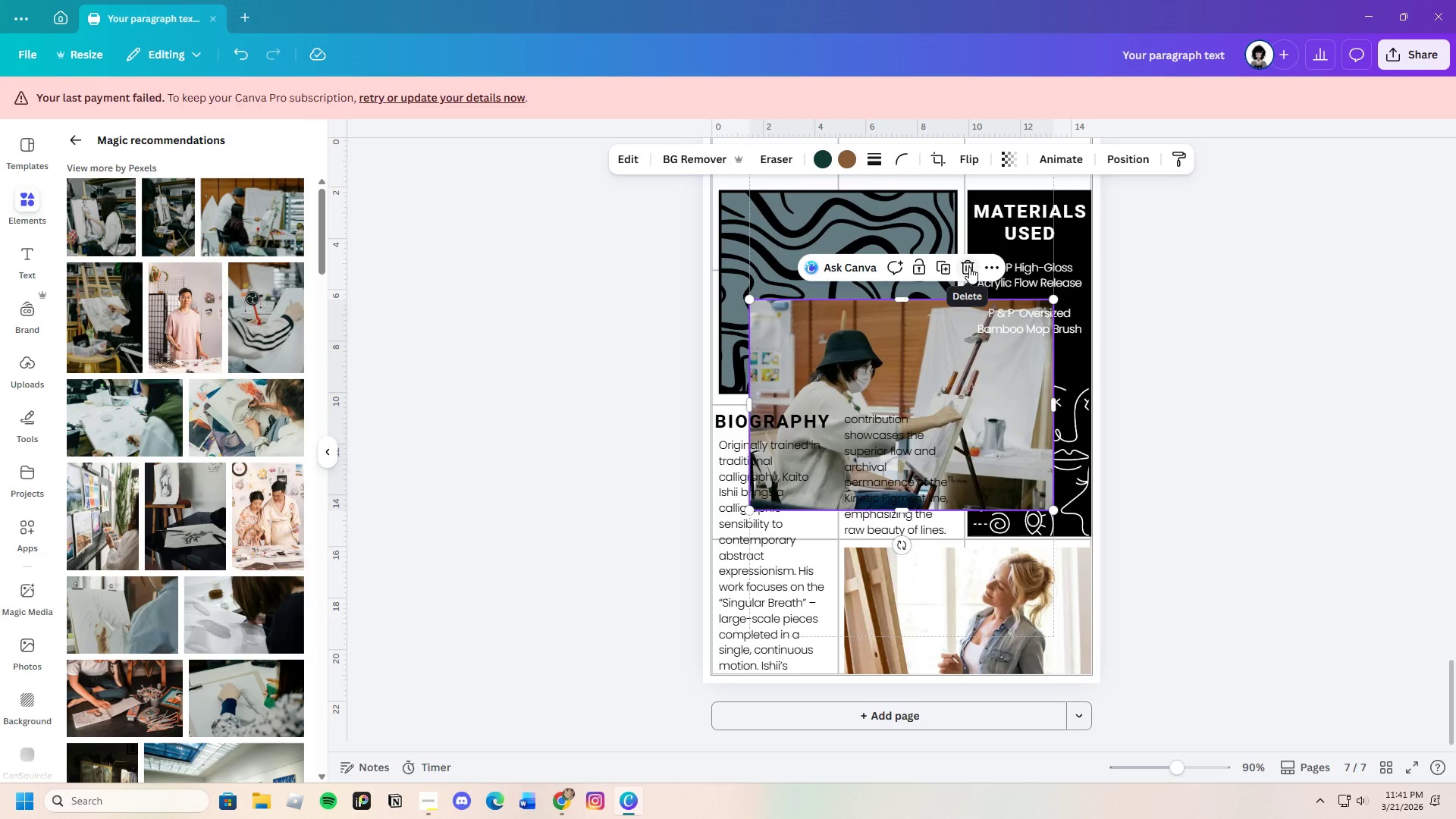 
wait(6.76)
 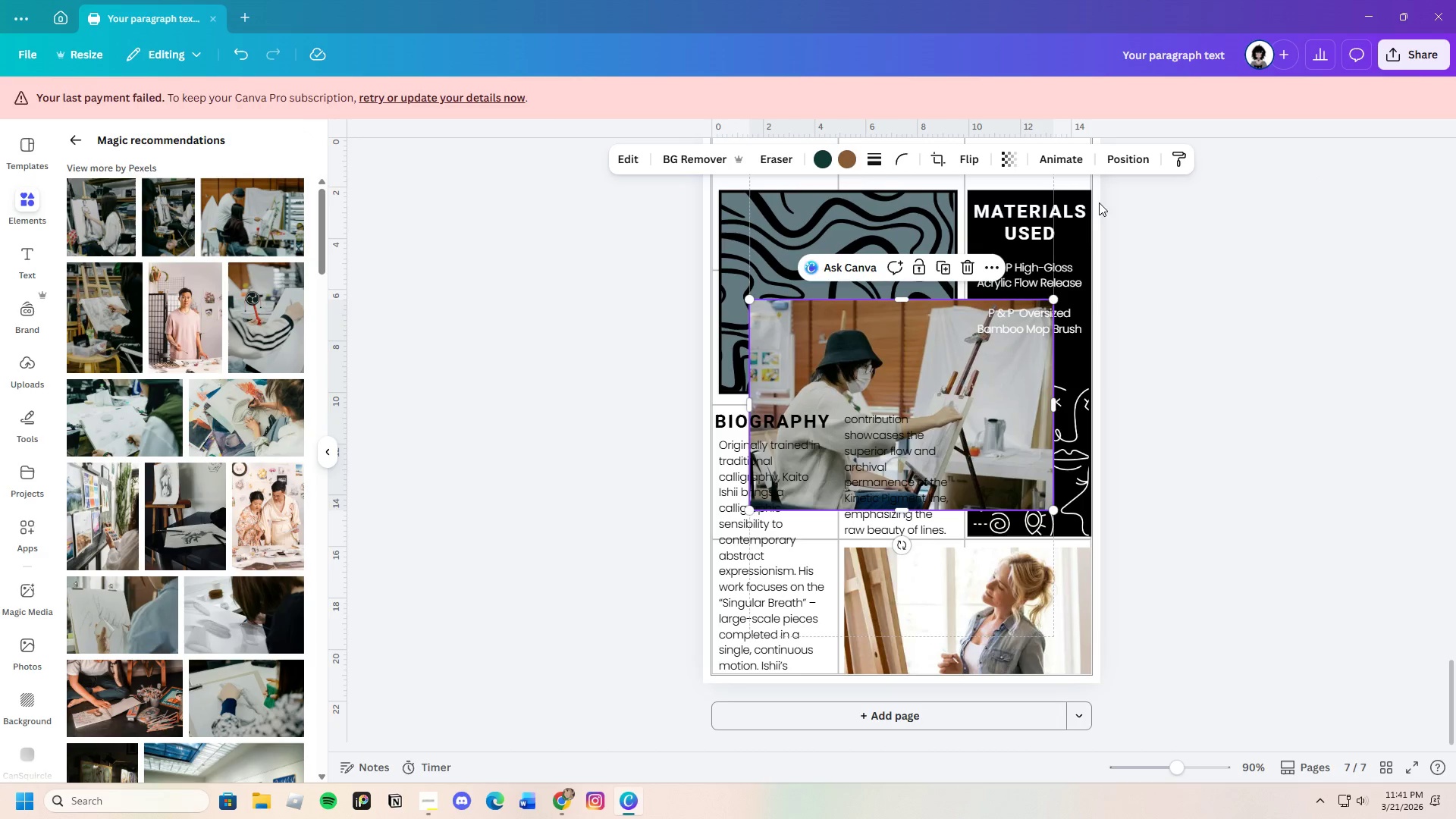 
left_click([967, 260])
 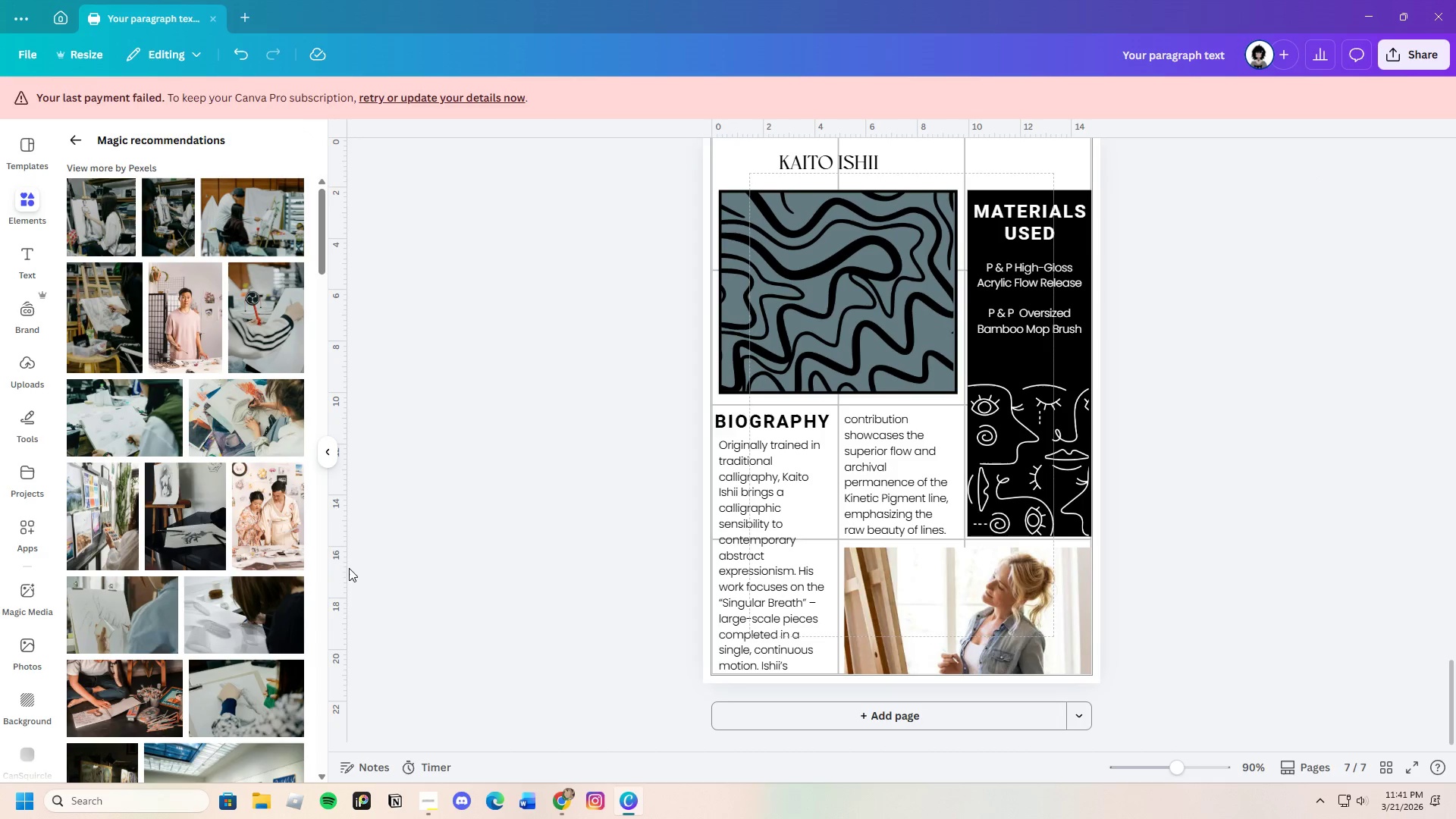 
scroll: coordinate [180, 626], scroll_direction: down, amount: 21.0
 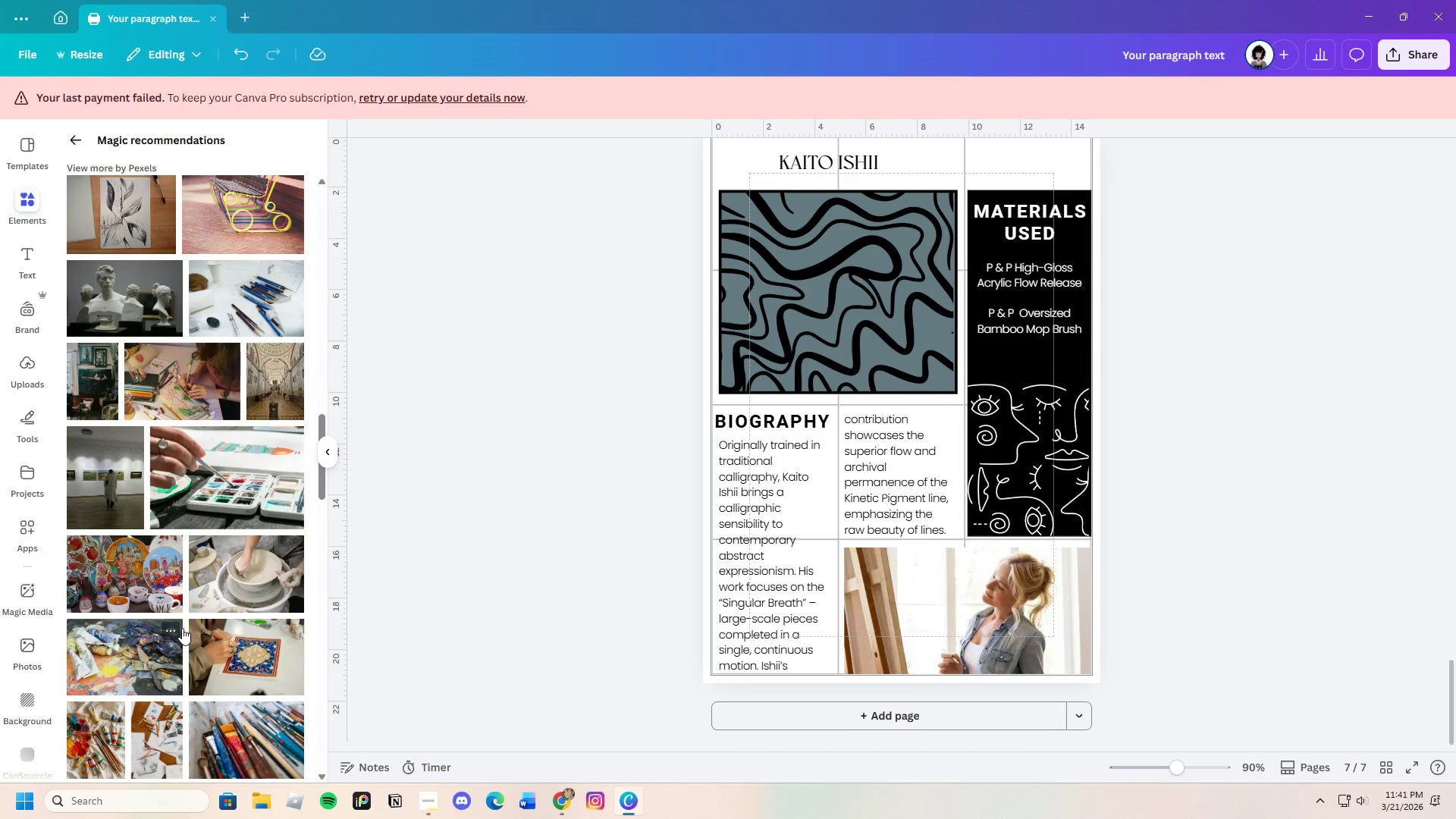 
scroll: coordinate [202, 631], scroll_direction: down, amount: 16.0
 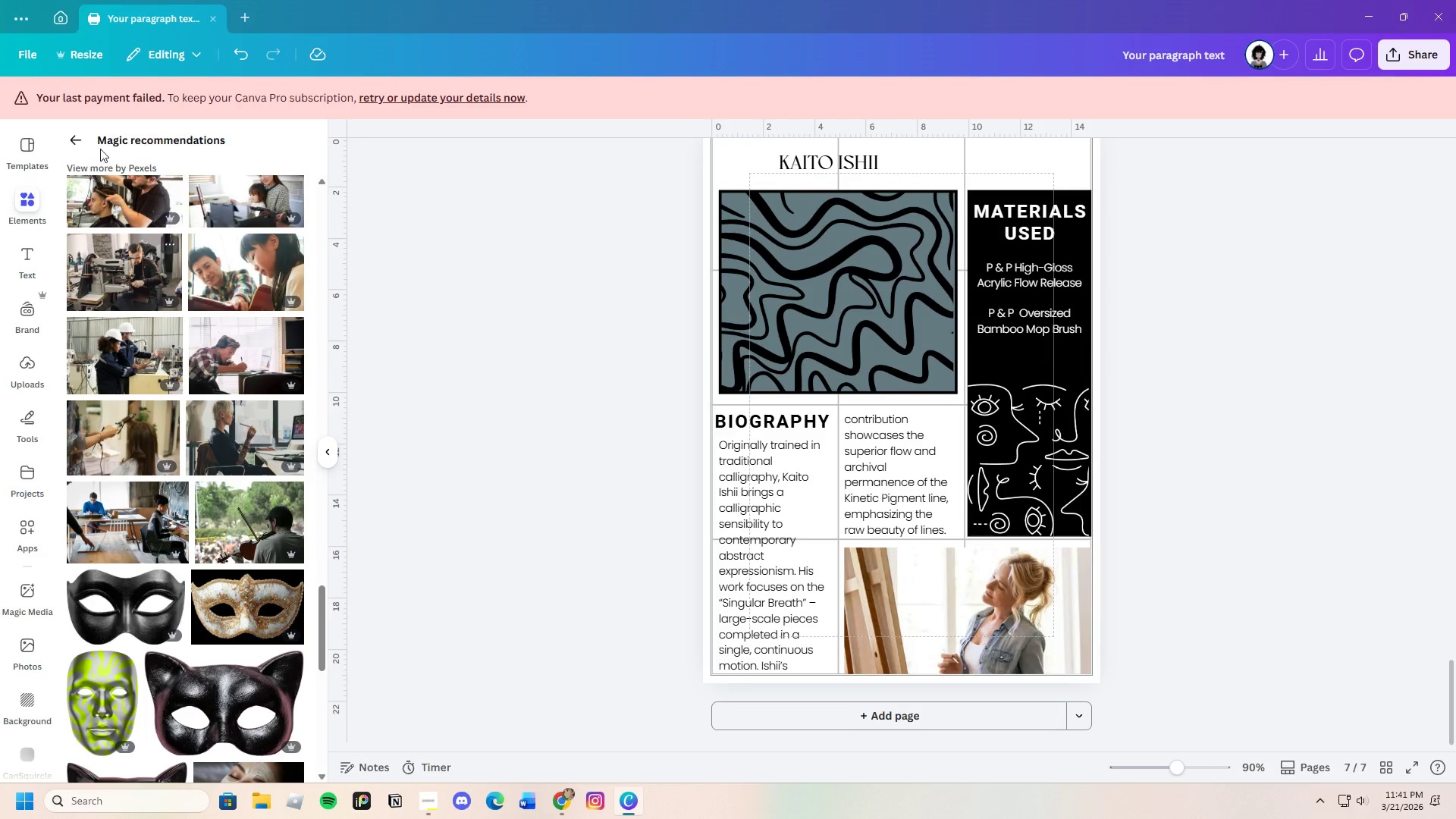 
left_click([81, 135])
 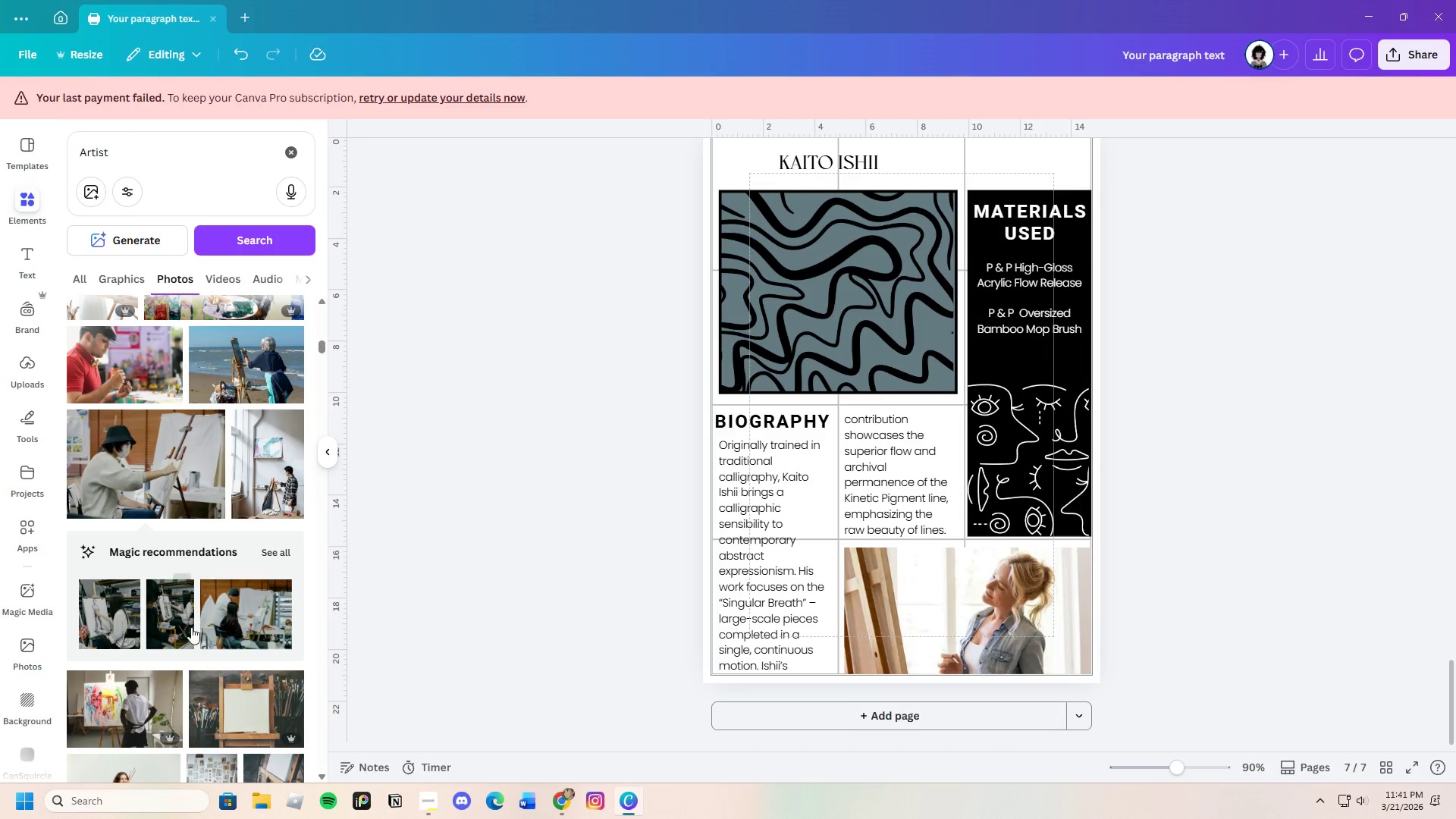 
scroll: coordinate [294, 717], scroll_direction: down, amount: 19.0
 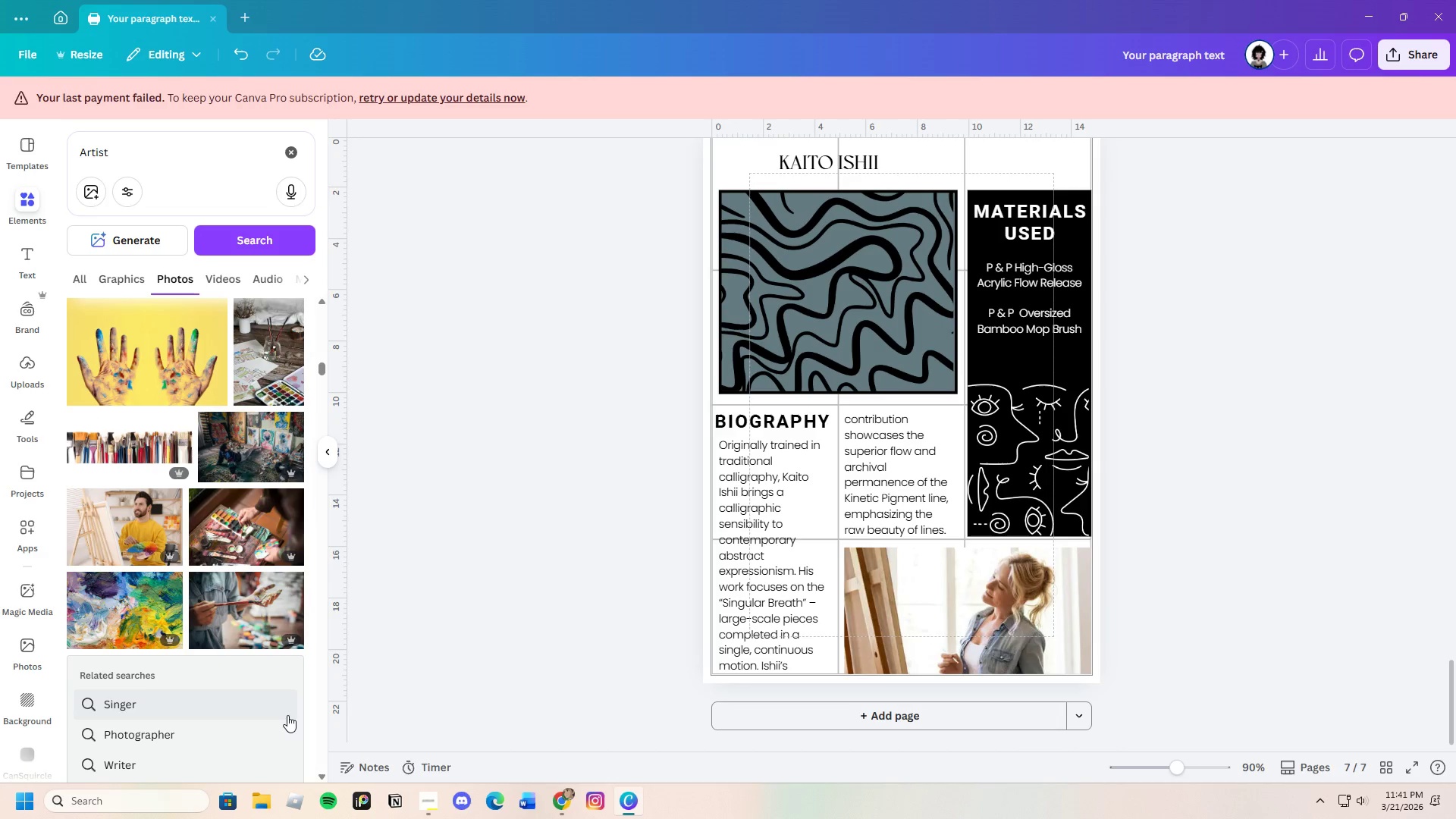 
scroll: coordinate [282, 746], scroll_direction: down, amount: 18.0
 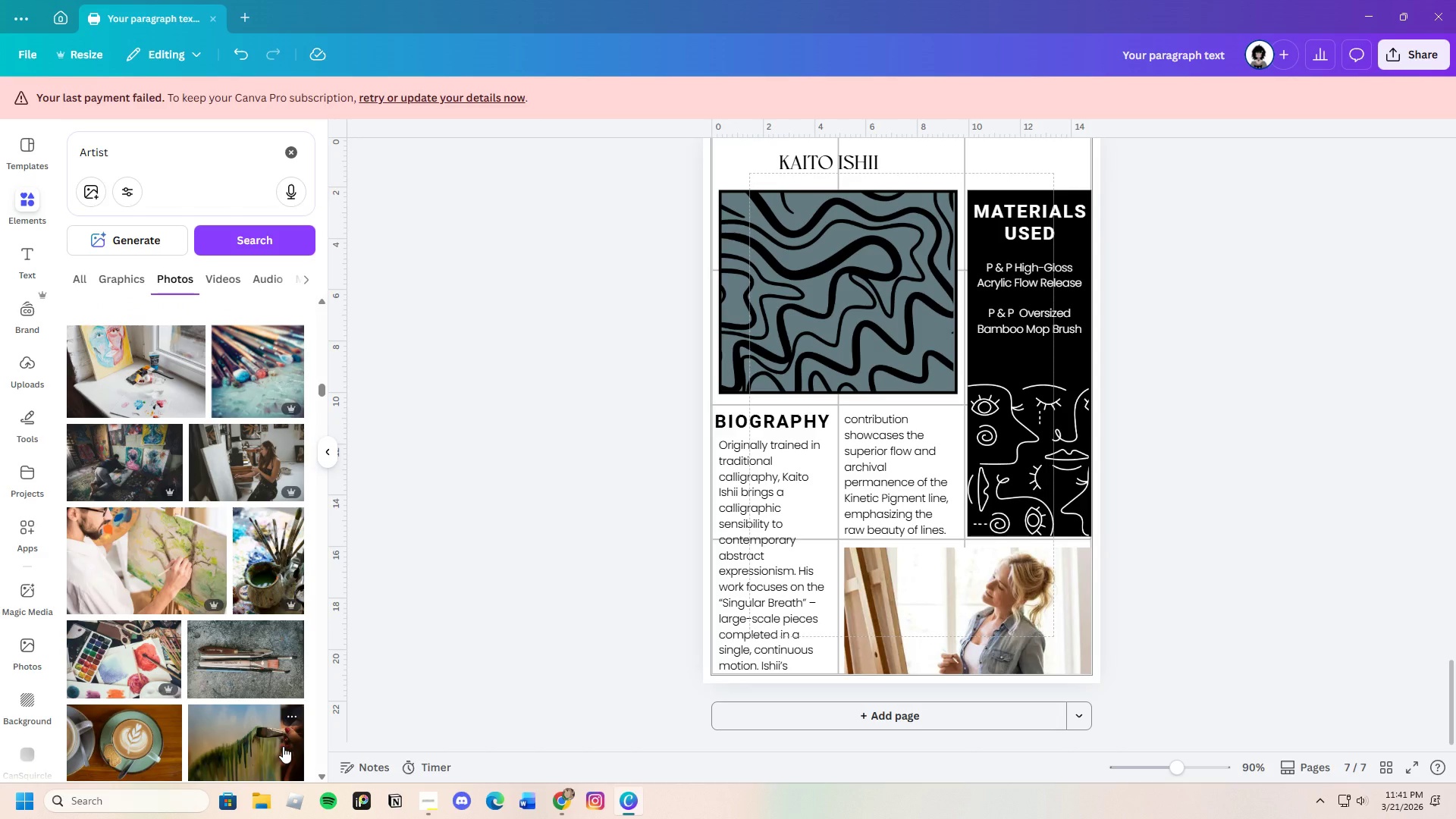 
scroll: coordinate [257, 737], scroll_direction: down, amount: 19.0
 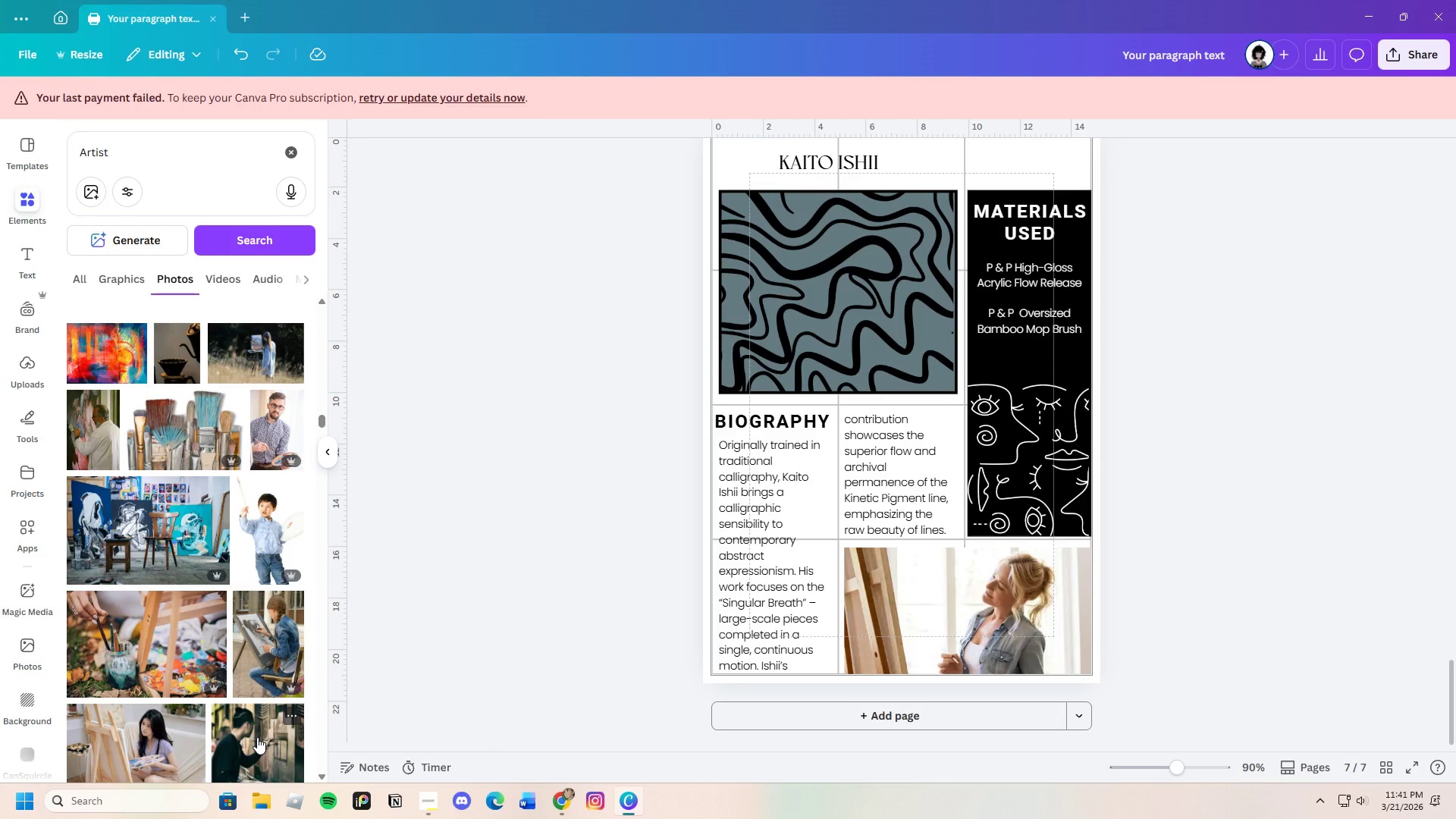 
scroll: coordinate [246, 727], scroll_direction: down, amount: 18.0
 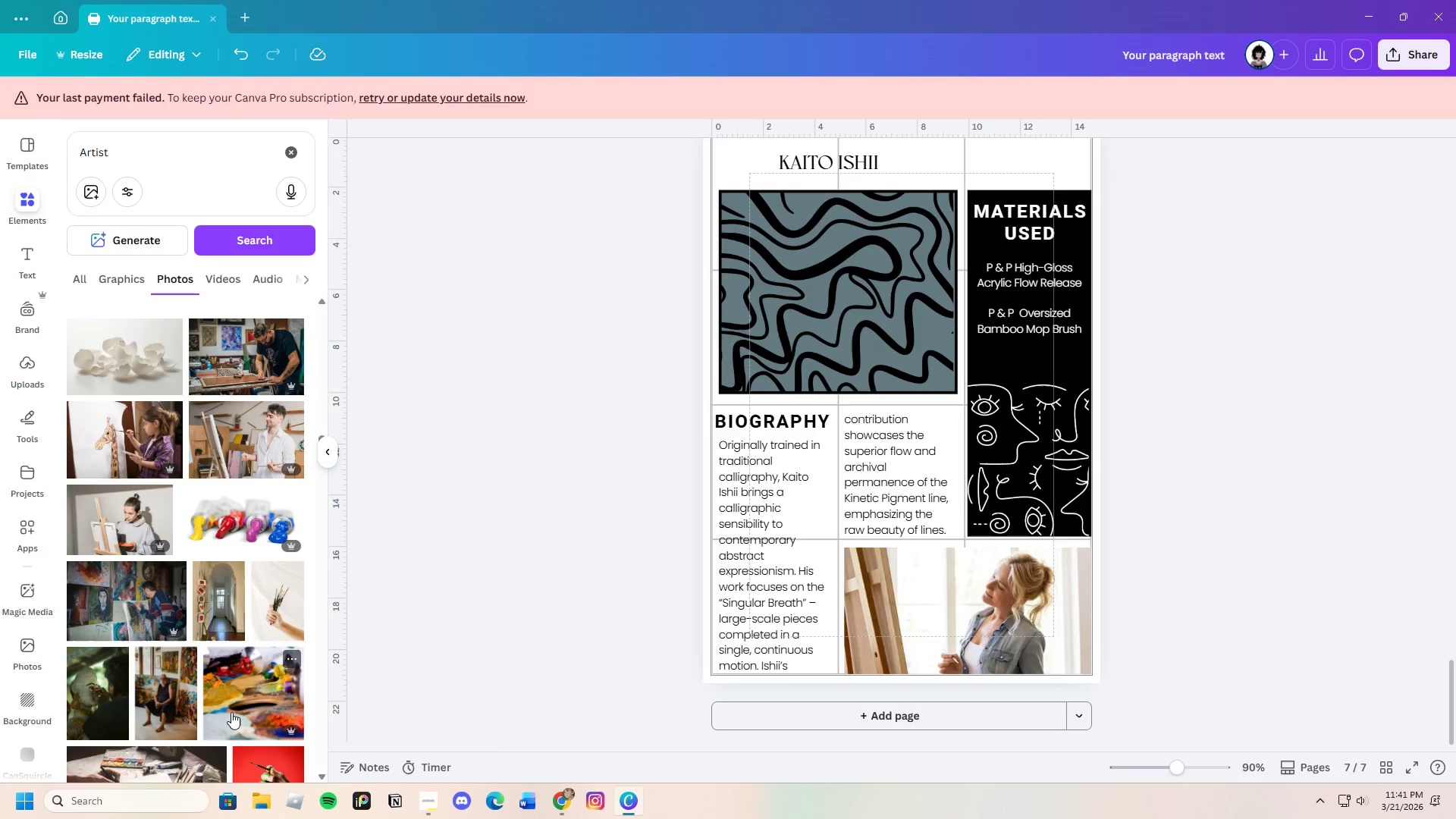 
scroll: coordinate [277, 577], scroll_direction: down, amount: 19.0
 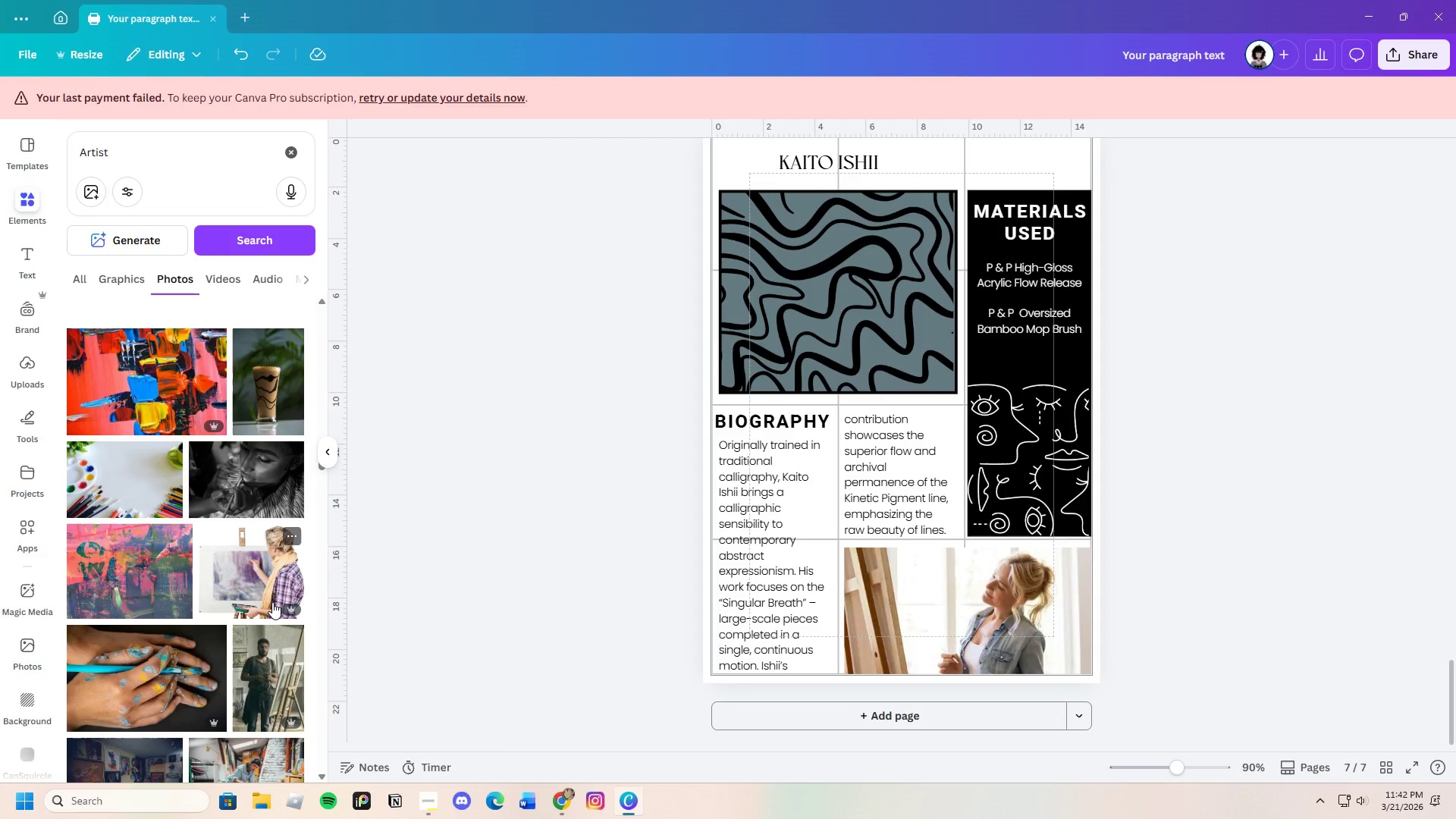 
scroll: coordinate [253, 629], scroll_direction: down, amount: 8.0
 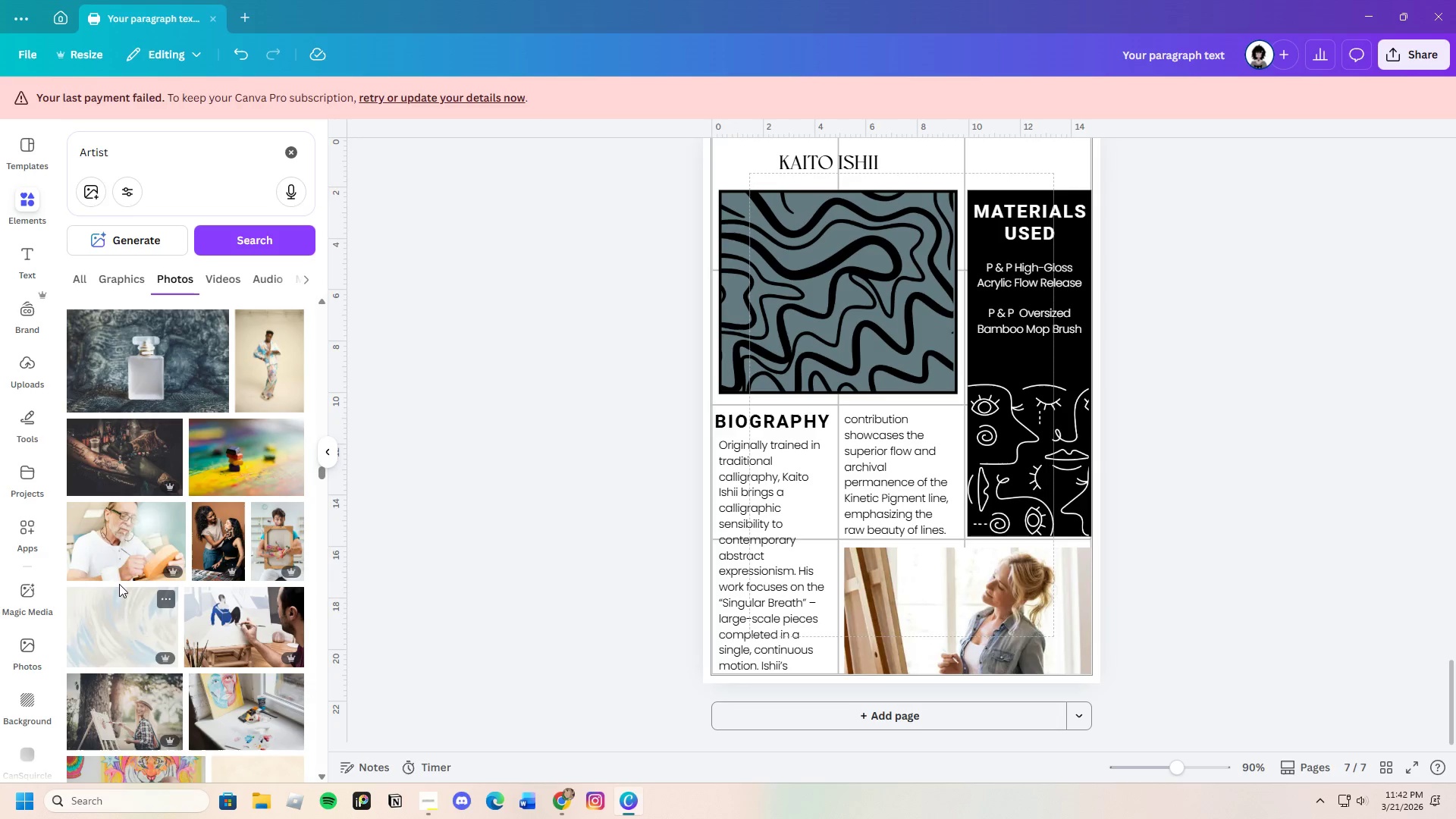 
left_click([132, 543])
 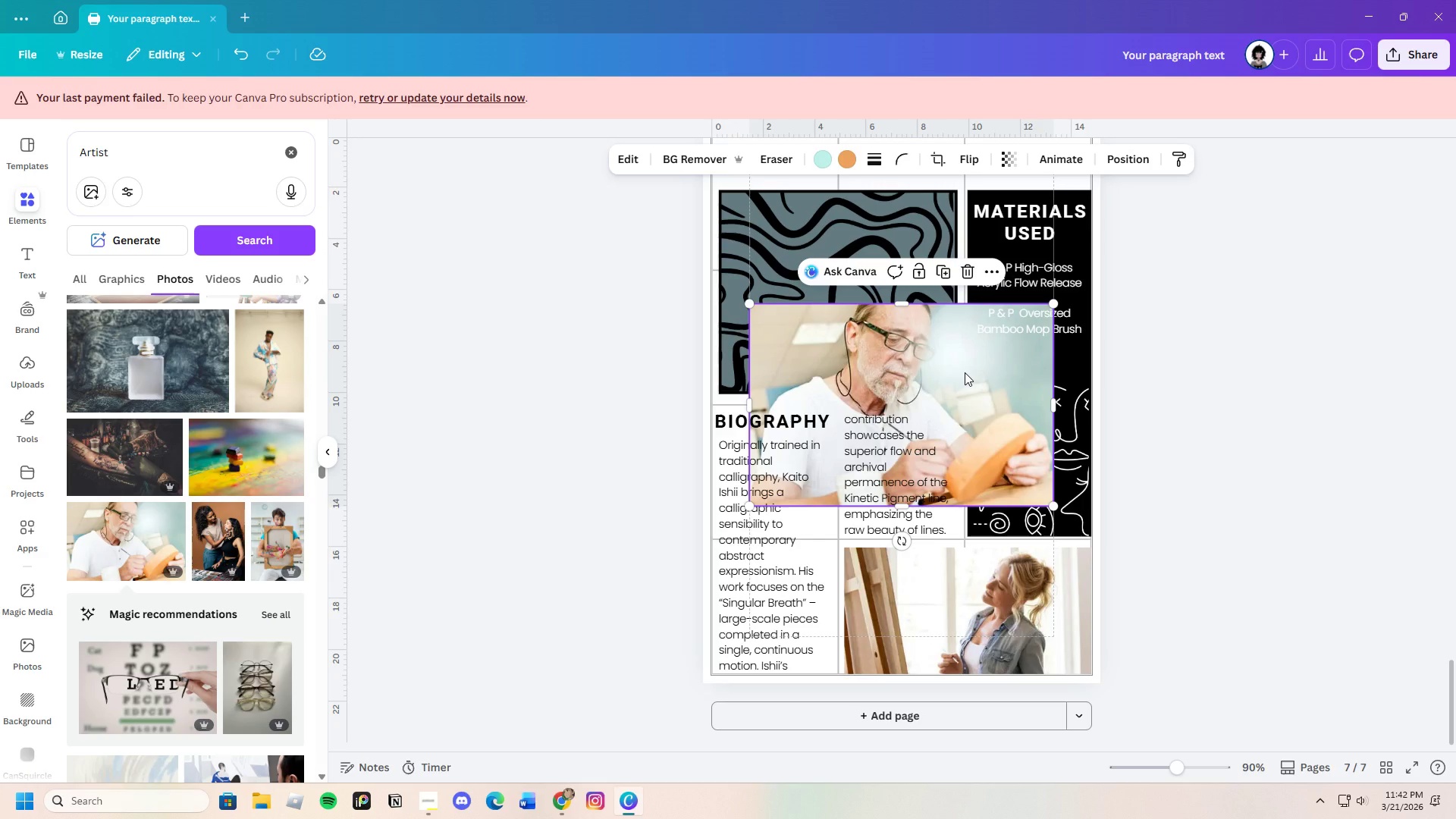 
wait(5.69)
 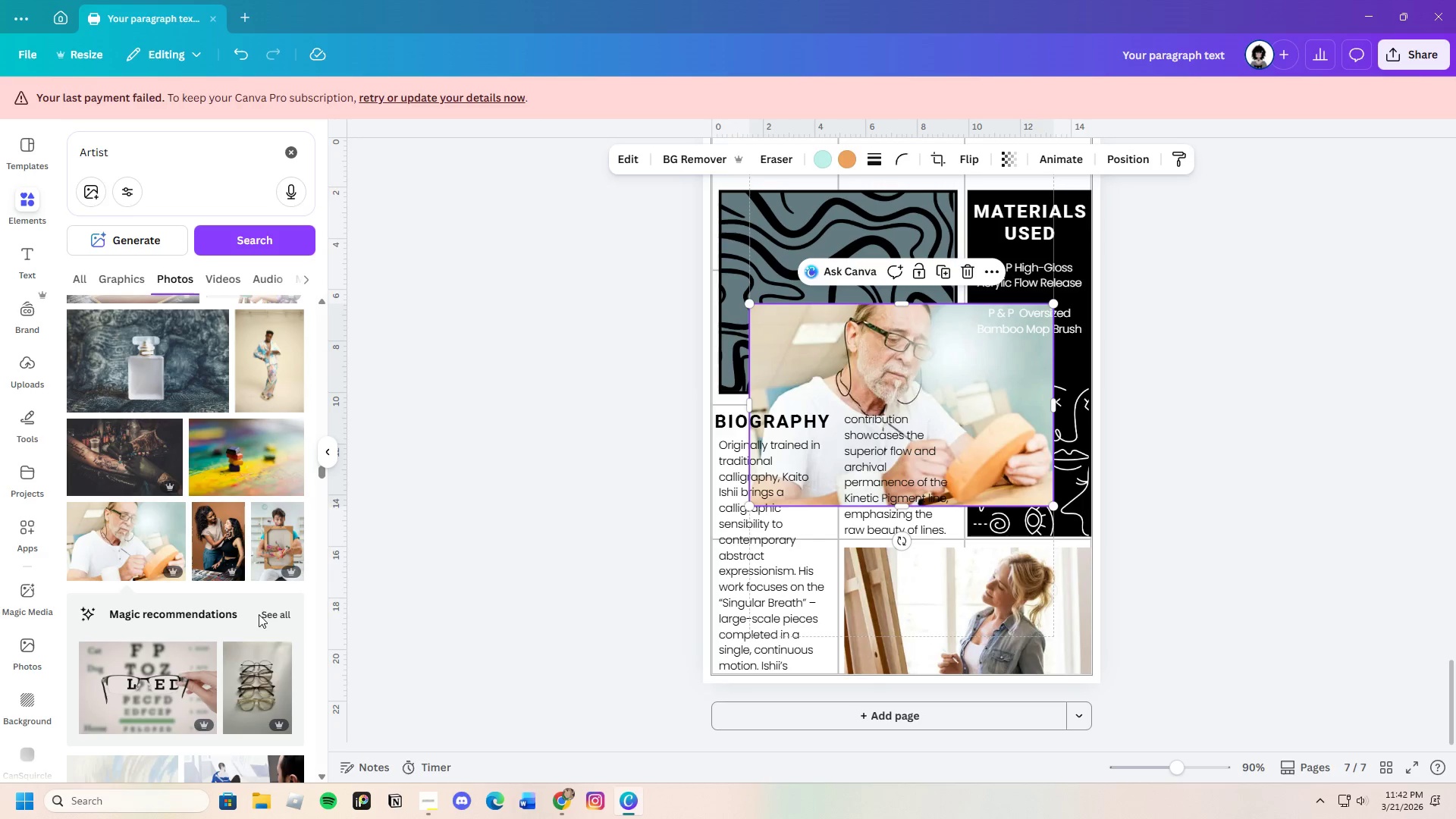 
left_click_drag(start_coordinate=[888, 350], to_coordinate=[979, 394])
 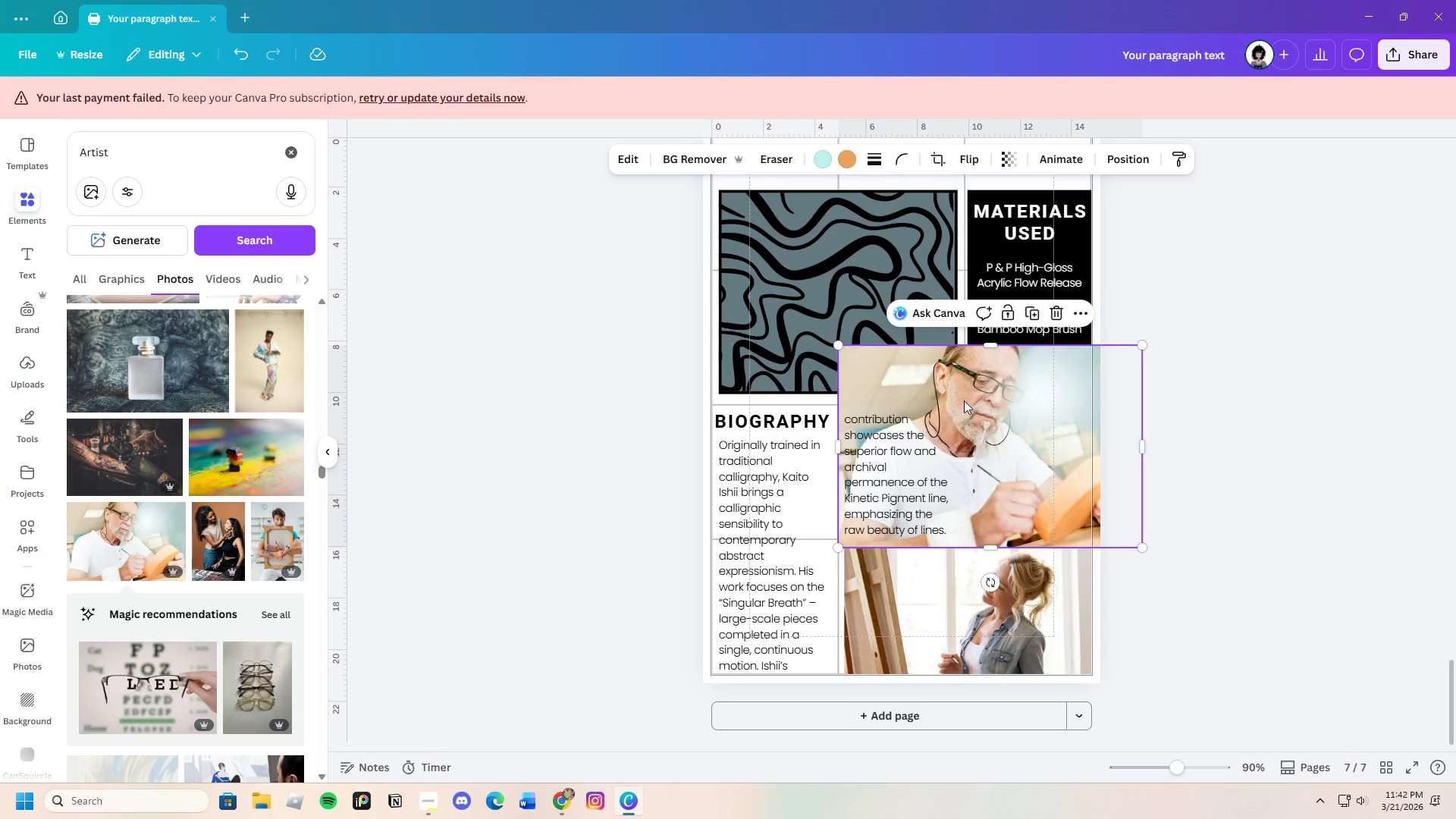 
left_click_drag(start_coordinate=[956, 389], to_coordinate=[966, 512])
 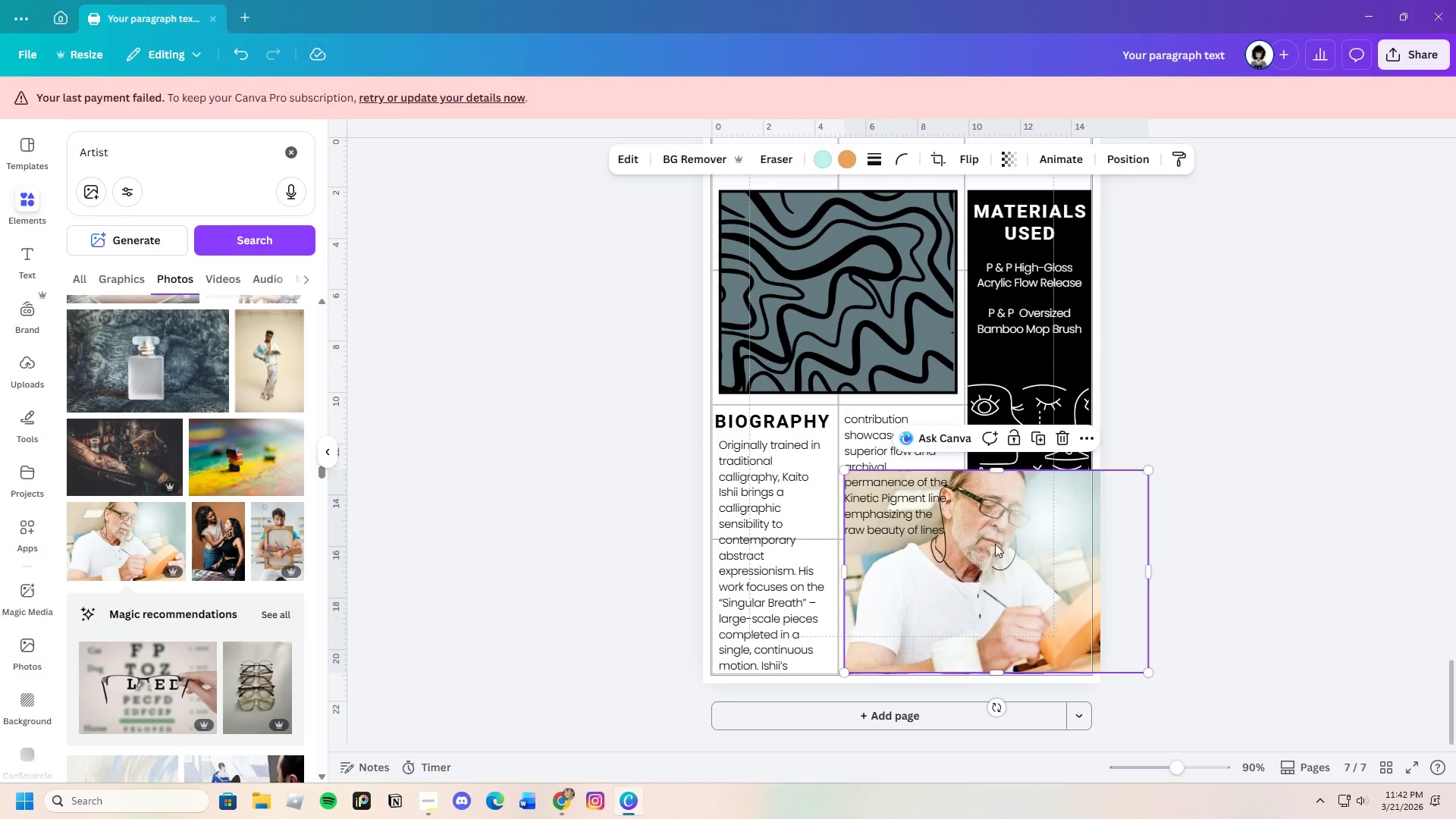 
left_click_drag(start_coordinate=[995, 541], to_coordinate=[999, 620])
 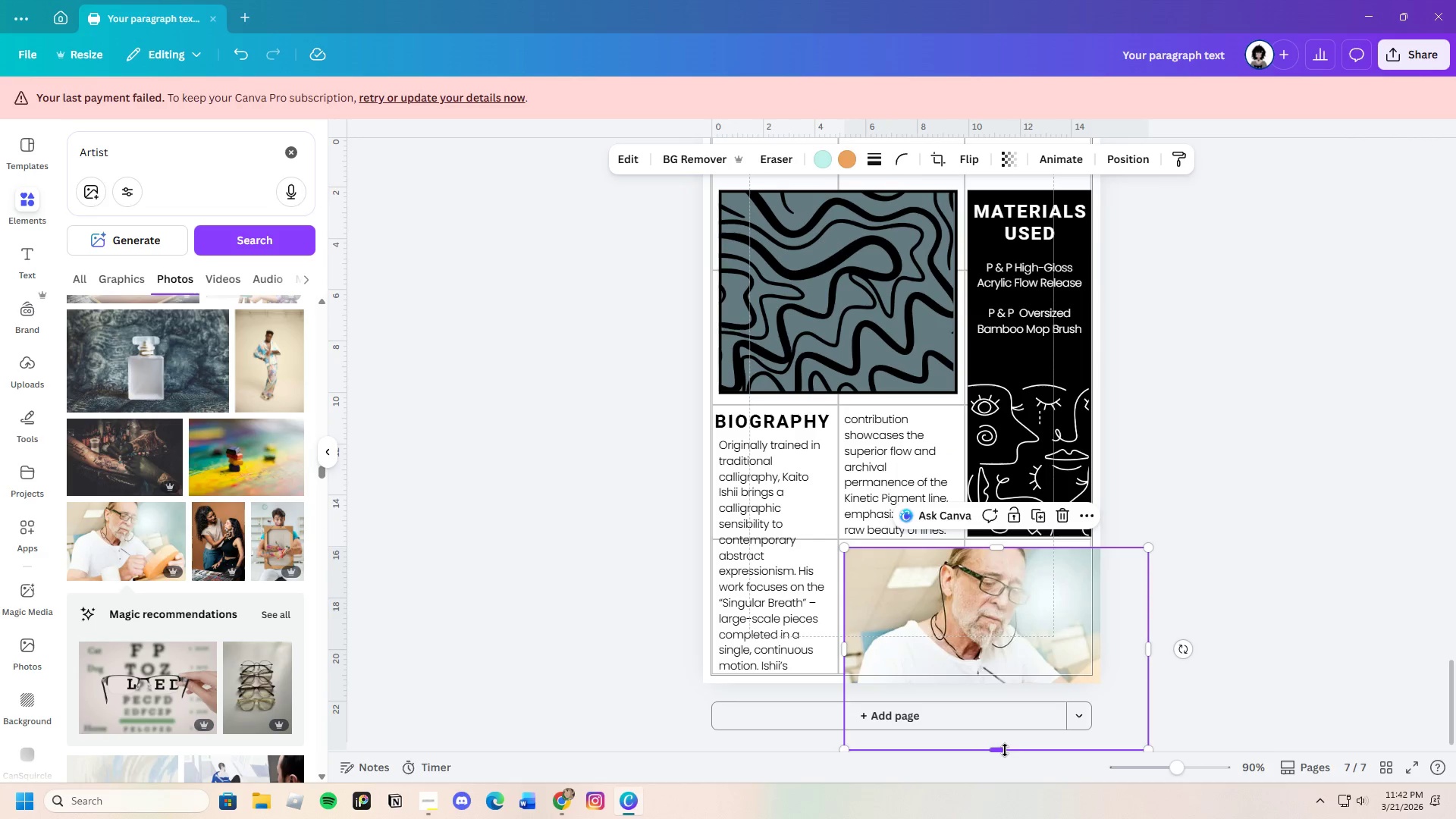 
left_click_drag(start_coordinate=[1002, 750], to_coordinate=[999, 672])
 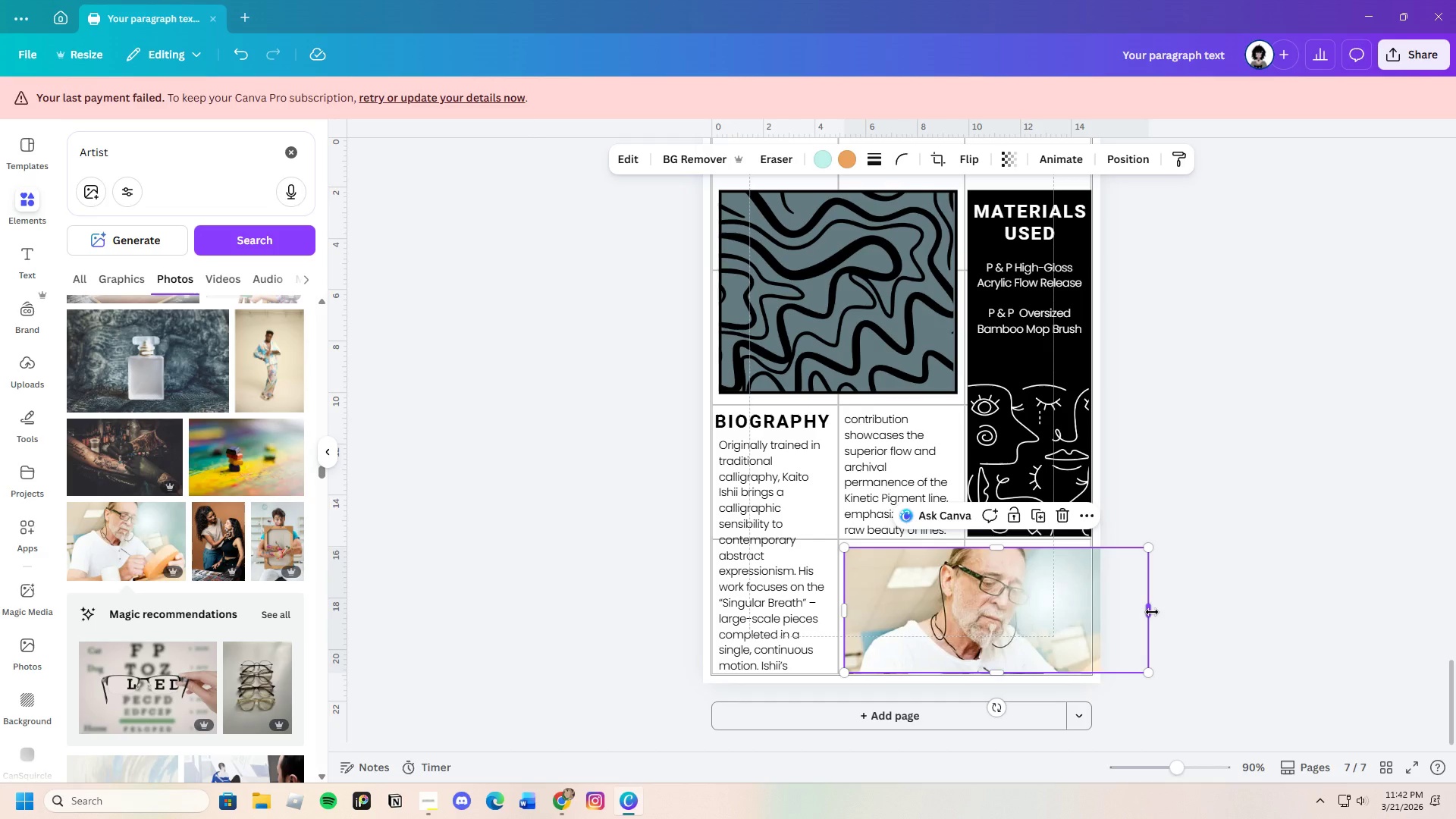 
left_click_drag(start_coordinate=[1150, 612], to_coordinate=[1092, 621])
 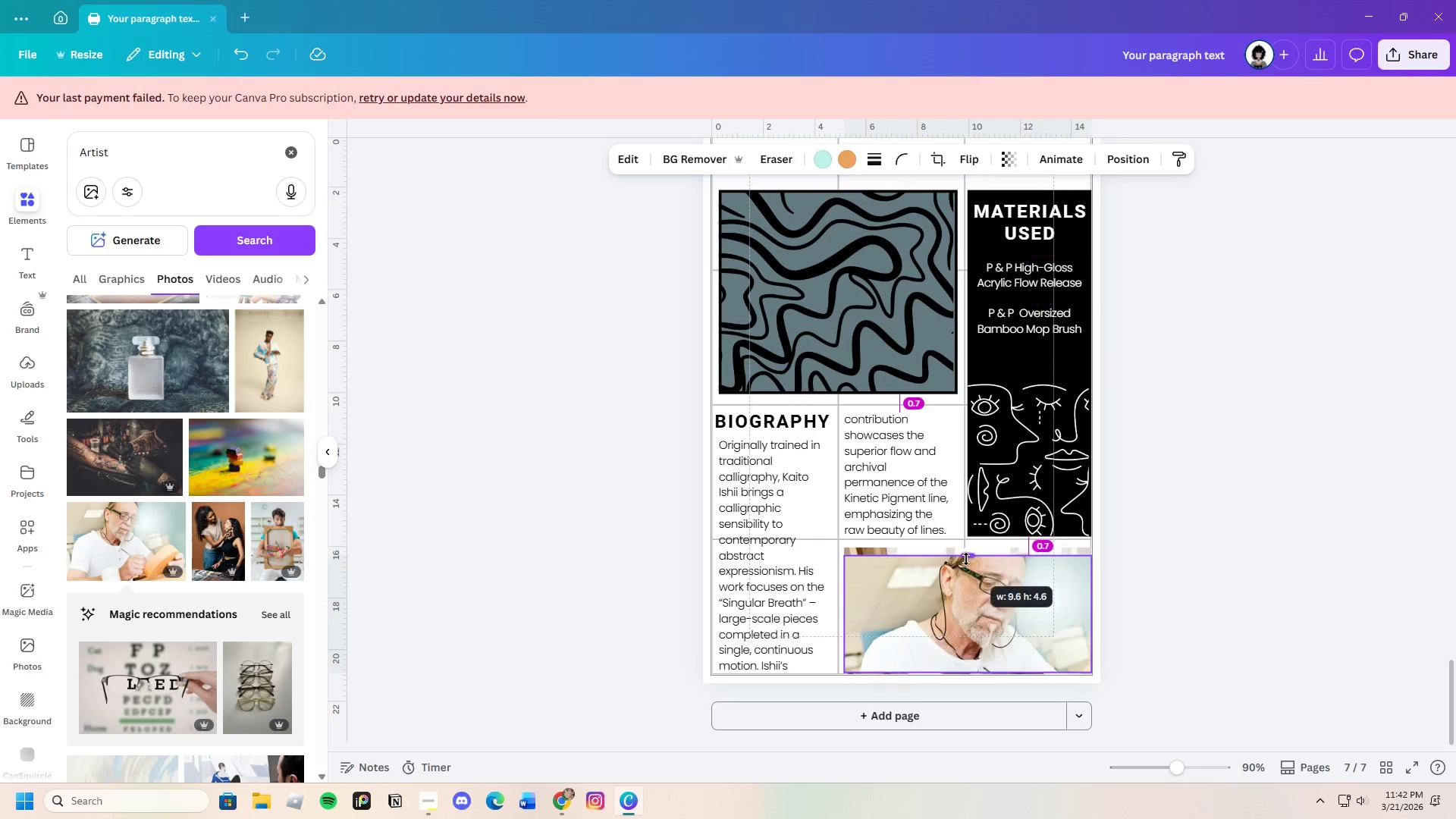 
mouse_move([949, 560])
 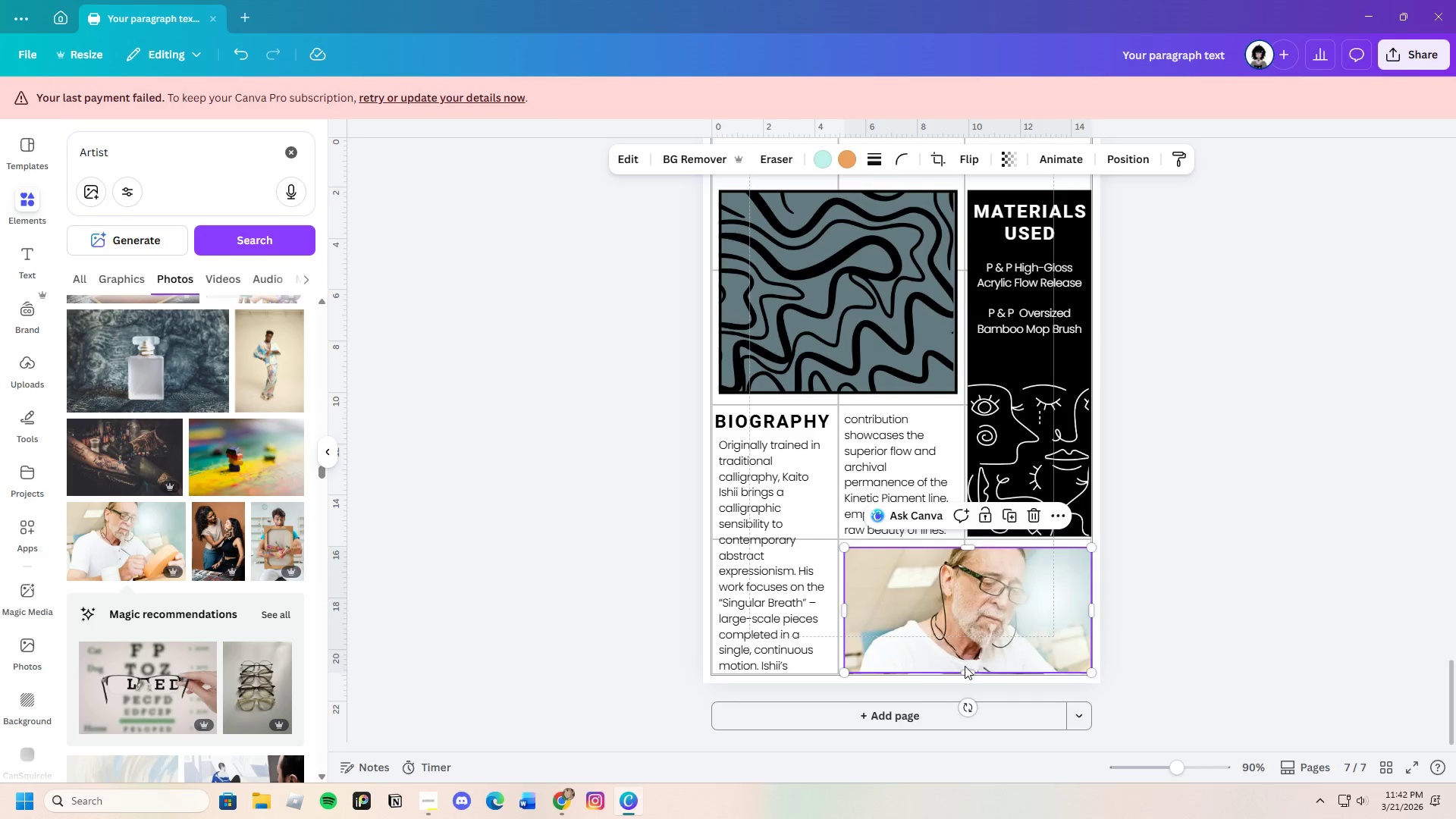 
left_click([968, 667])
 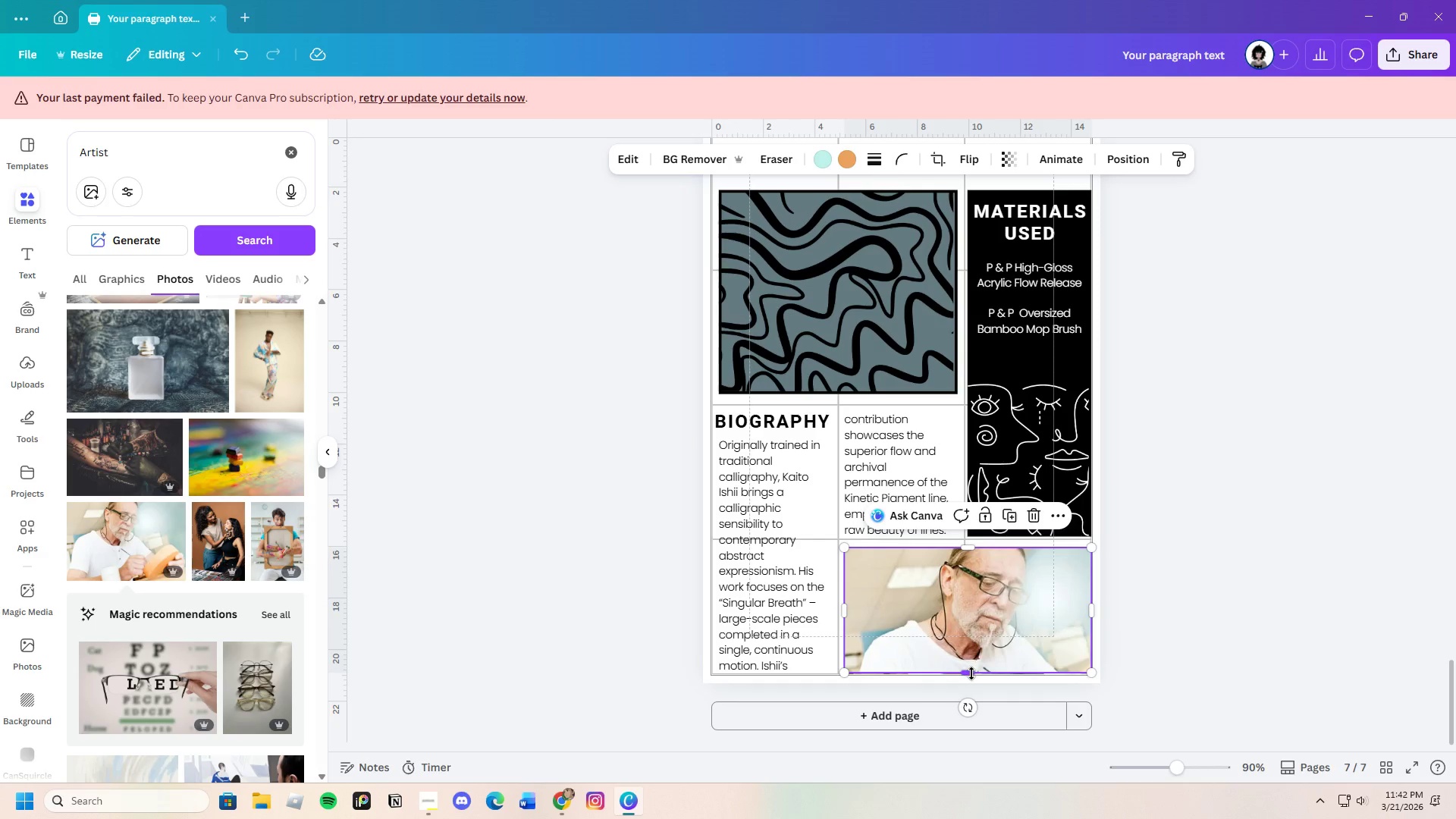 
left_click_drag(start_coordinate=[971, 673], to_coordinate=[975, 673])
 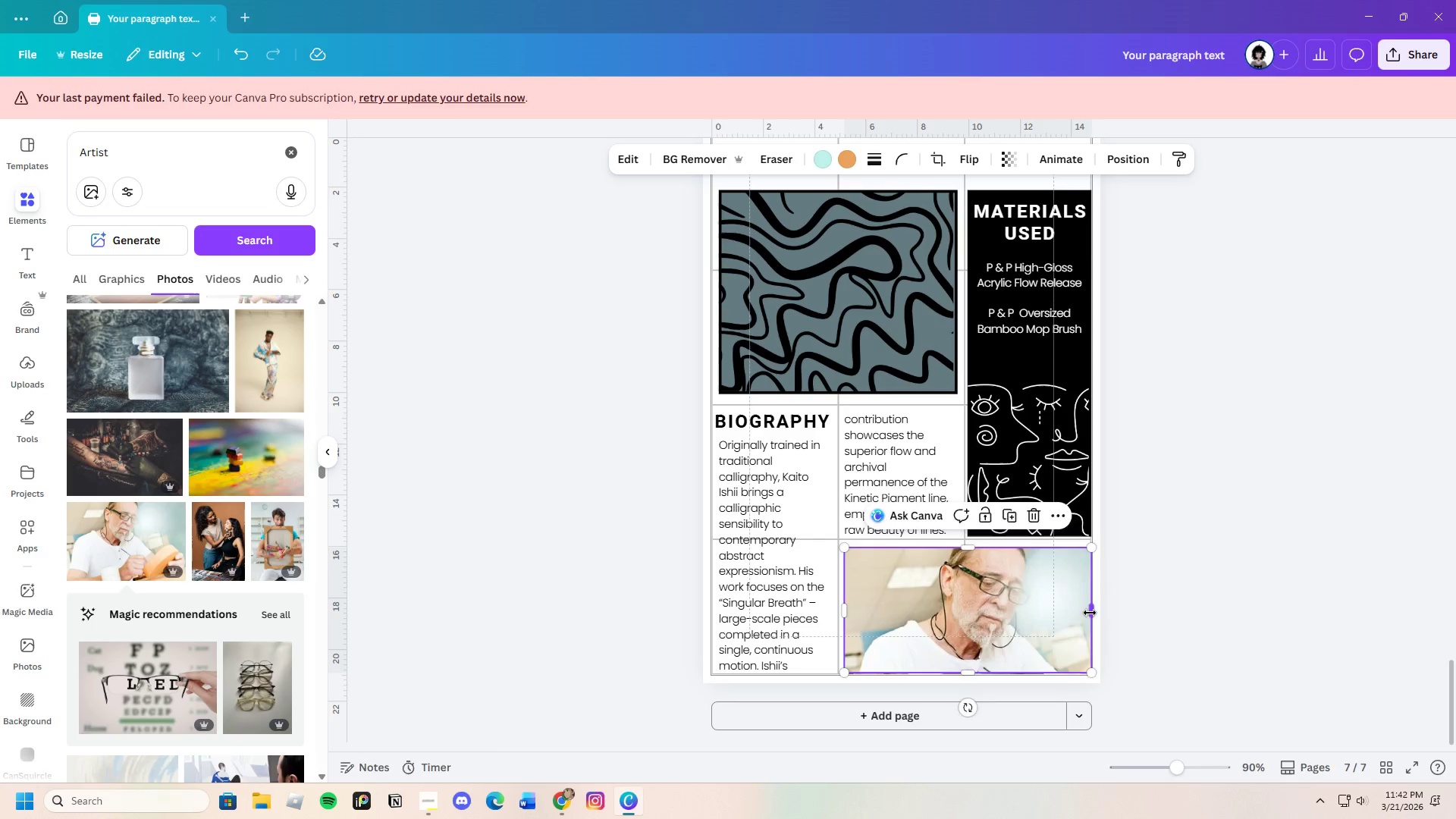 
mouse_move([1078, 613])
 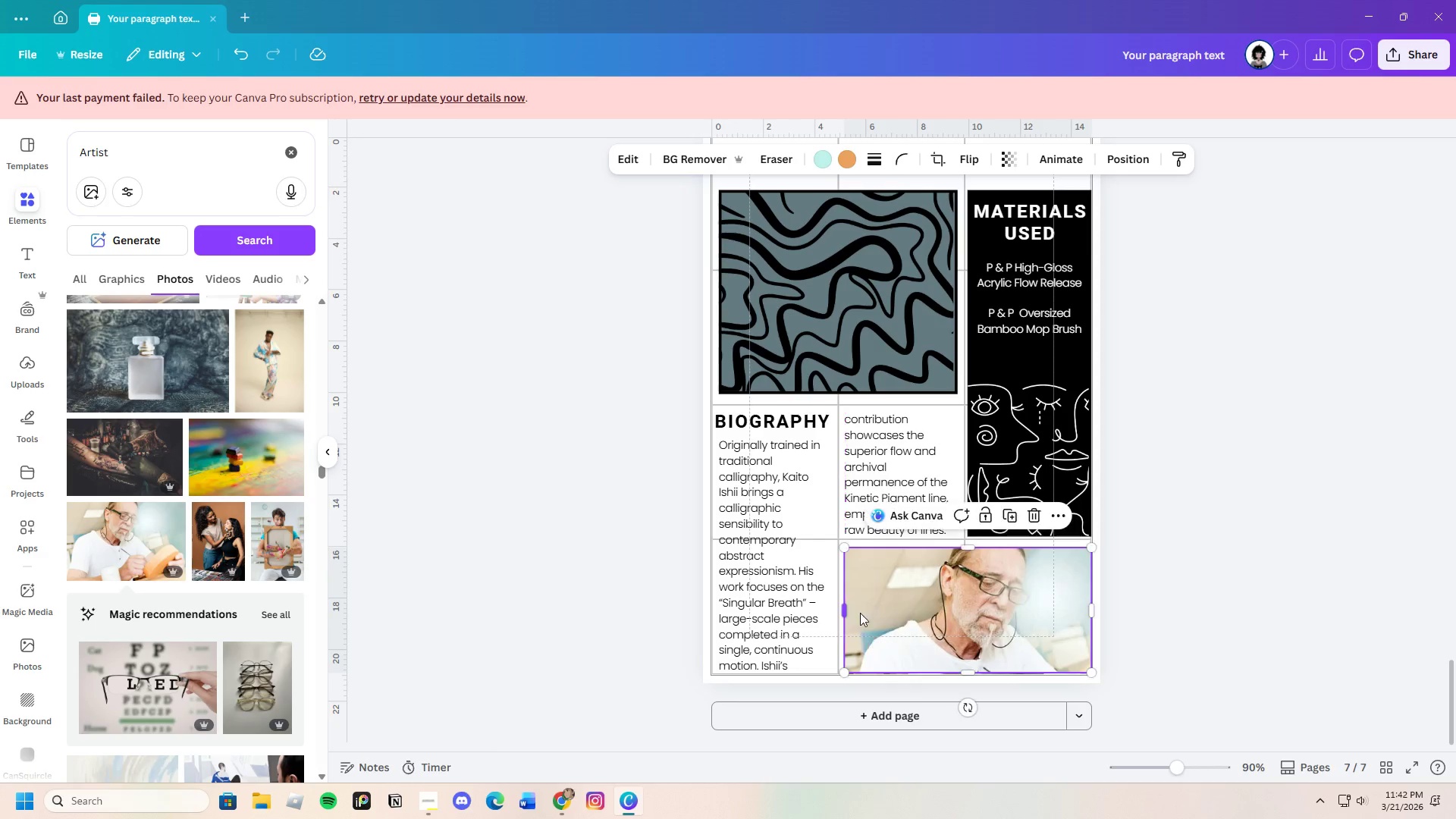 
left_click_drag(start_coordinate=[940, 618], to_coordinate=[952, 563])
 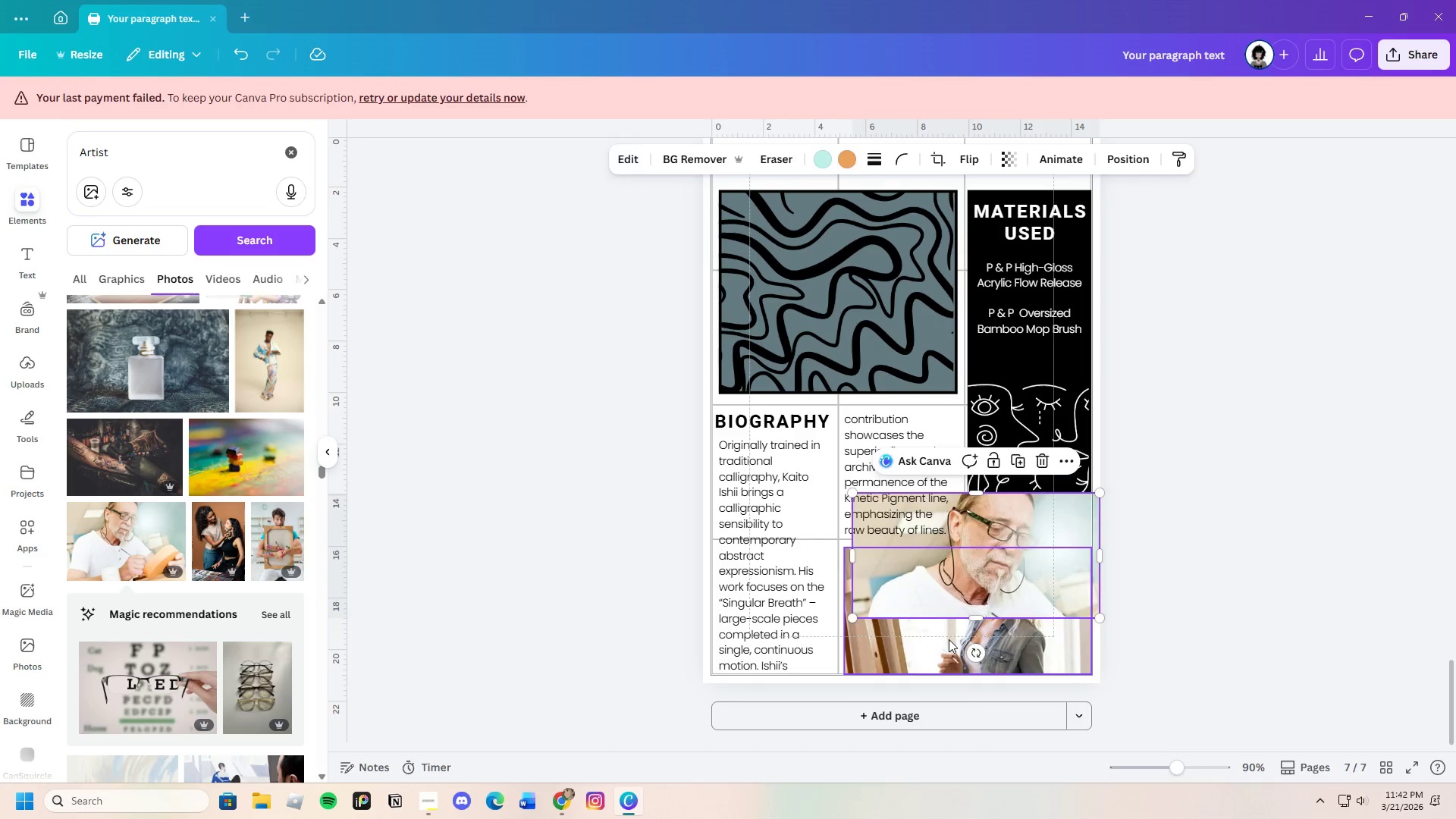 
left_click([949, 639])
 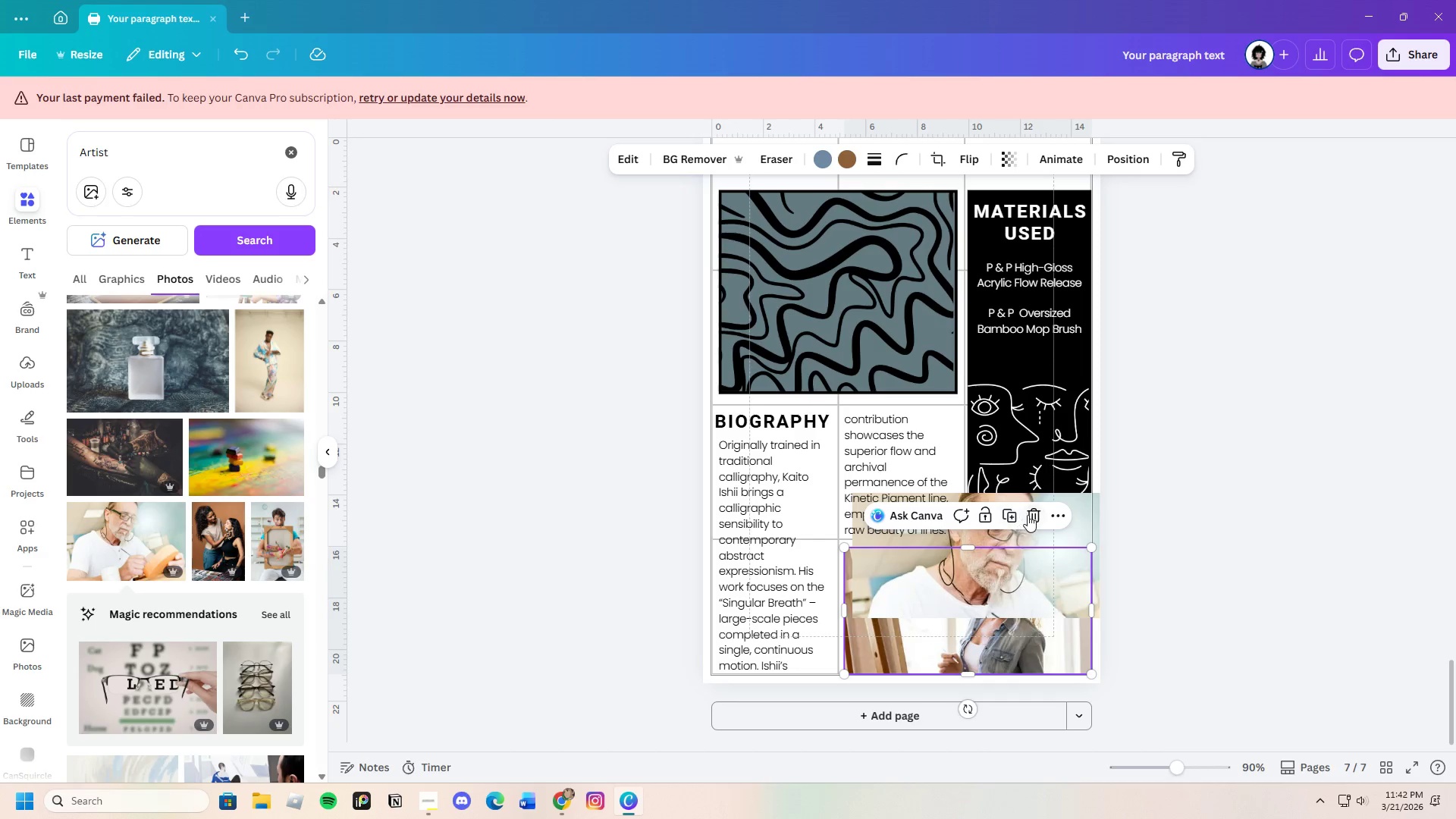 
left_click([1030, 514])
 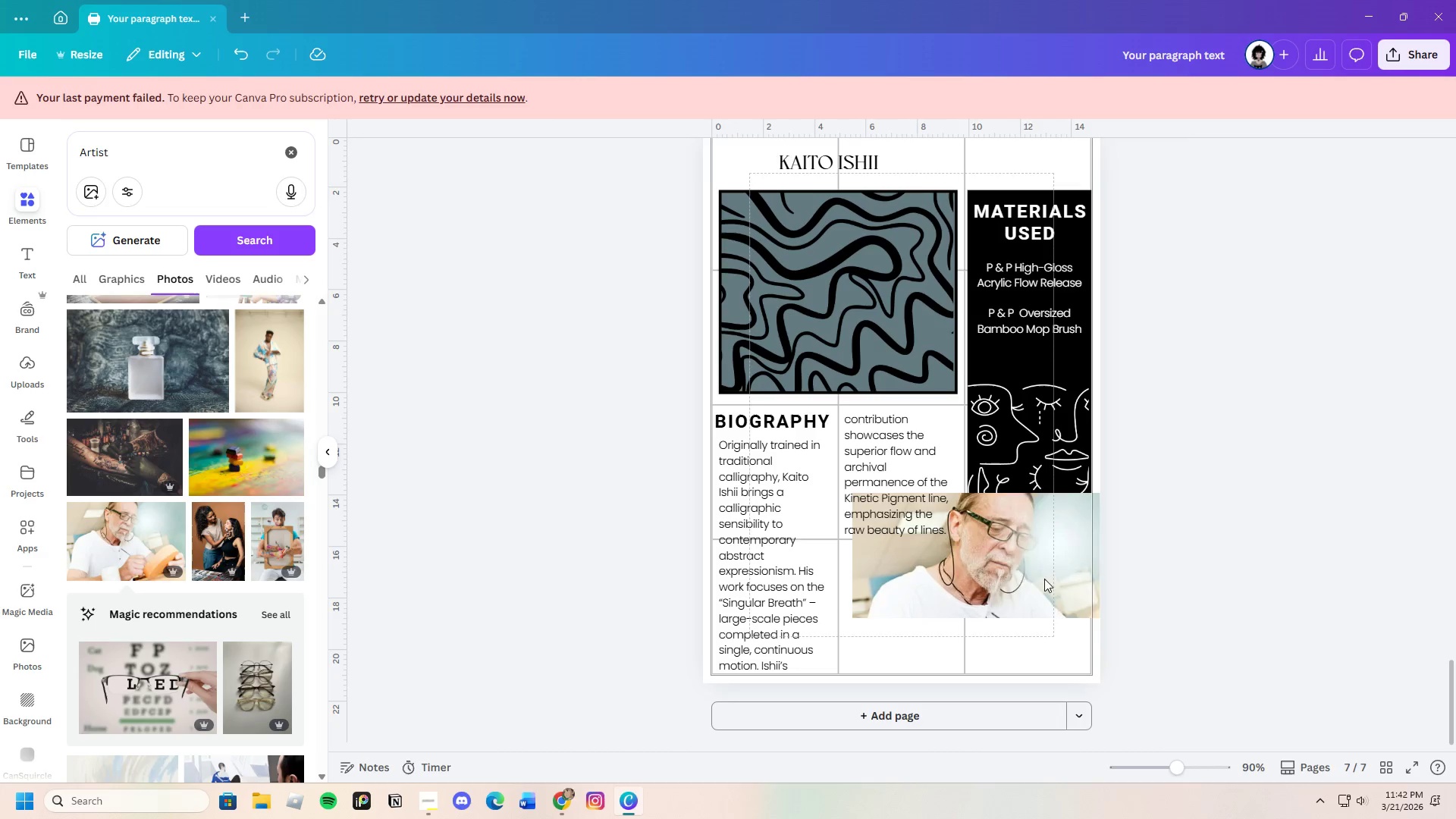 
left_click_drag(start_coordinate=[1044, 579], to_coordinate=[1035, 634])
 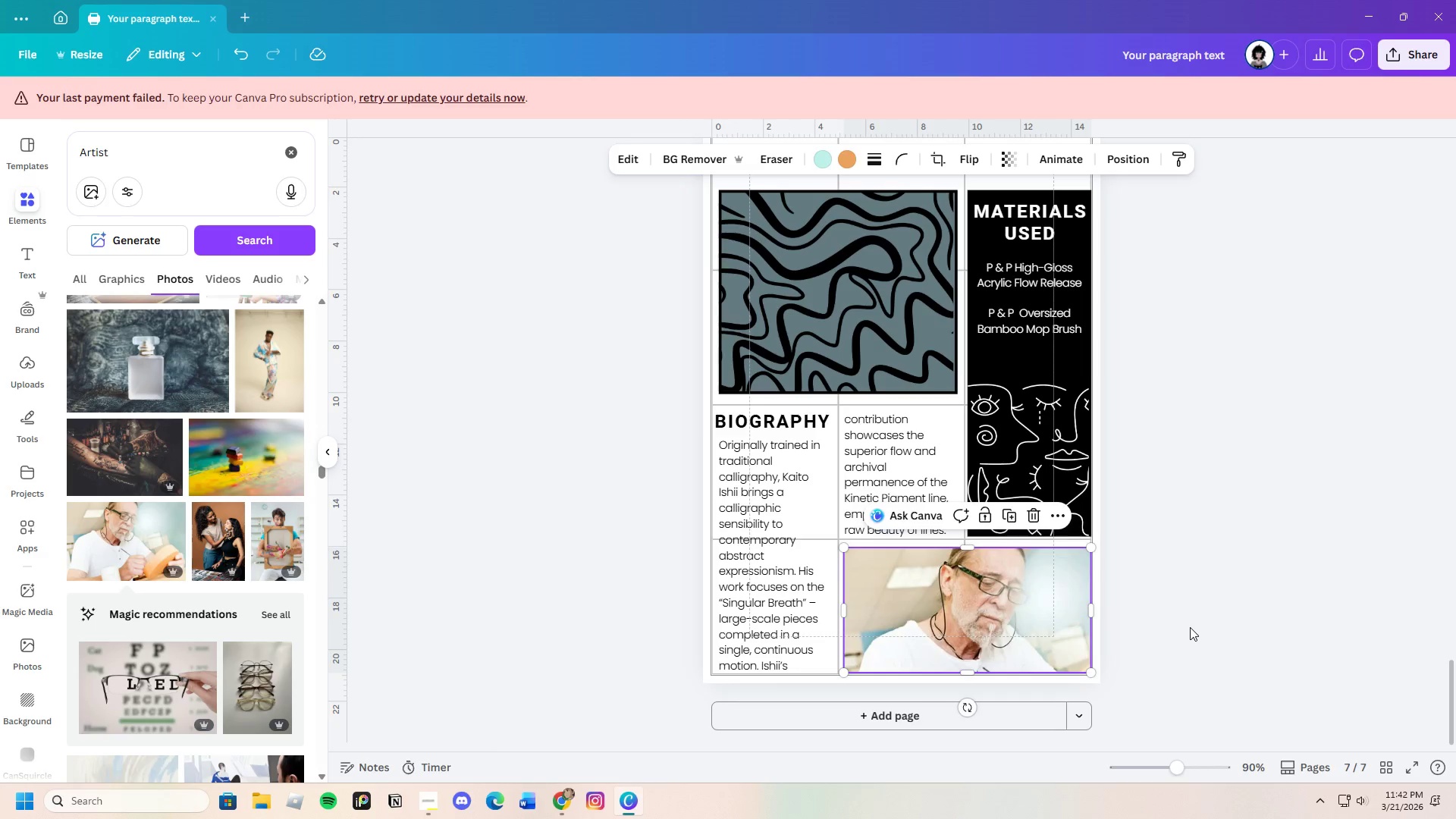 
left_click([1190, 627])
 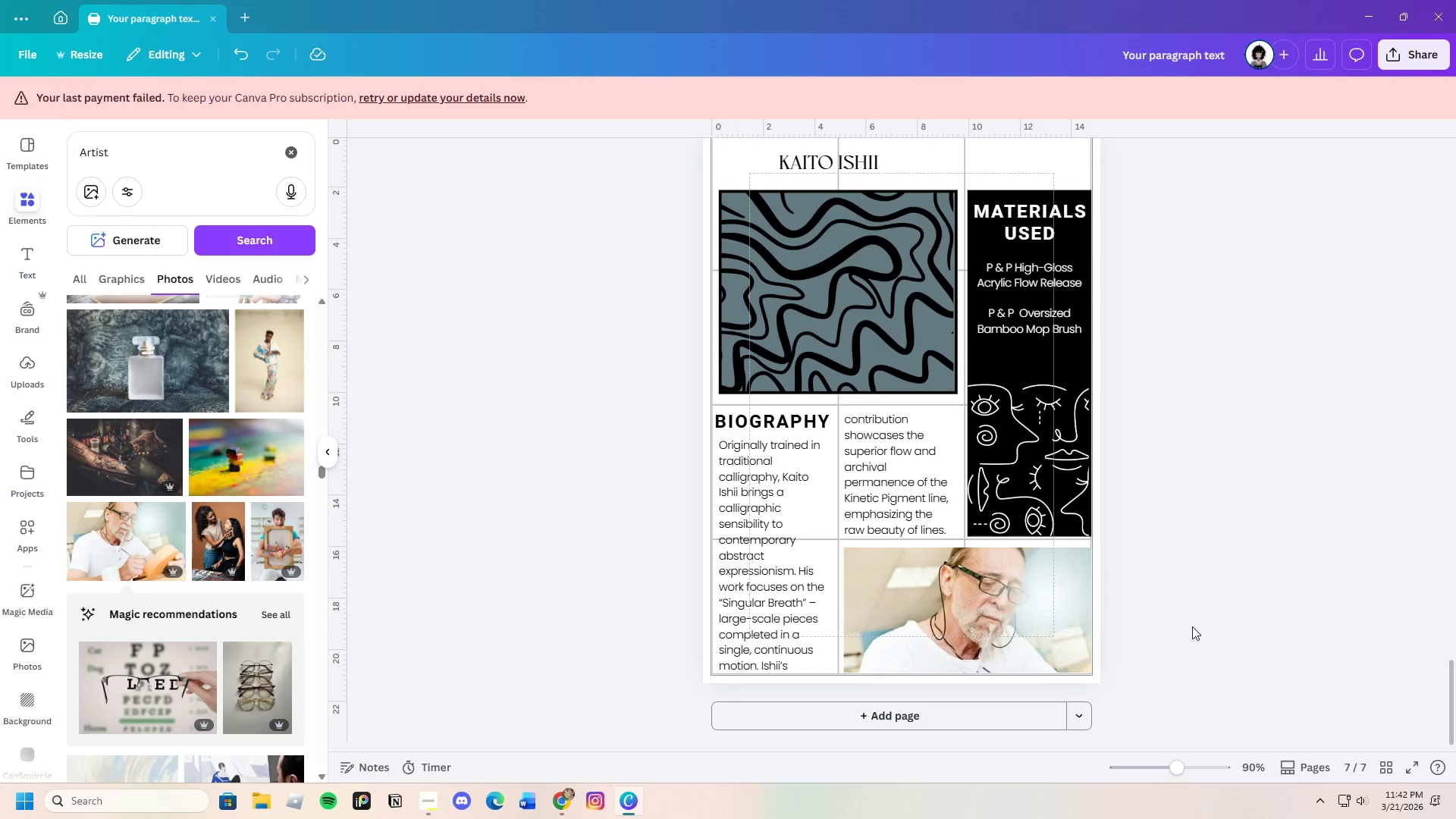 
scroll: coordinate [1188, 629], scroll_direction: down, amount: 1.0
 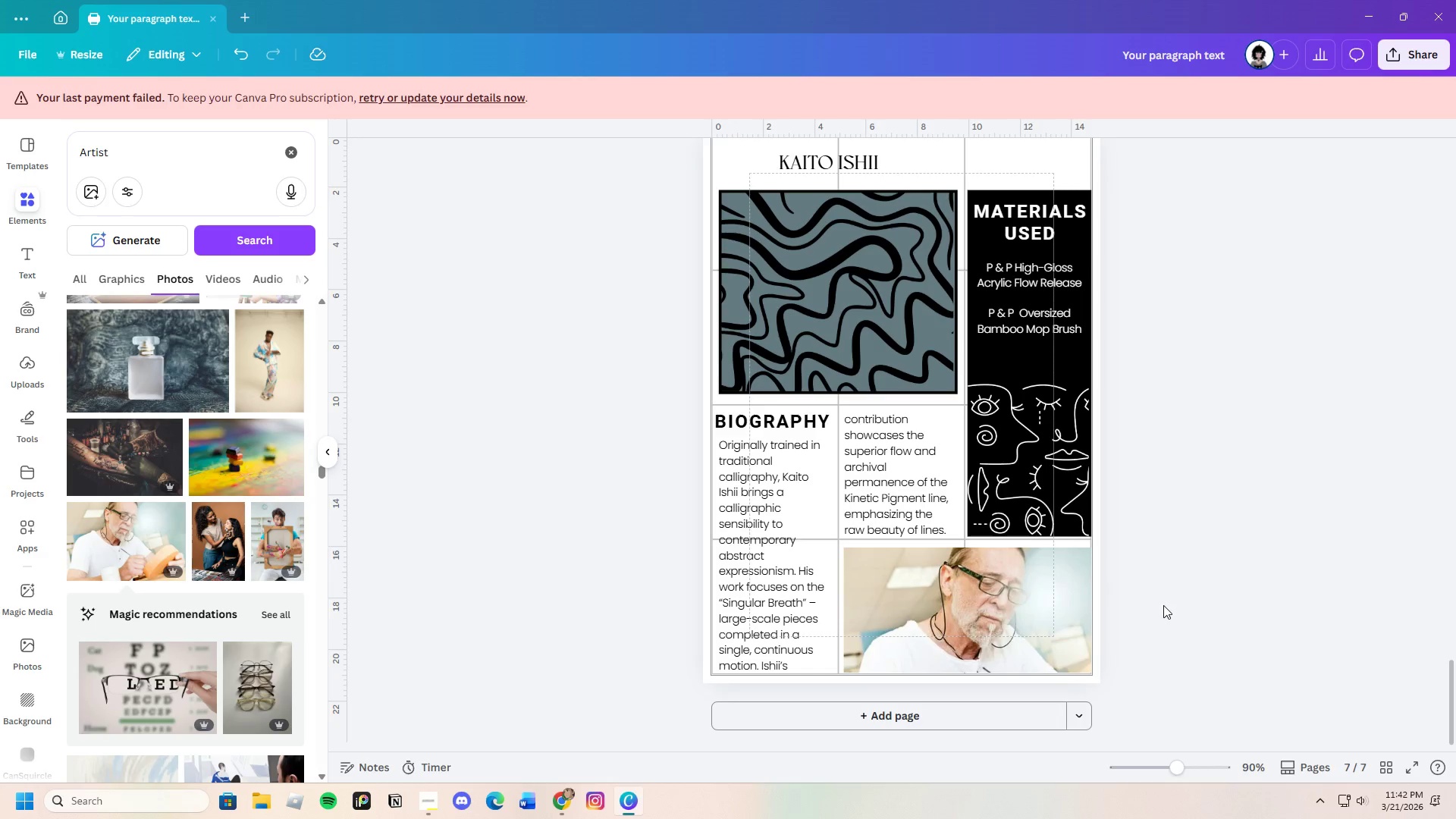 
scroll: coordinate [1166, 602], scroll_direction: up, amount: 1.0
 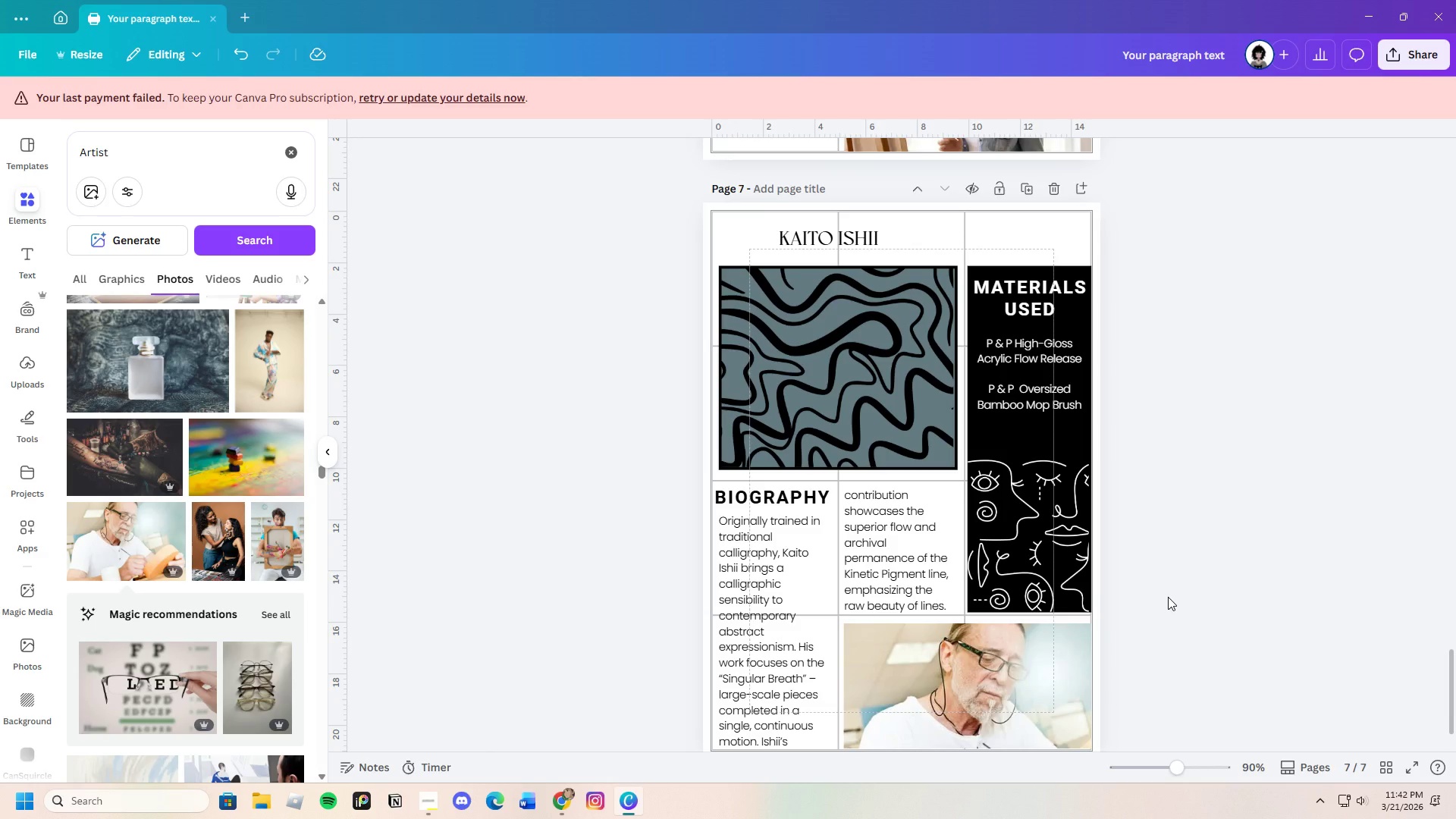 
scroll: coordinate [1168, 597], scroll_direction: down, amount: 1.0
 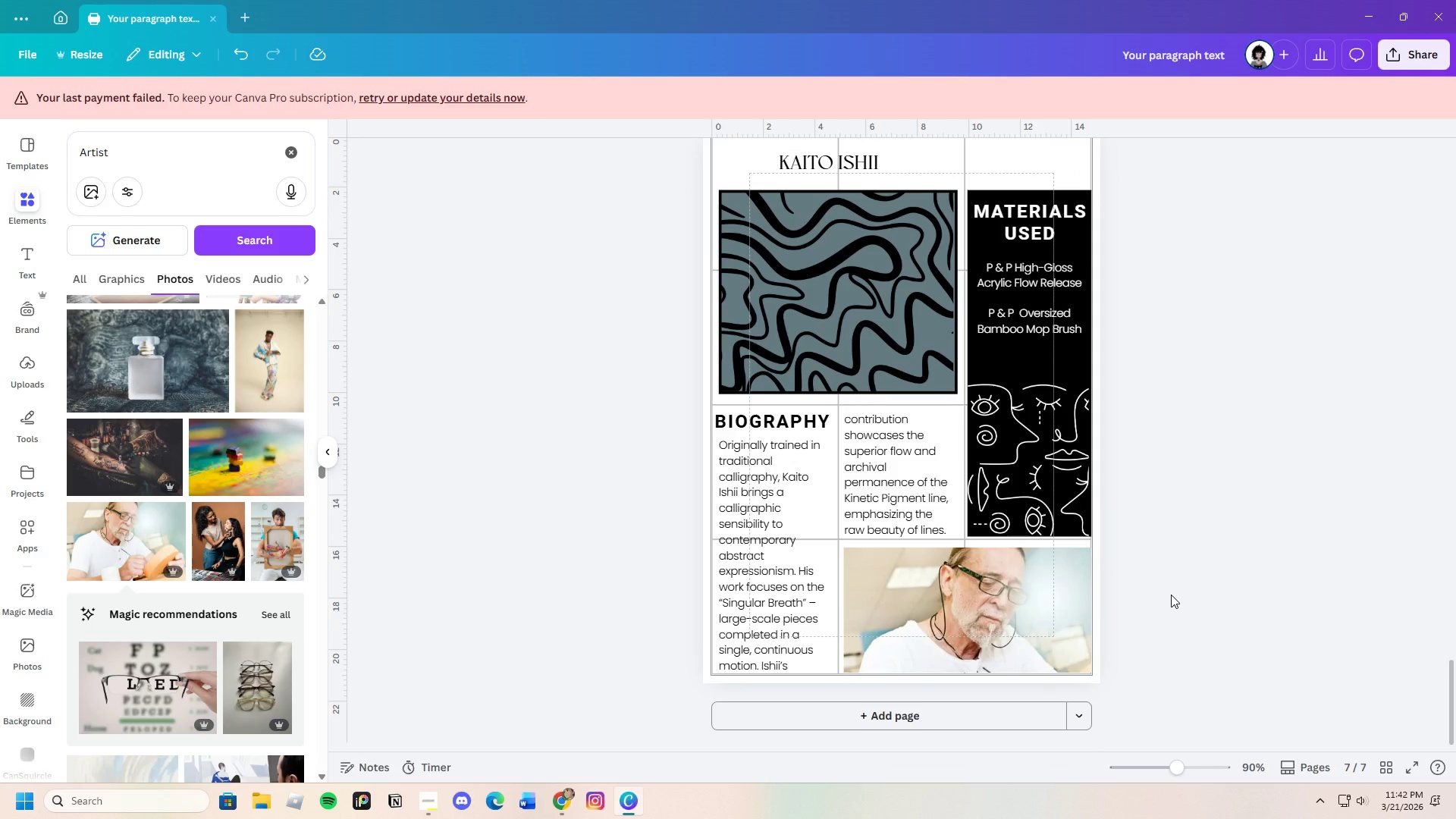 
scroll: coordinate [1171, 595], scroll_direction: up, amount: 1.0
 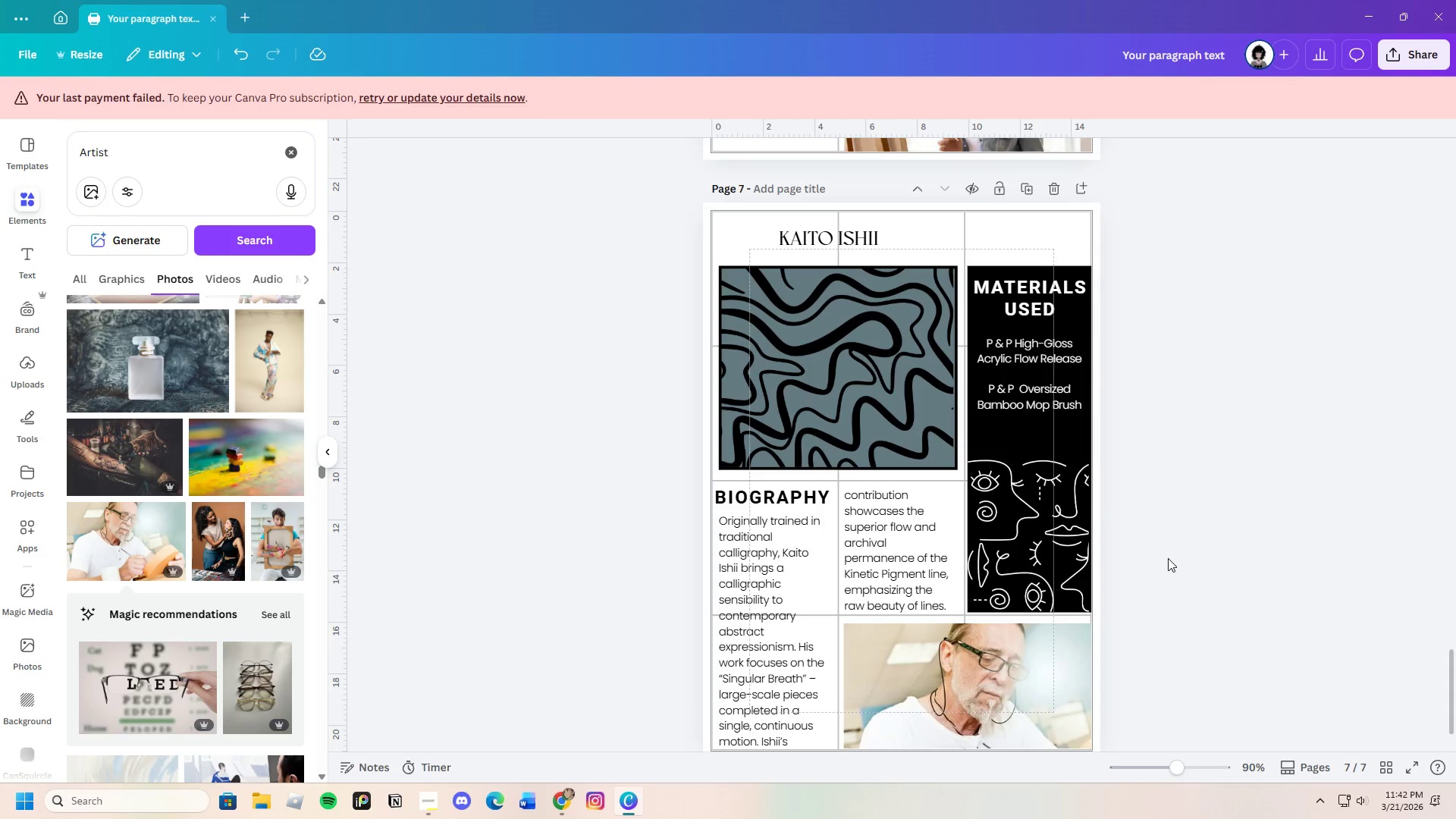 
scroll: coordinate [1168, 554], scroll_direction: down, amount: 3.0
 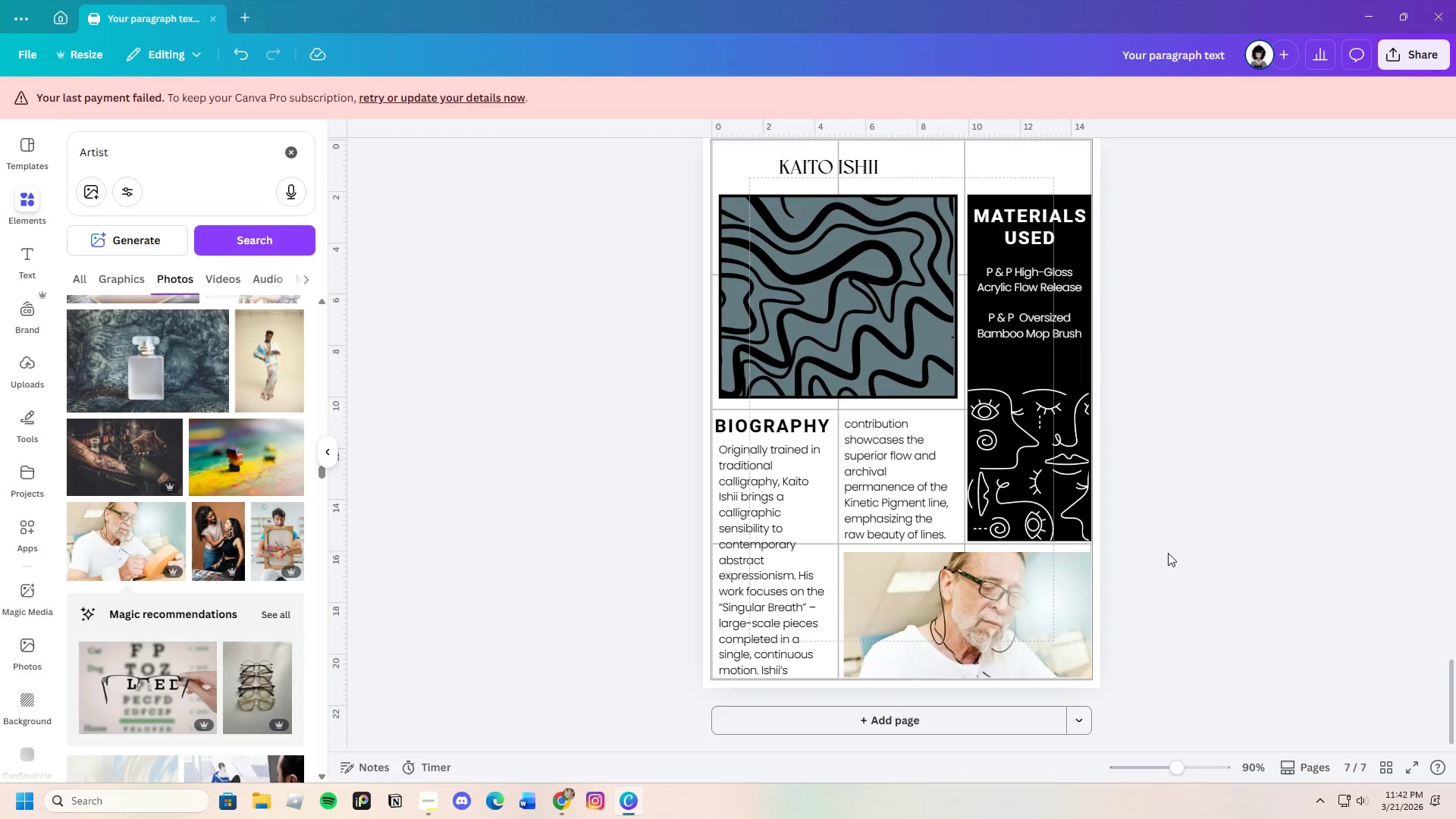 
scroll: coordinate [1167, 547], scroll_direction: up, amount: 1.0
 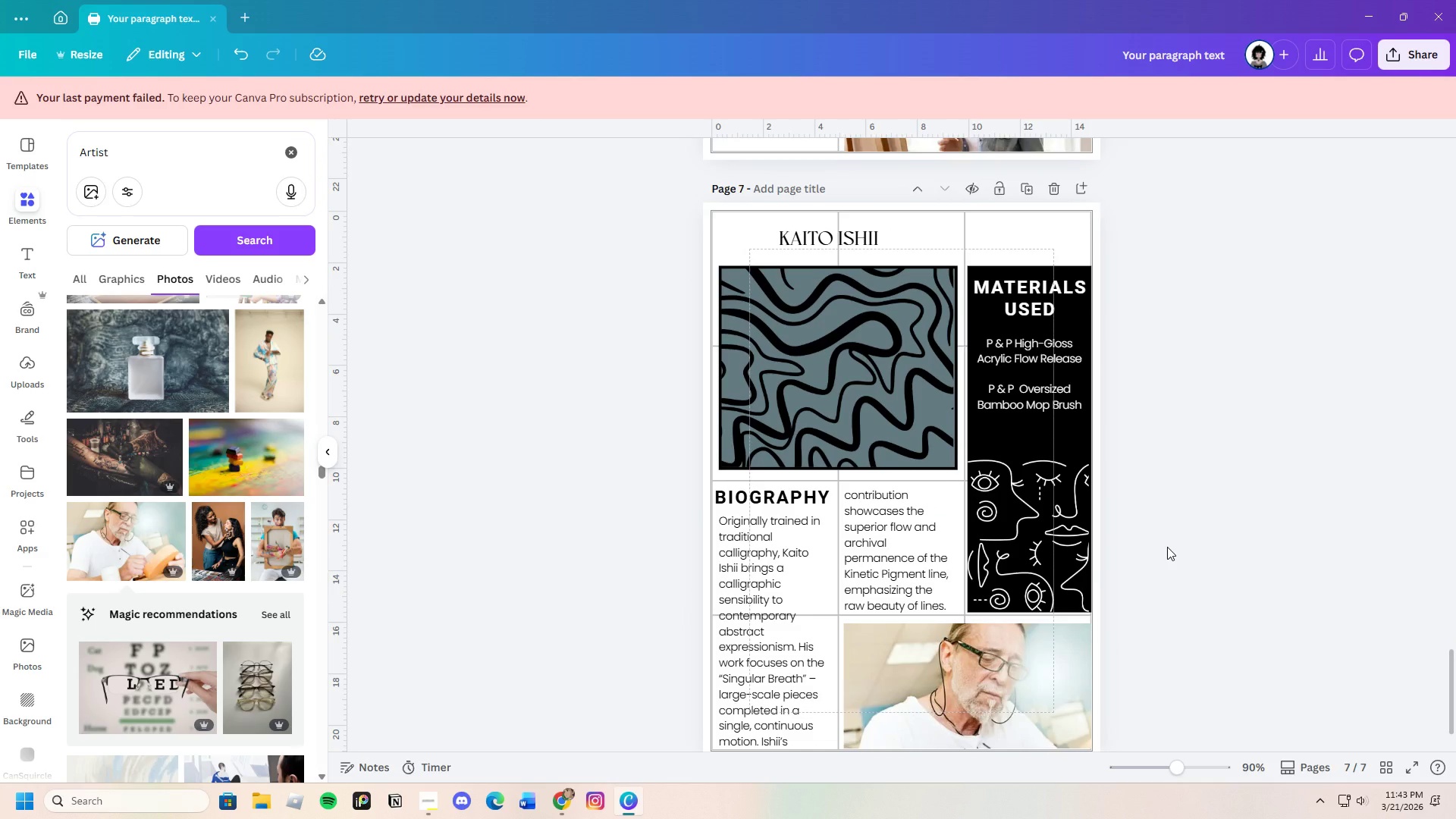 
scroll: coordinate [1167, 547], scroll_direction: down, amount: 1.0
 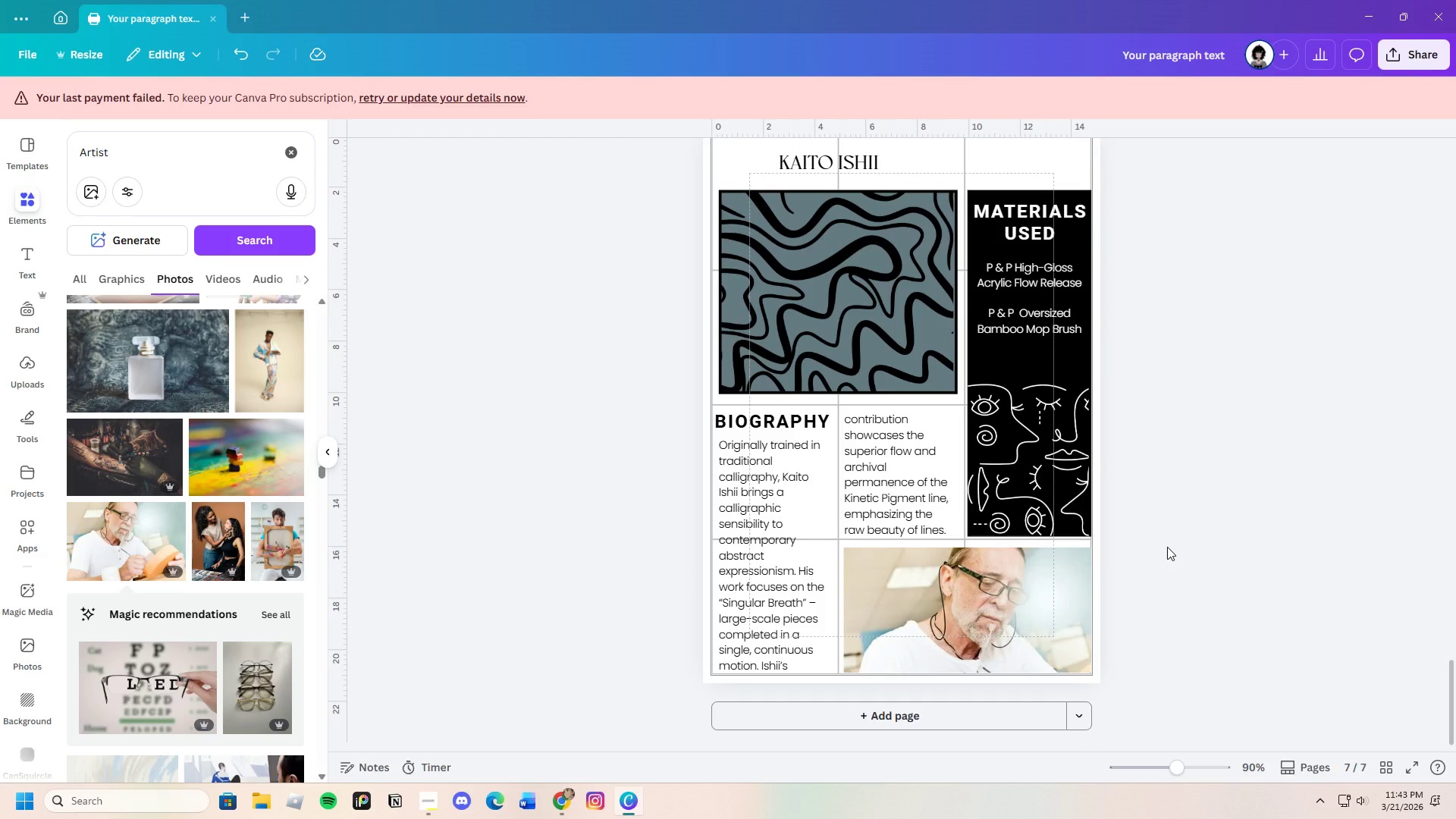 
scroll: coordinate [1167, 547], scroll_direction: up, amount: 2.0
 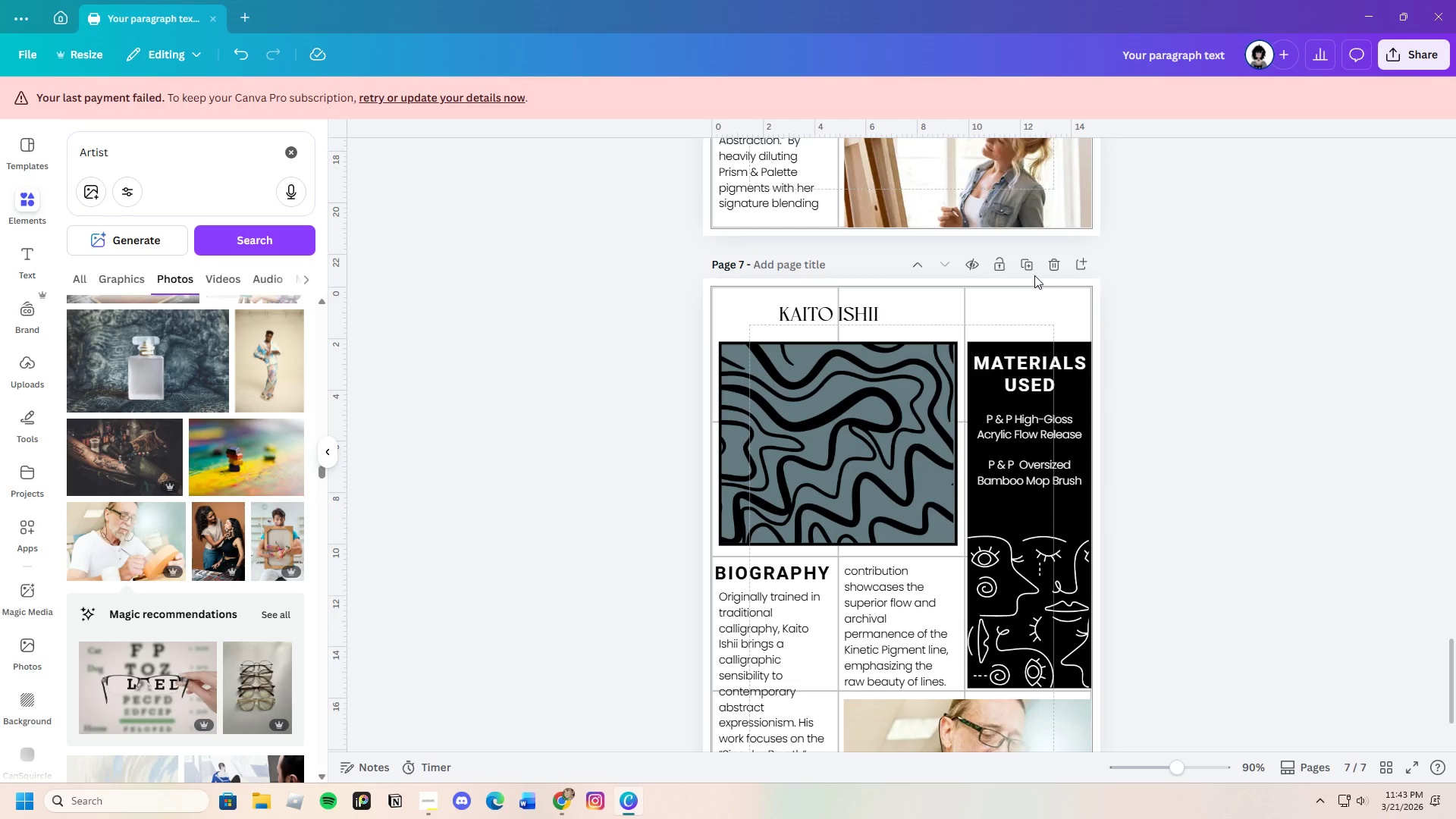 
left_click([1029, 271])
 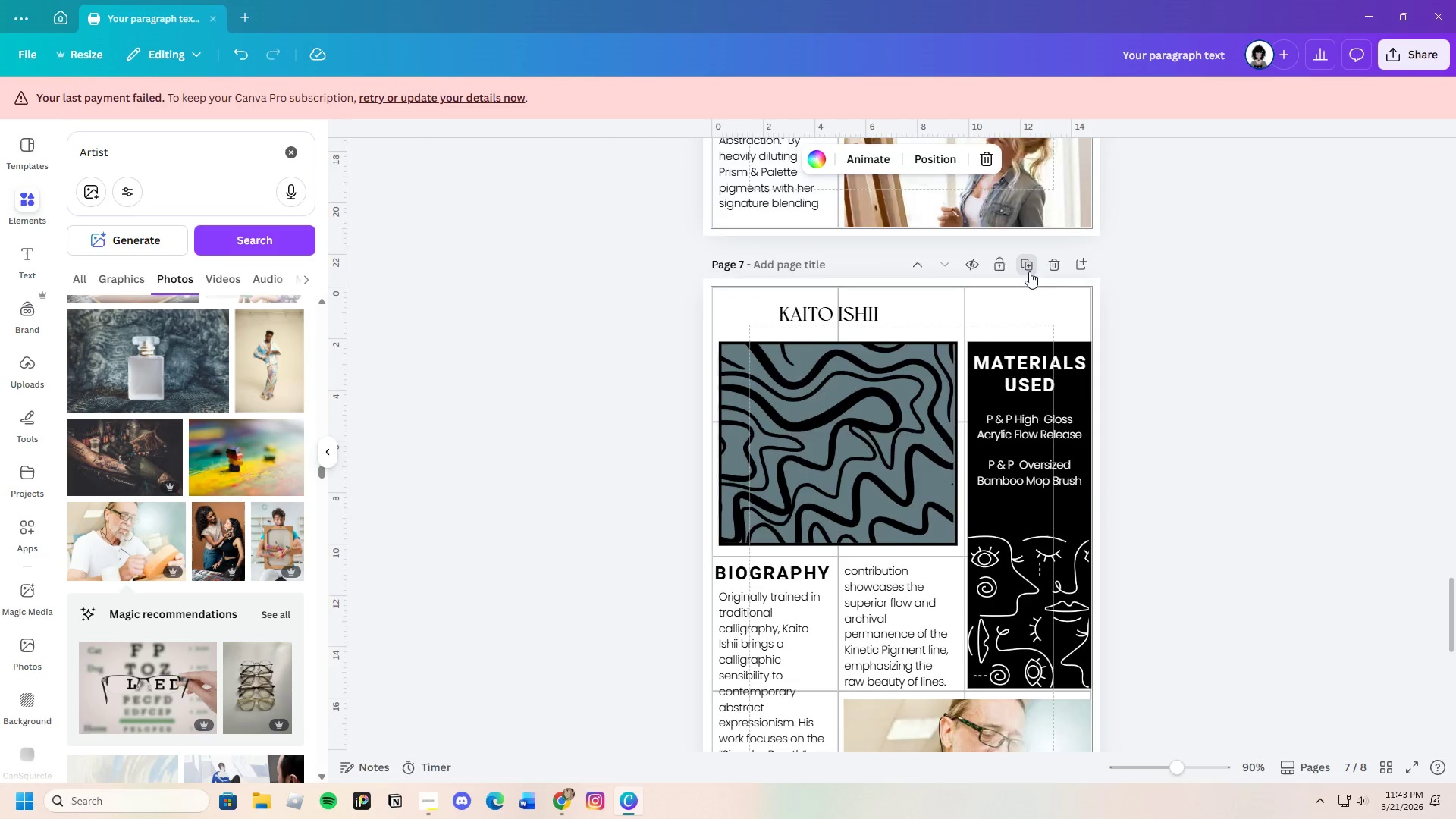 
mouse_move([1018, 272])
 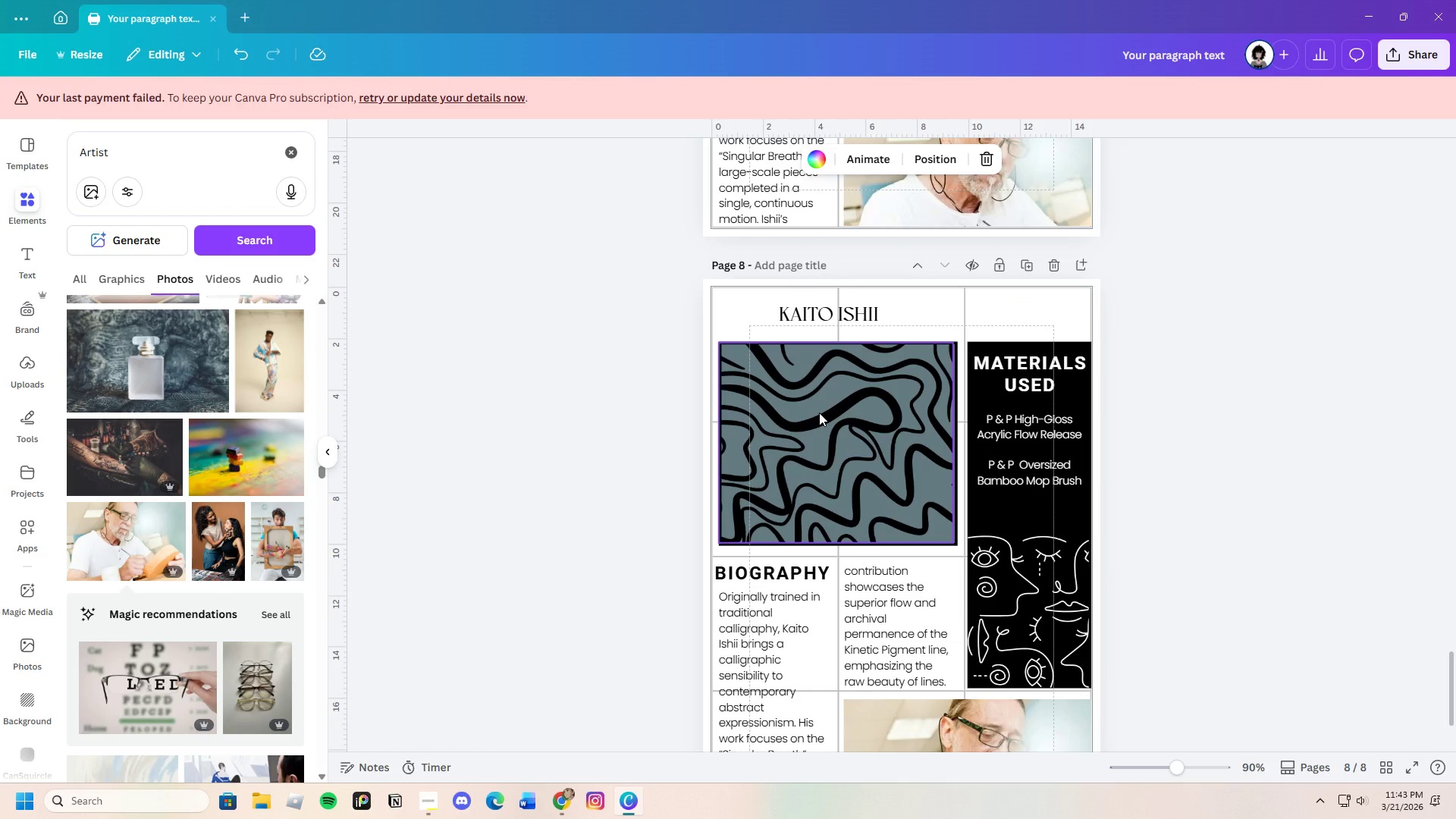 
wait(22.34)
 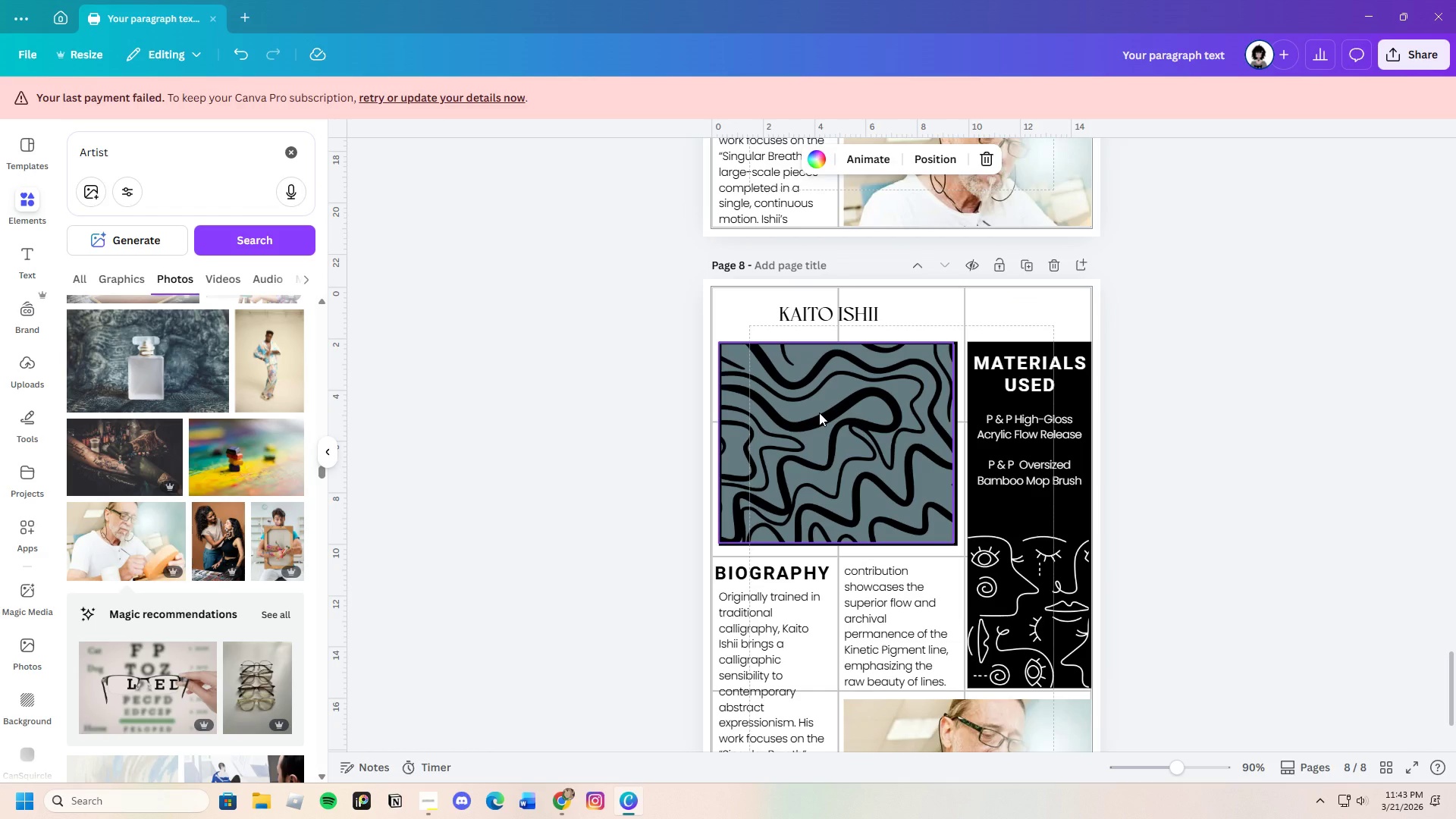 
double_click([868, 317])
 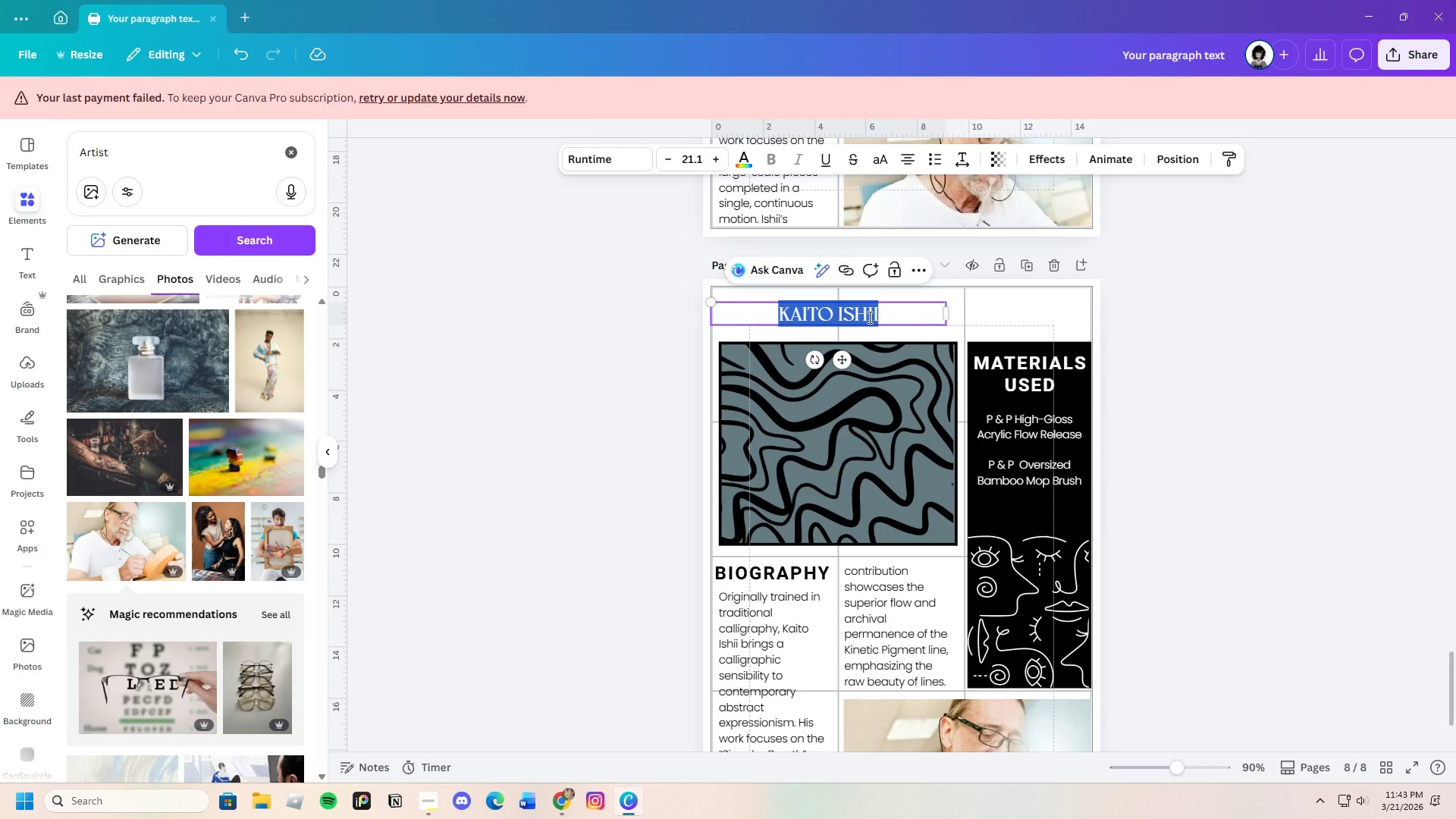 
key(Backspace)
type(LIORA VANCE)
 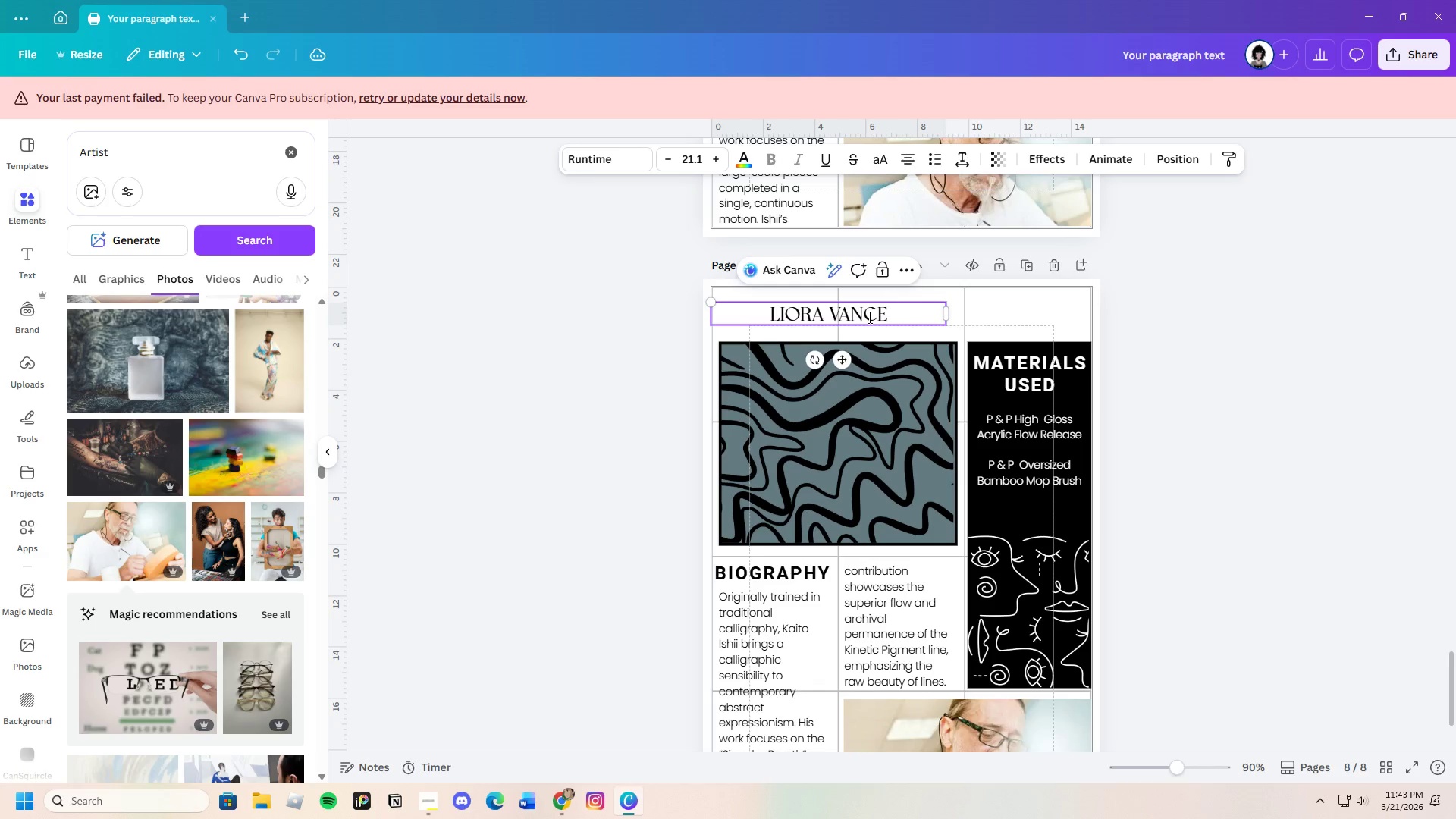 
left_click([1337, 364])
 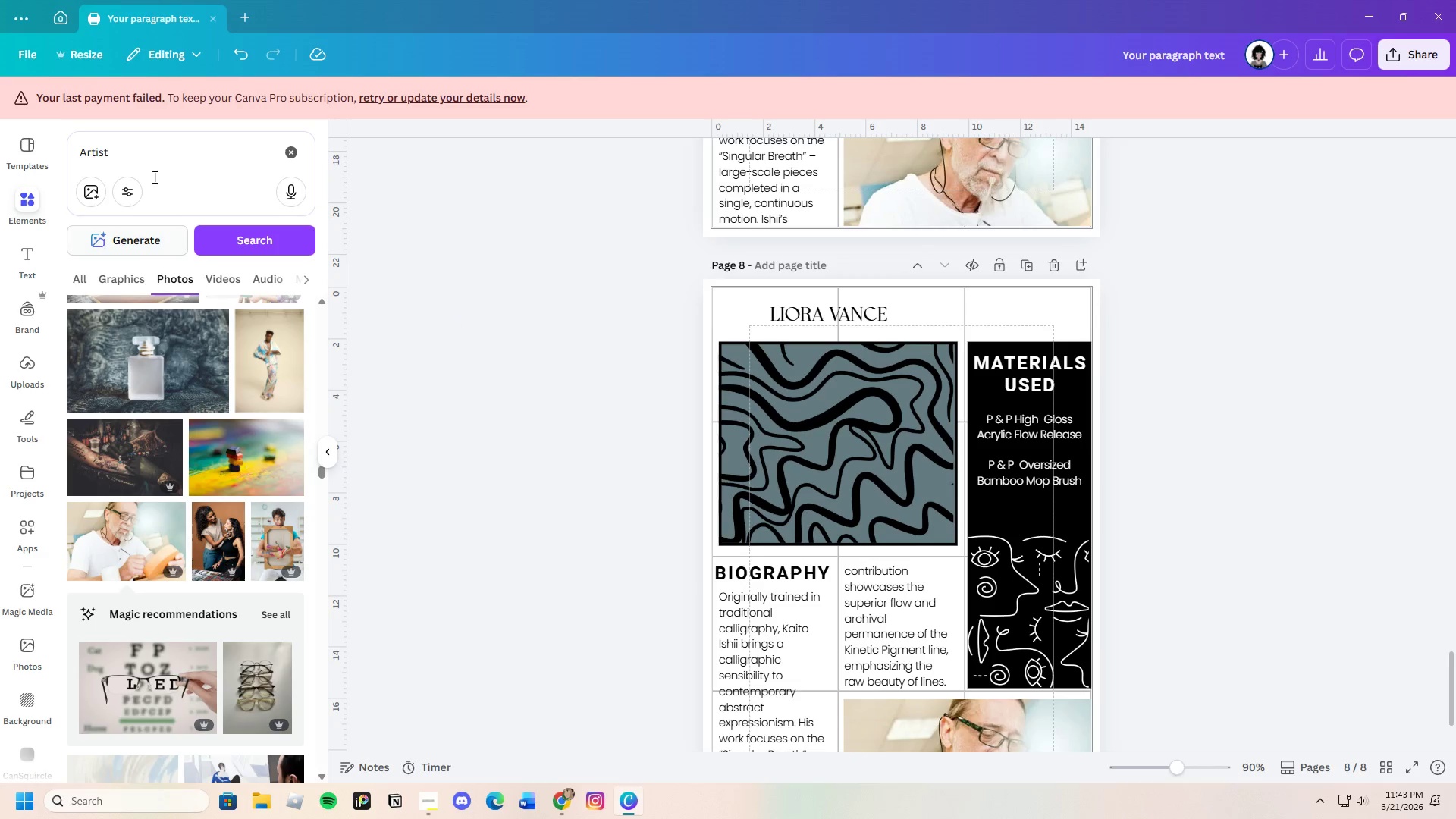 
left_click_drag(start_coordinate=[151, 158], to_coordinate=[60, 156])
 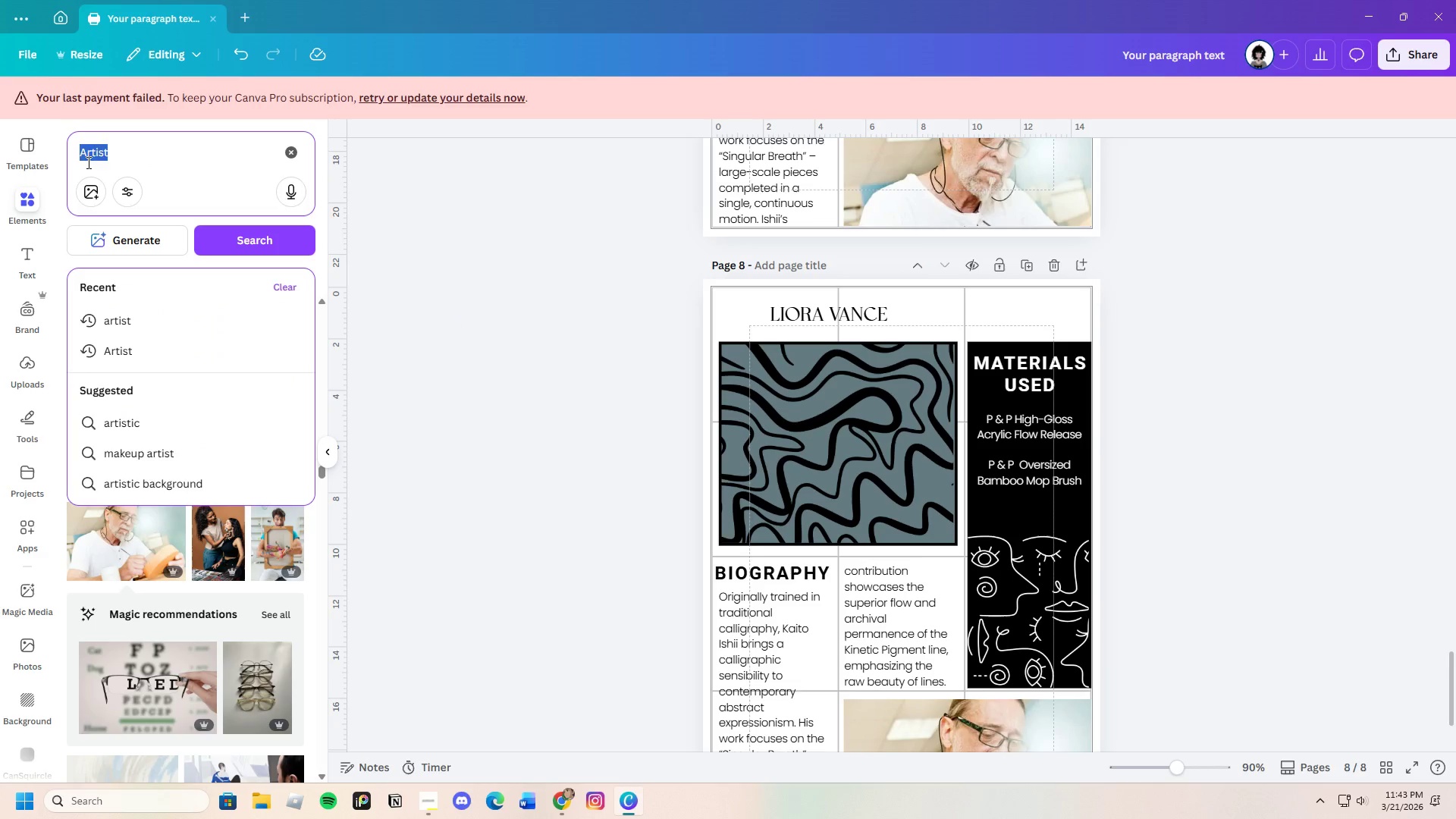 
key(Backspace)
type(ABSt)
key(Backspace)
key(Backspace)
key(Backspace)
key(Backspace)
type(bs=)
key(Backspace)
key(Backspace)
key(Backspace)
type(Abstracrt)
key(Backspace)
key(Backspace)
type(t Apinting)
 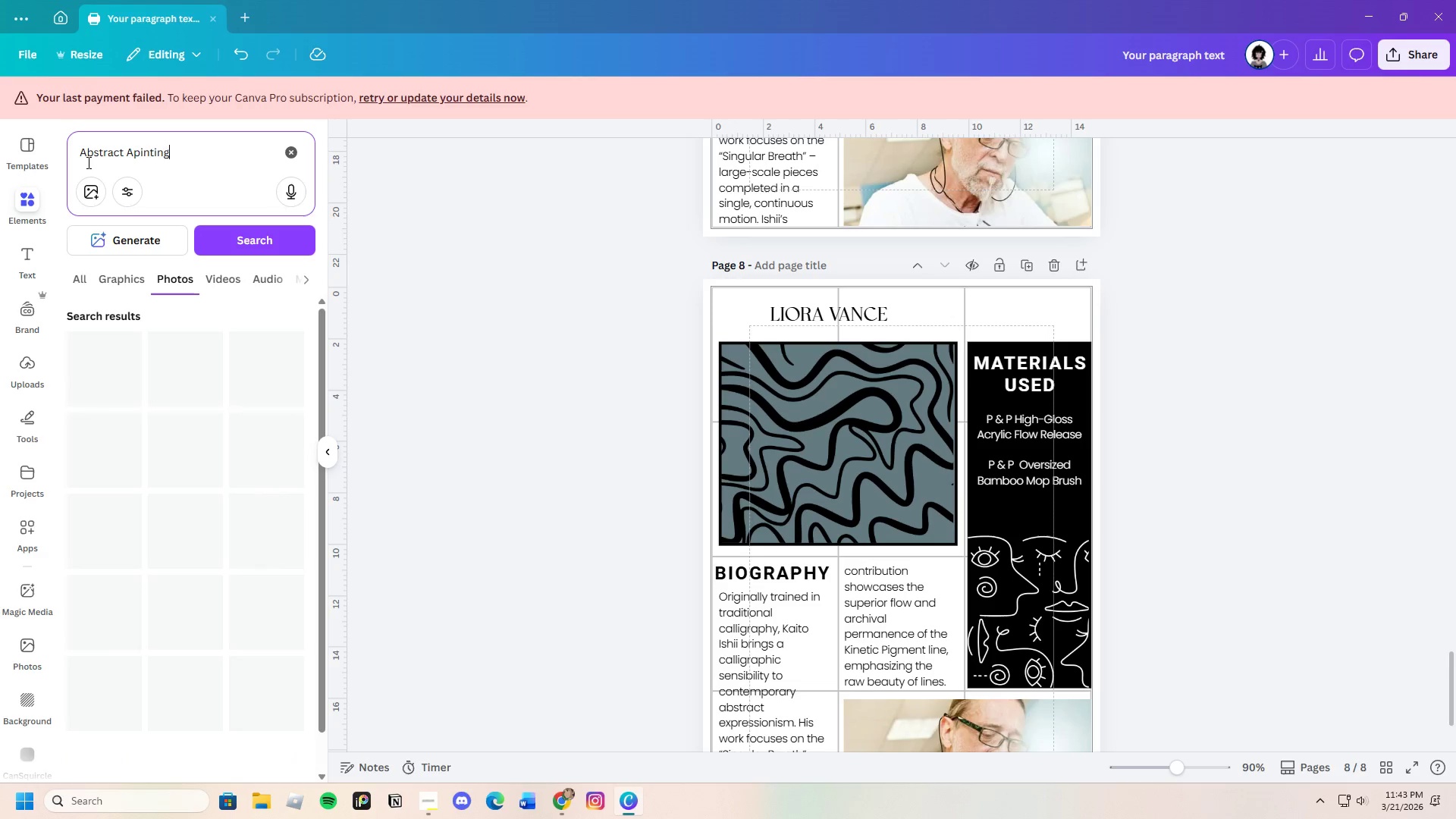 
 